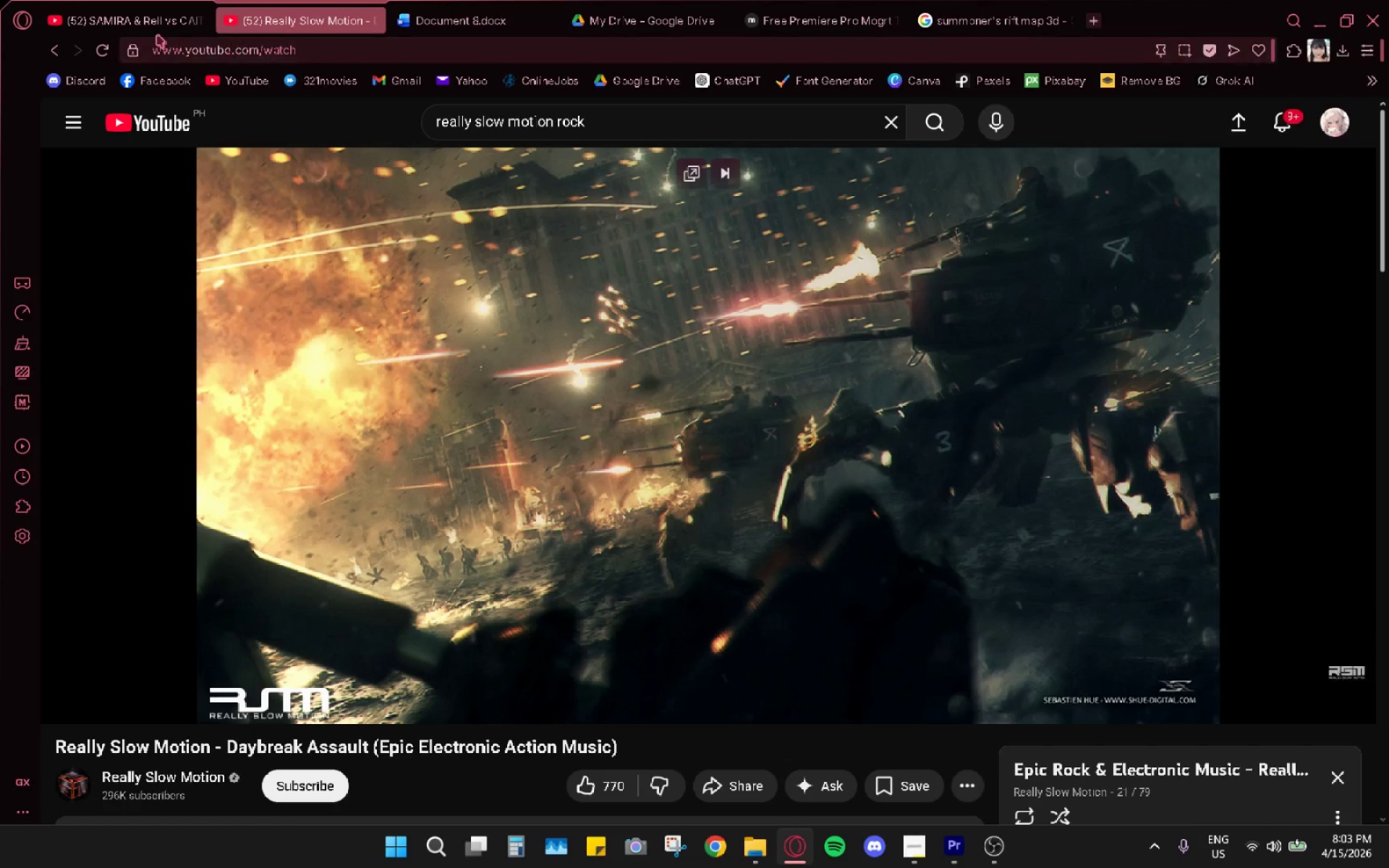 
left_click([137, 21])
 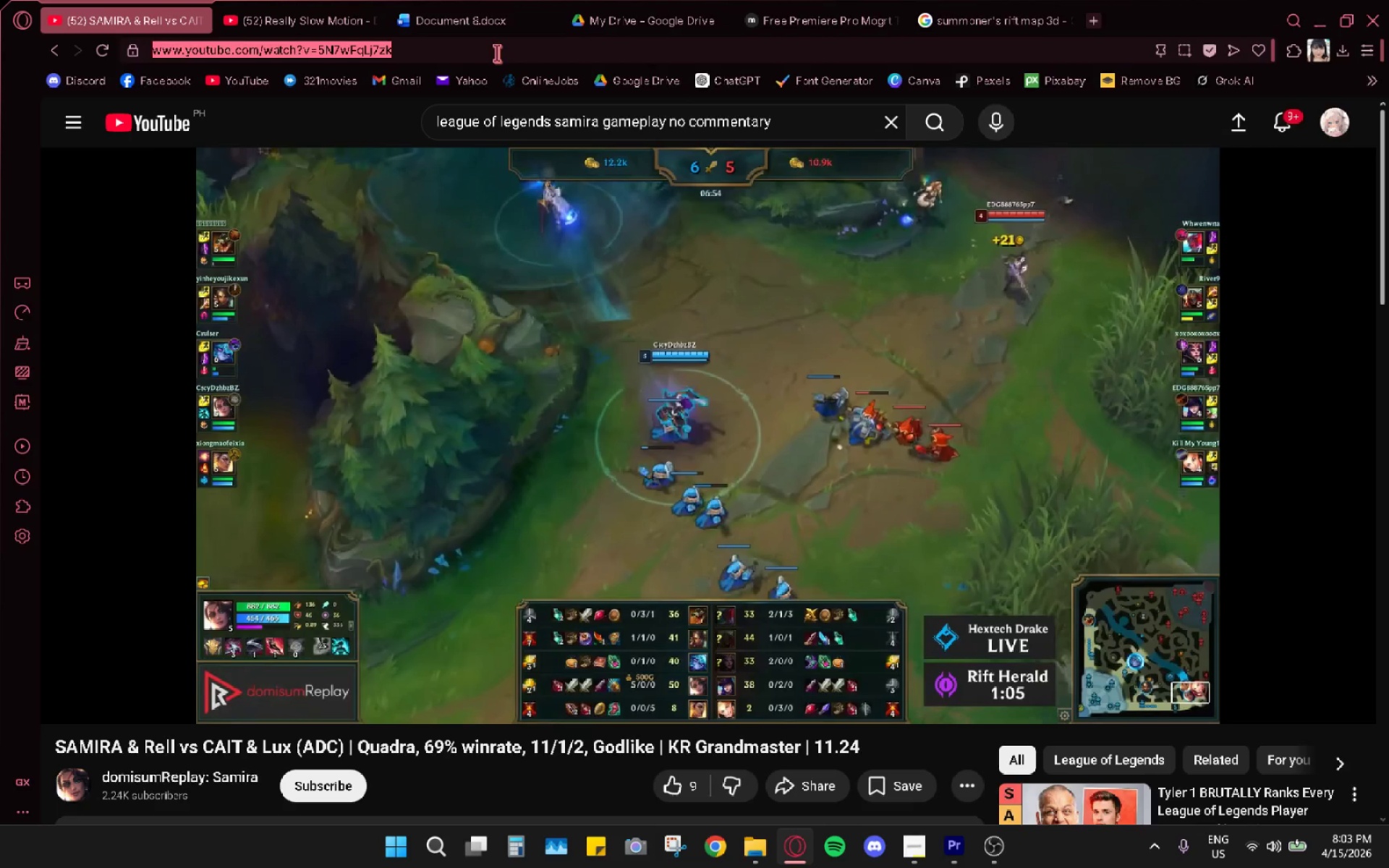 
key(Control+C)
 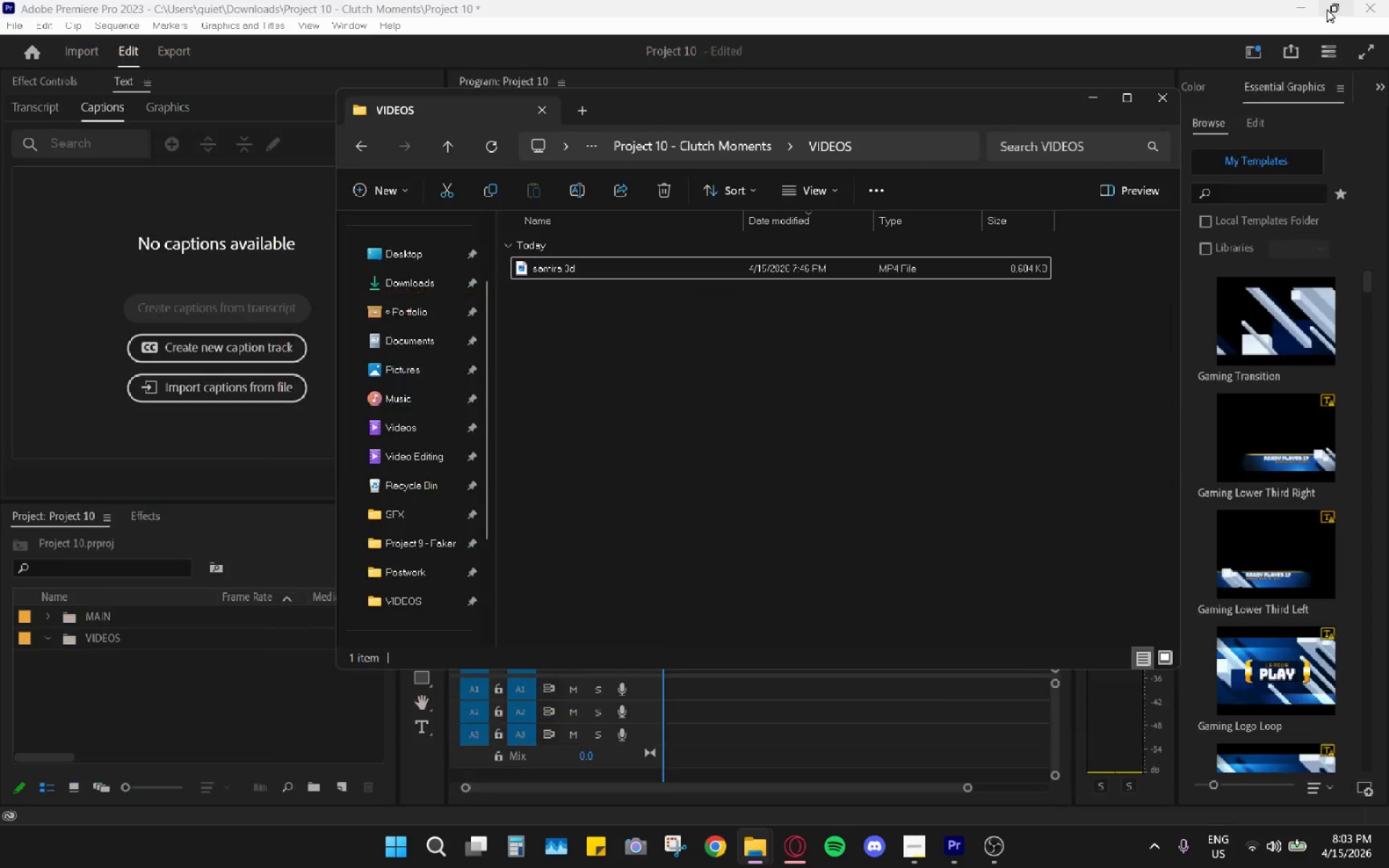 
left_click([990, 848])
 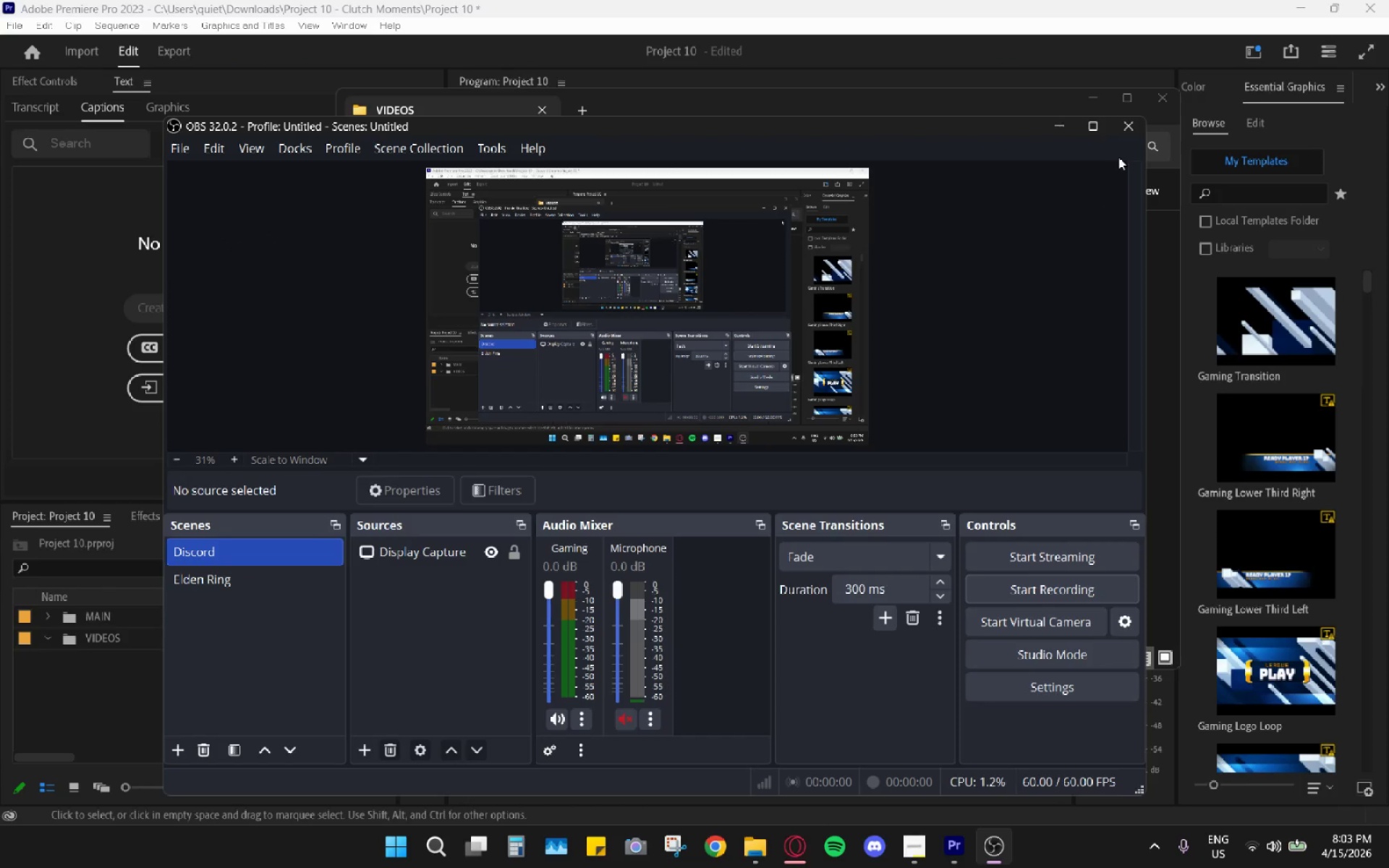 
left_click([1130, 131])
 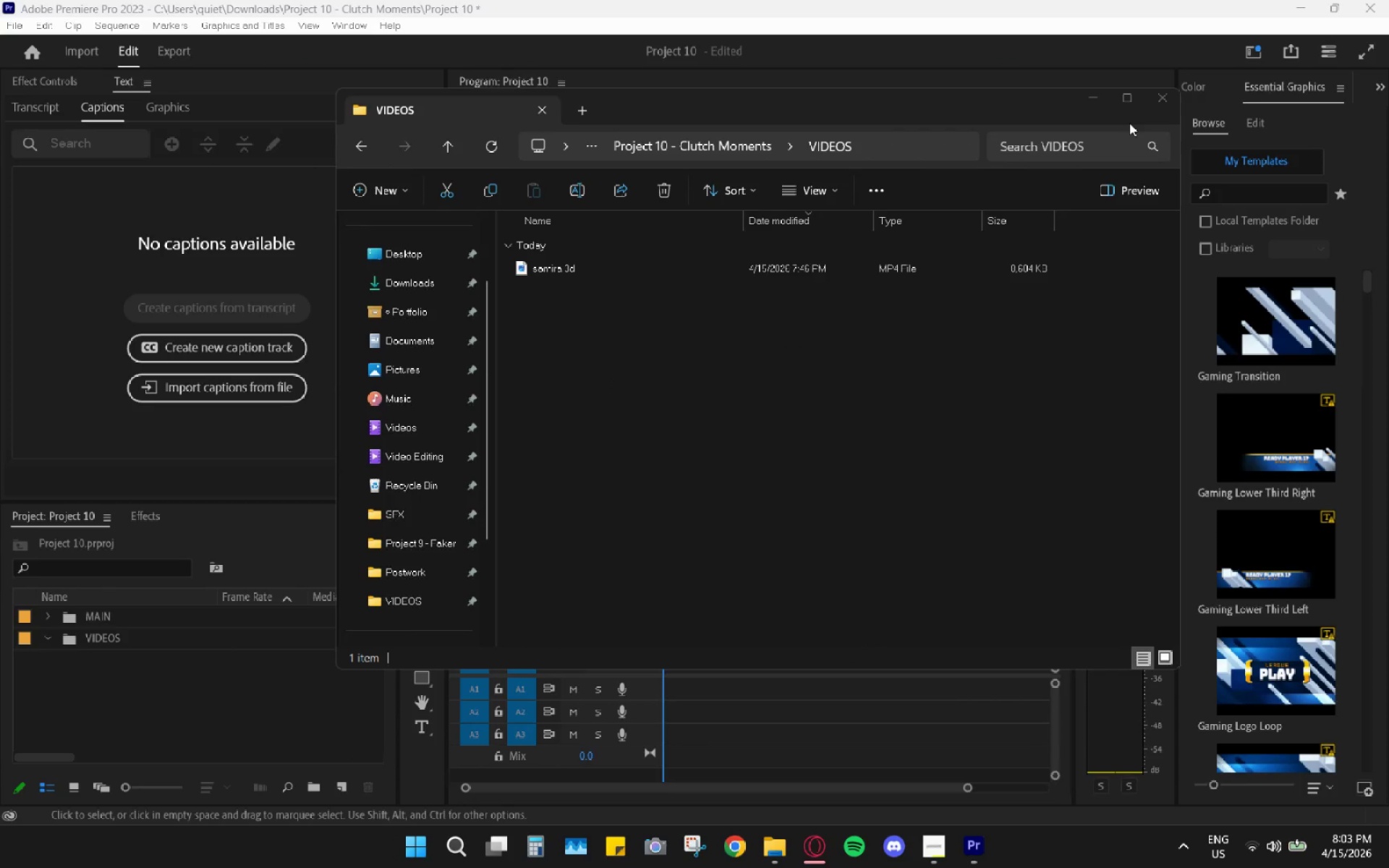 
left_click_drag(start_coordinate=[1097, 105], to_coordinate=[1094, 103])
 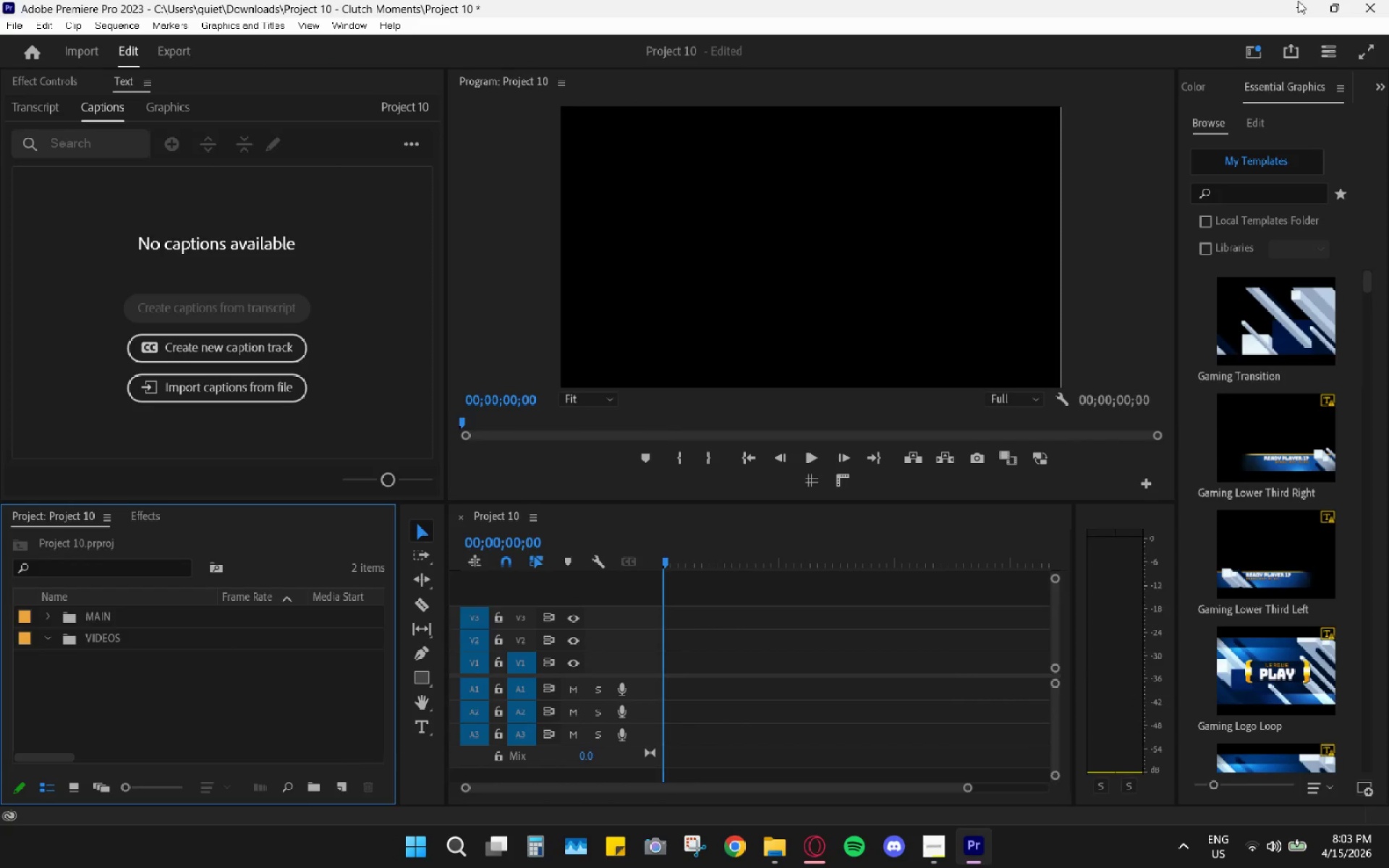 
left_click([1312, 1])
 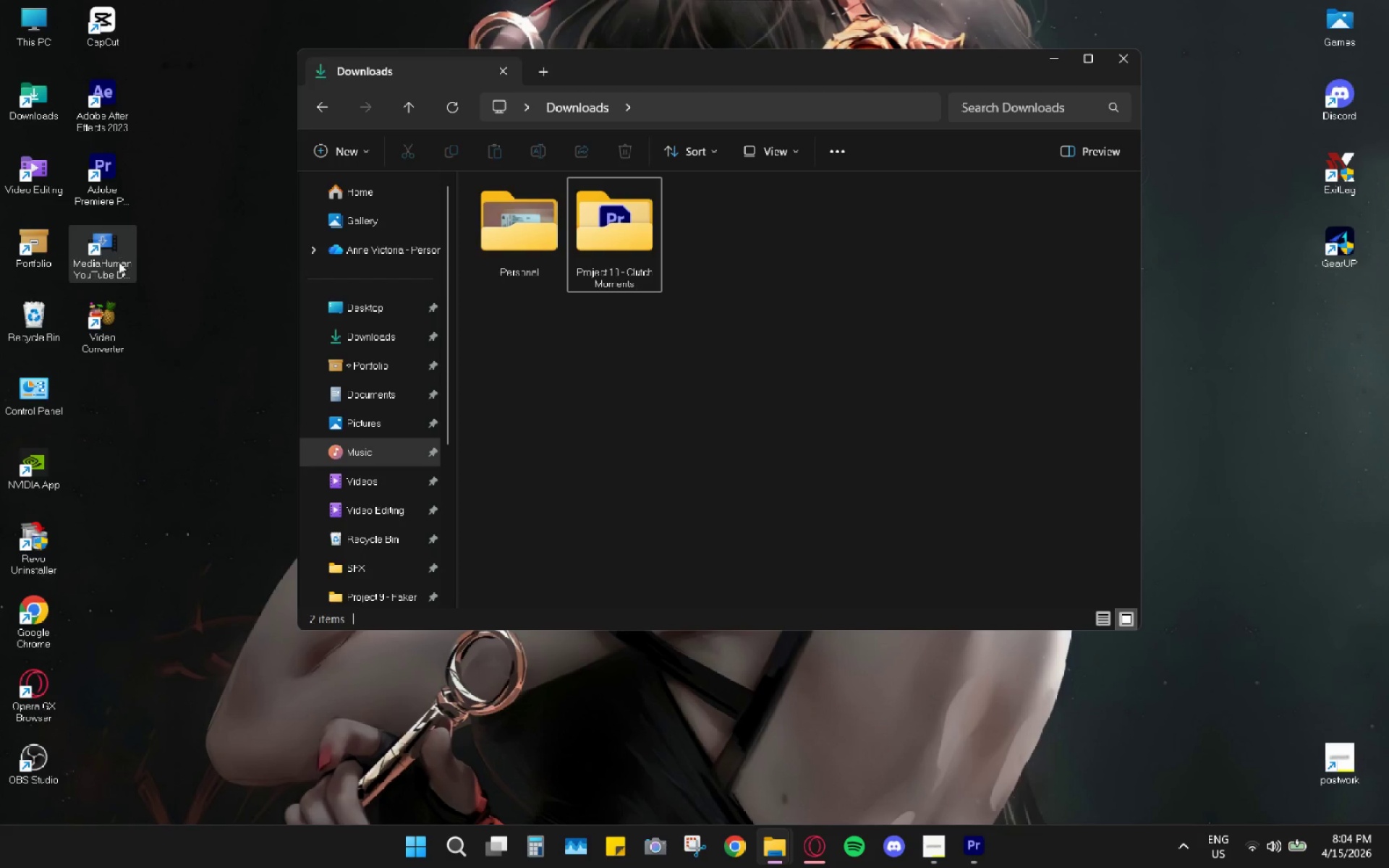 
wait(7.83)
 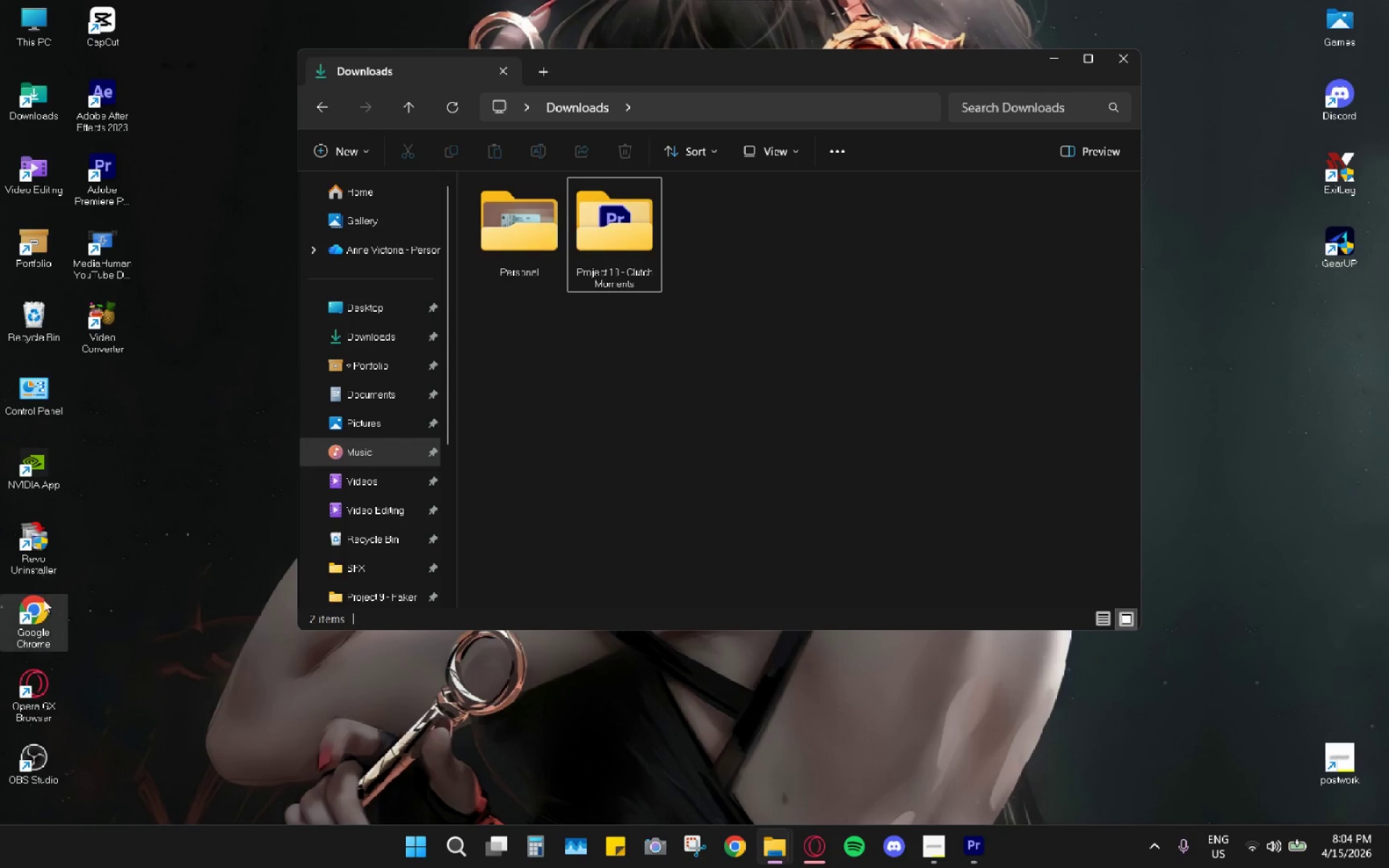 
double_click([119, 255])
 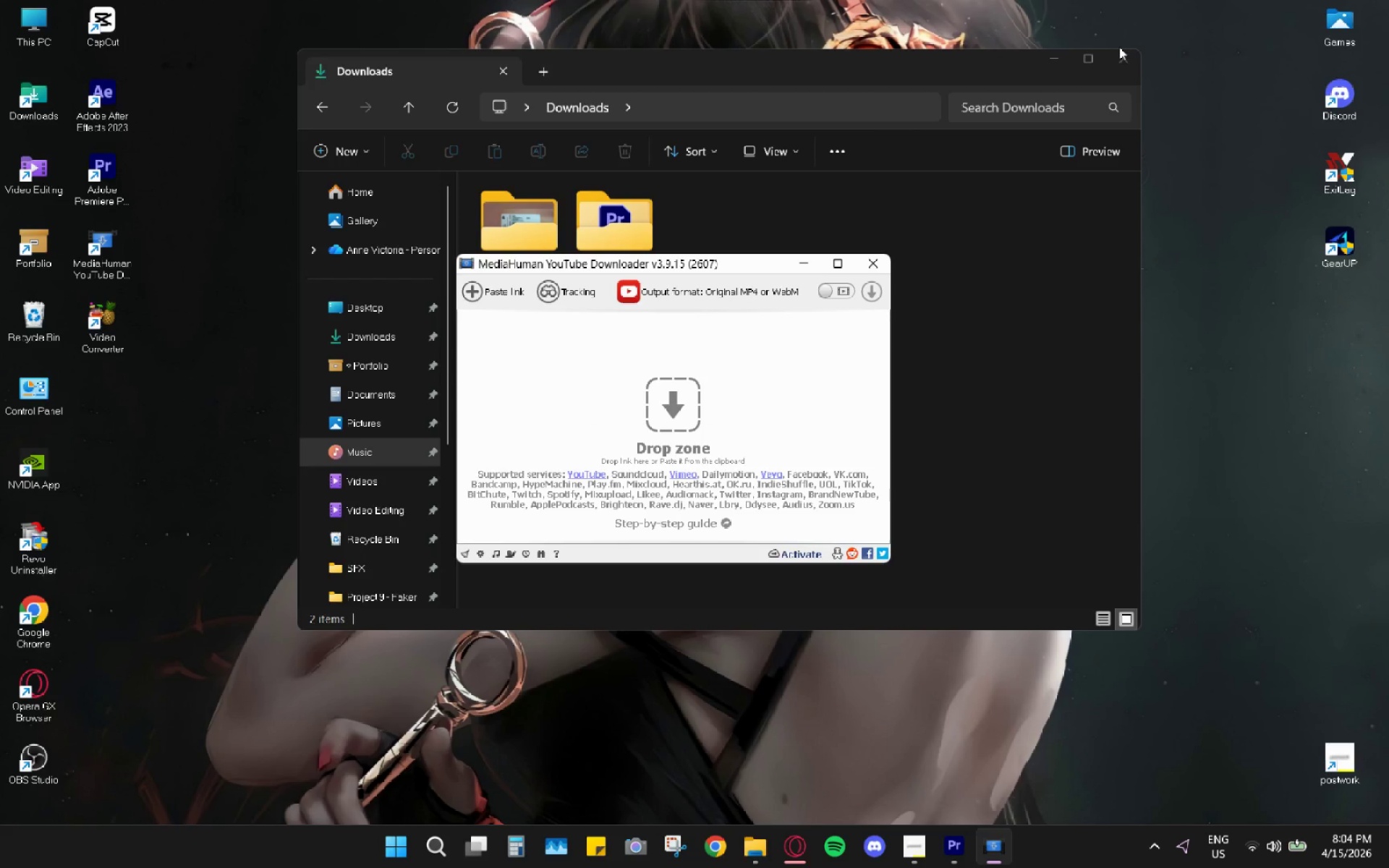 
left_click([1126, 61])
 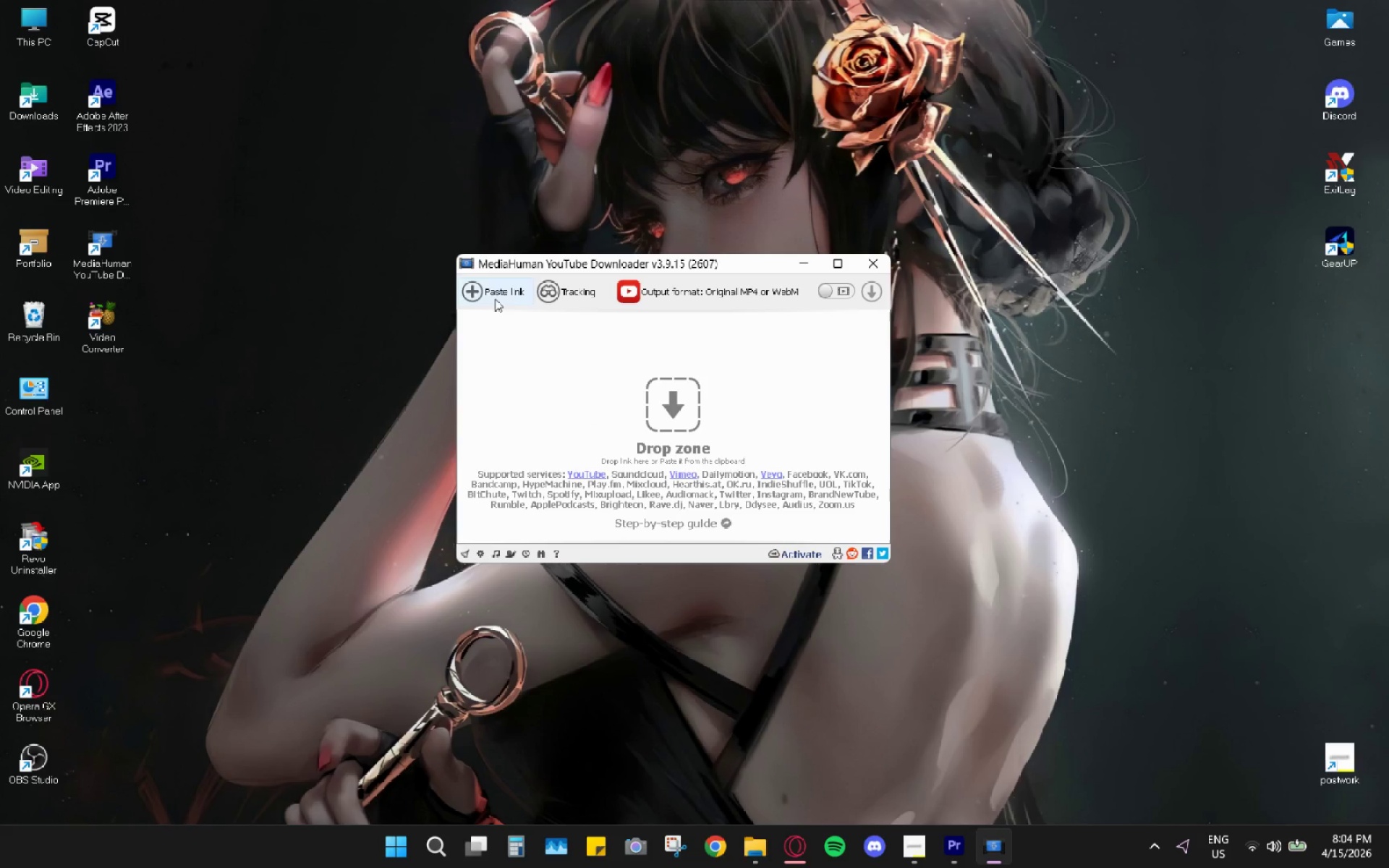 
left_click([481, 292])
 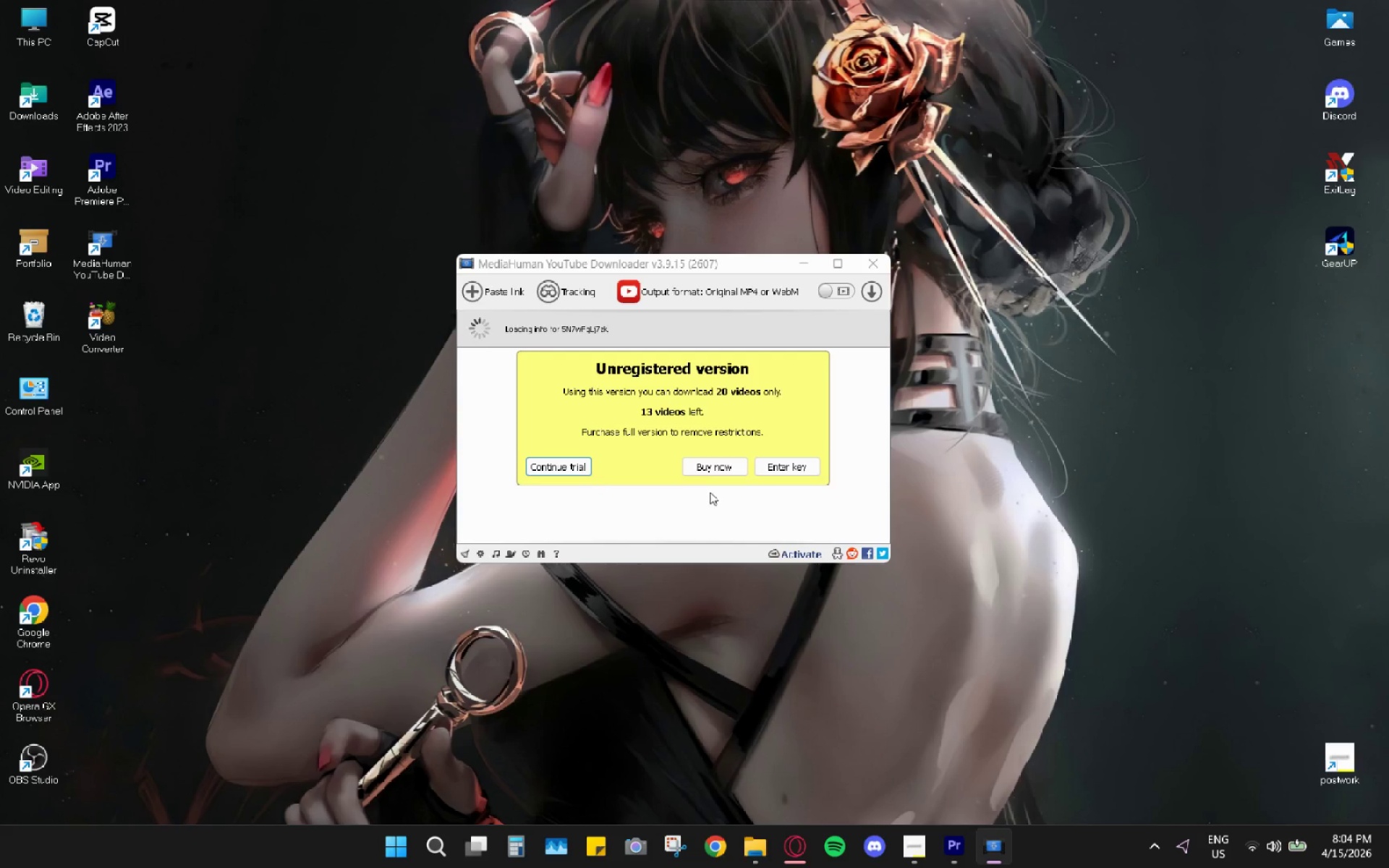 
left_click([562, 461])
 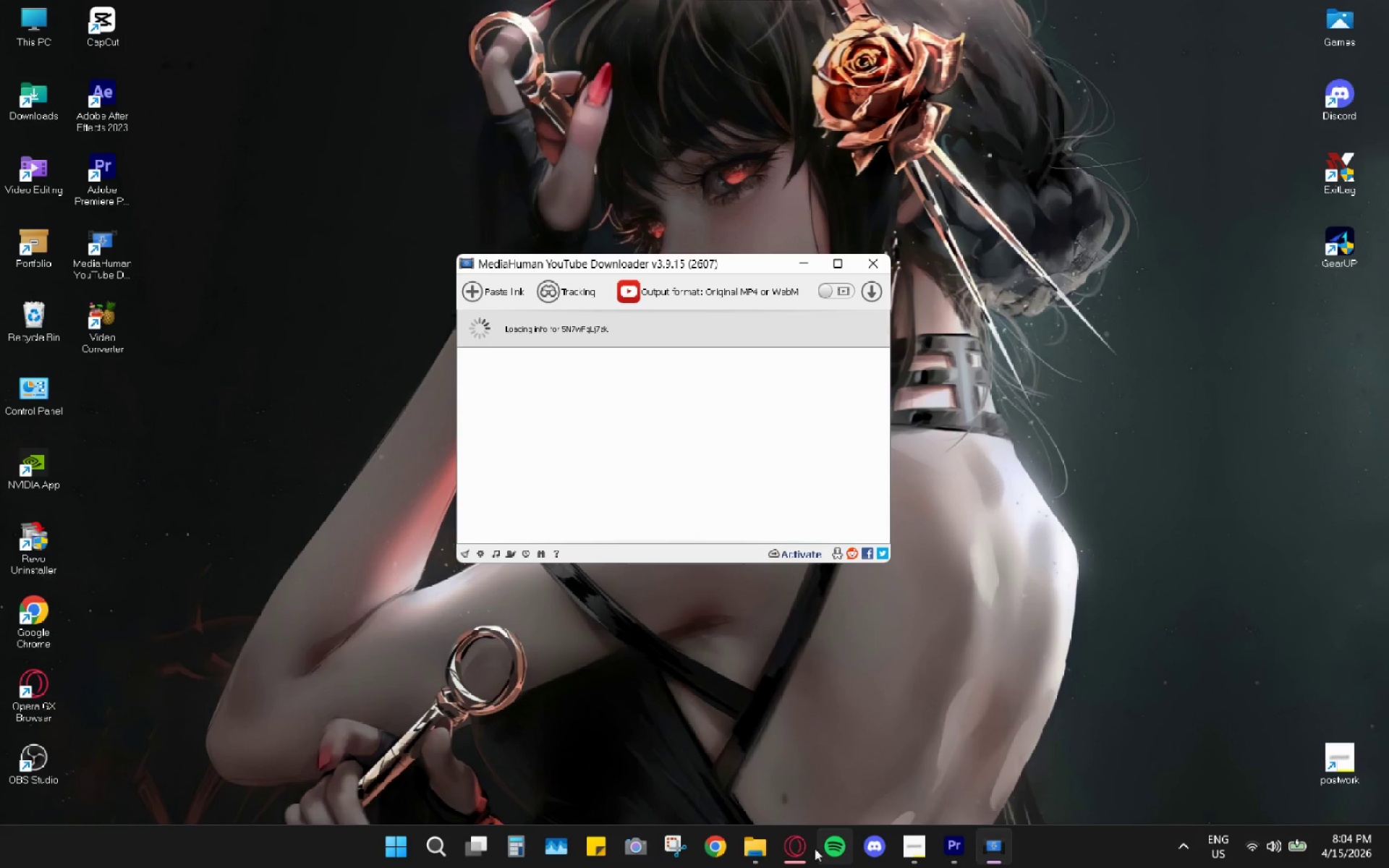 
left_click([795, 854])
 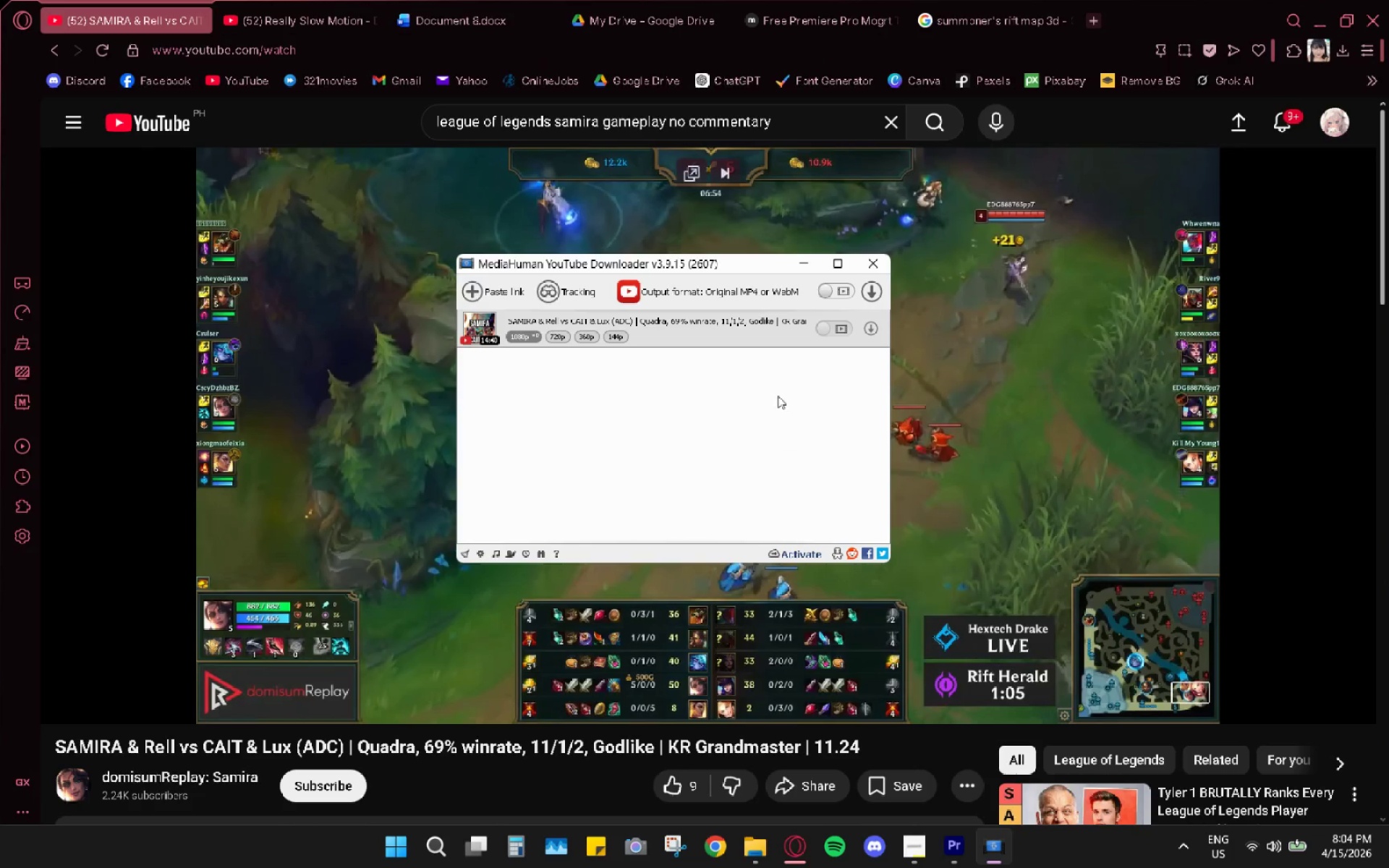 
wait(7.03)
 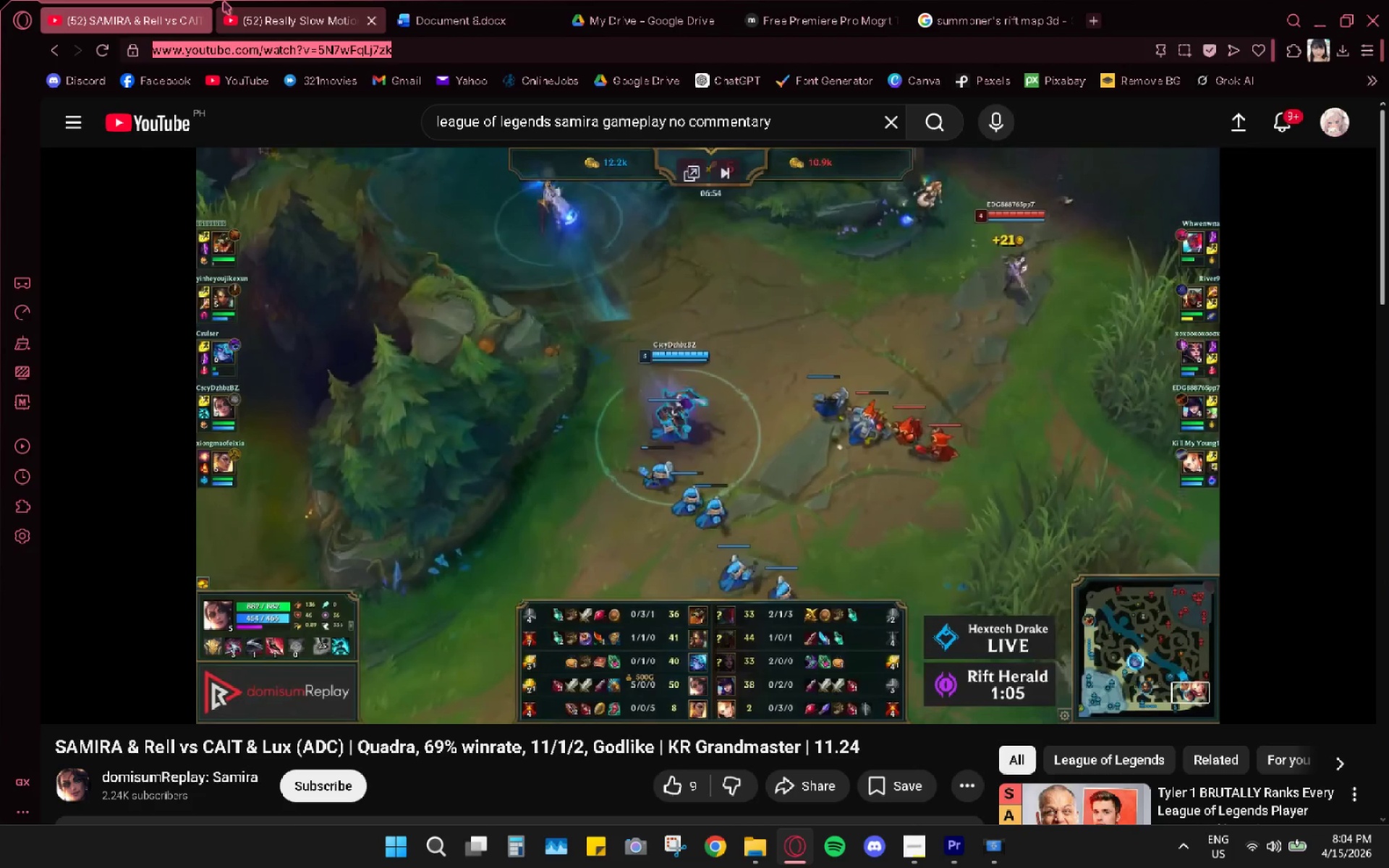 
left_click([869, 328])
 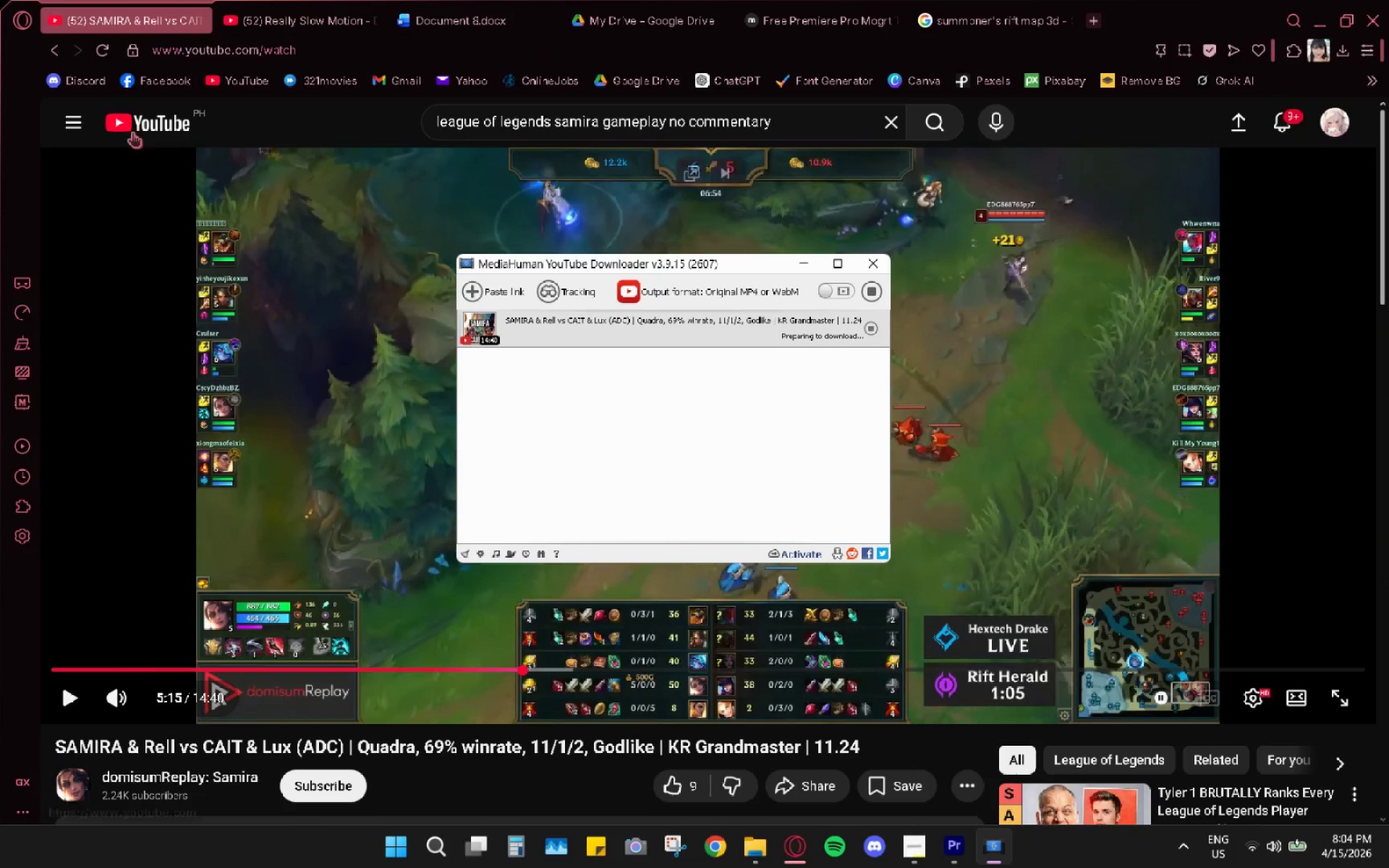 
left_click([122, 6])
 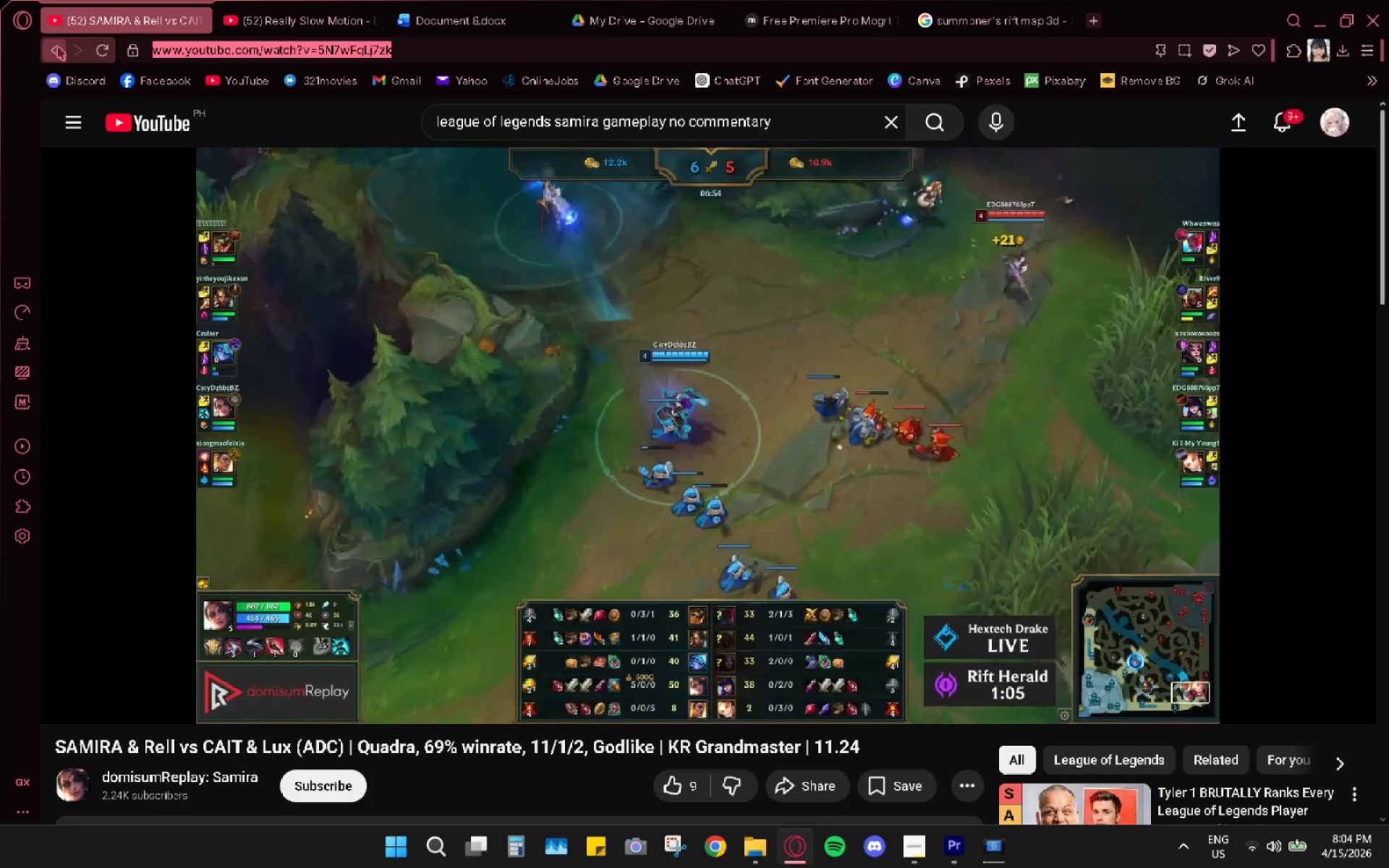 
left_click([51, 51])
 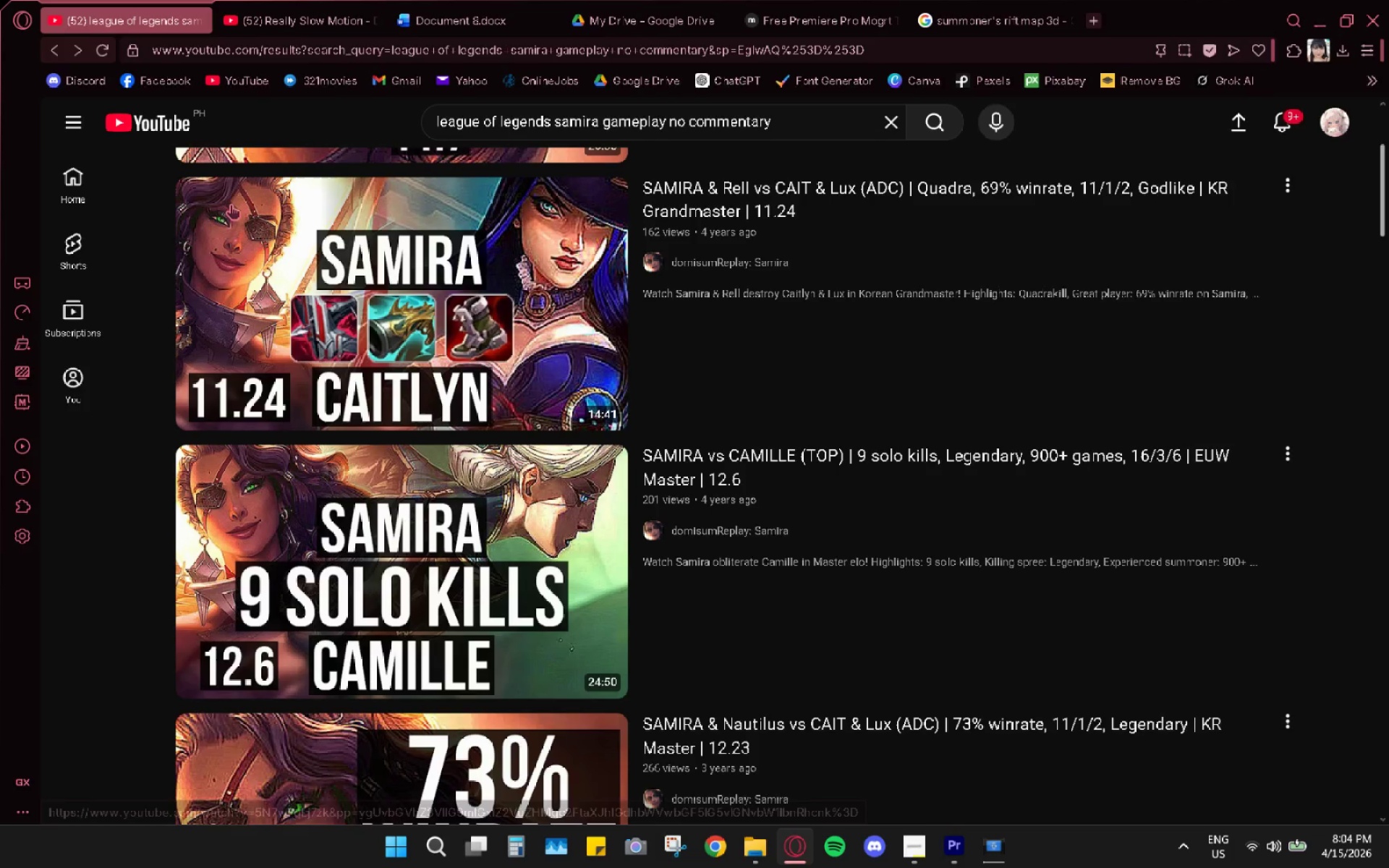 
mouse_move([339, 256])
 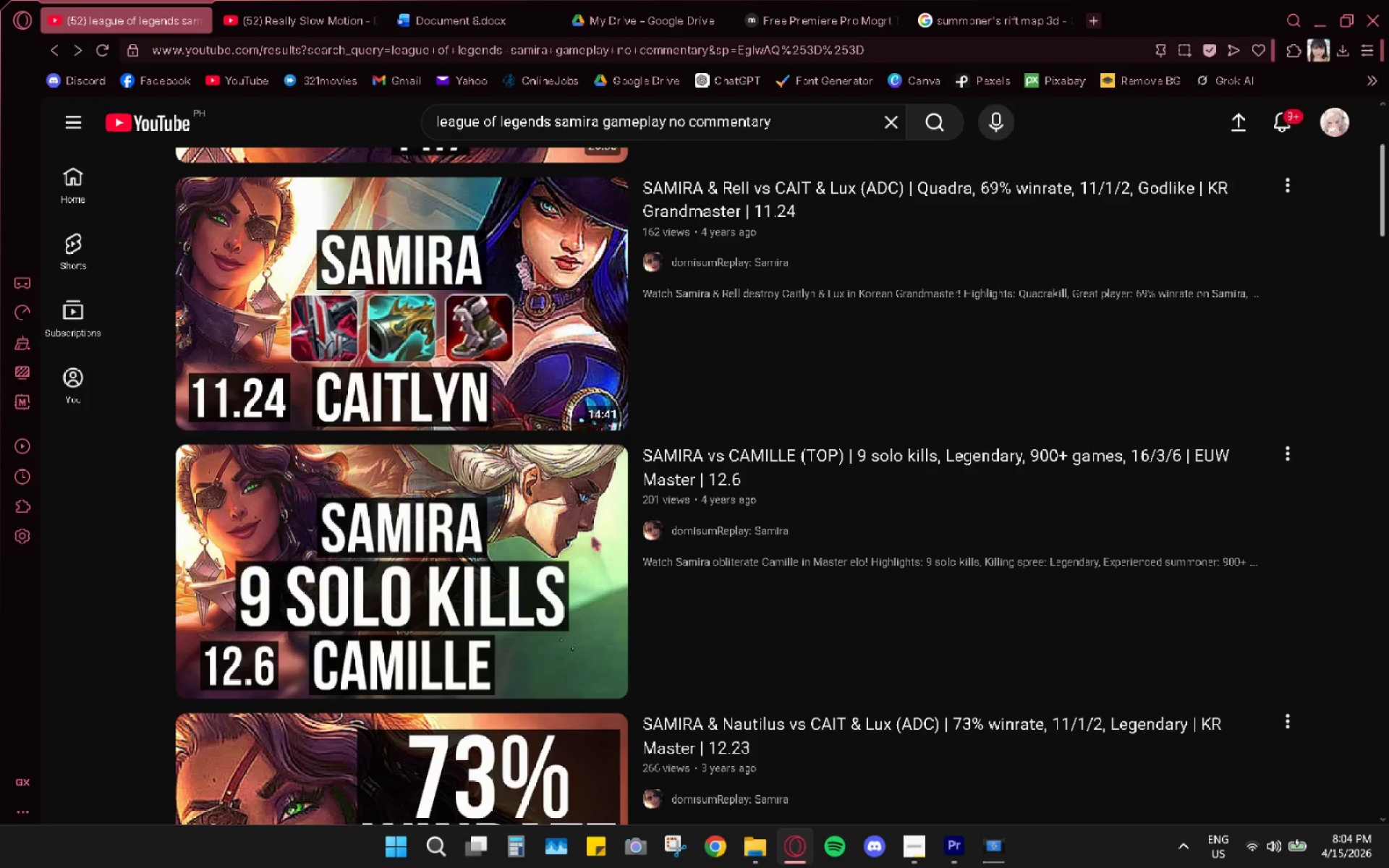 
scroll: coordinate [592, 537], scroll_direction: down, amount: 2.0
 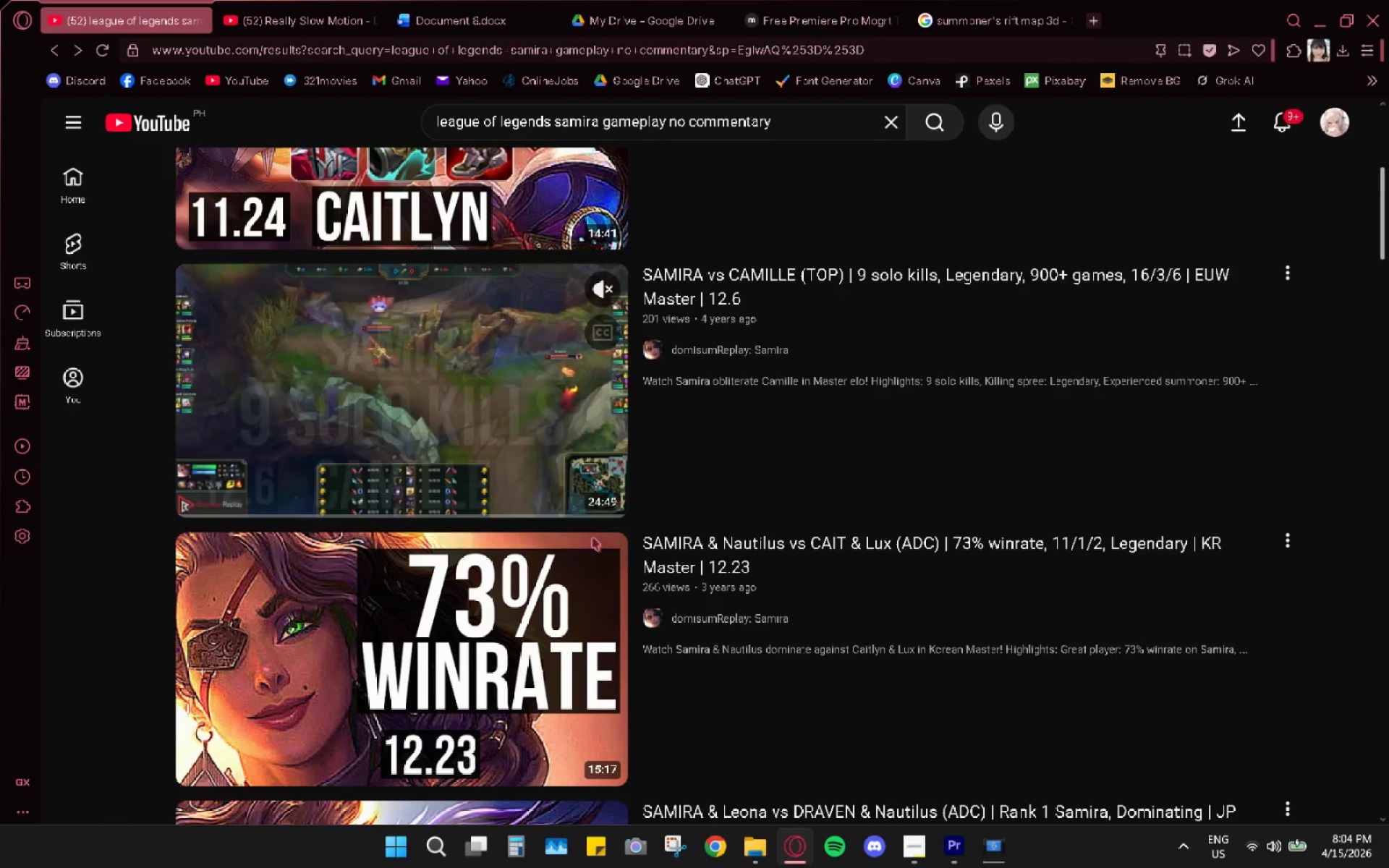 
left_click([477, 686])
 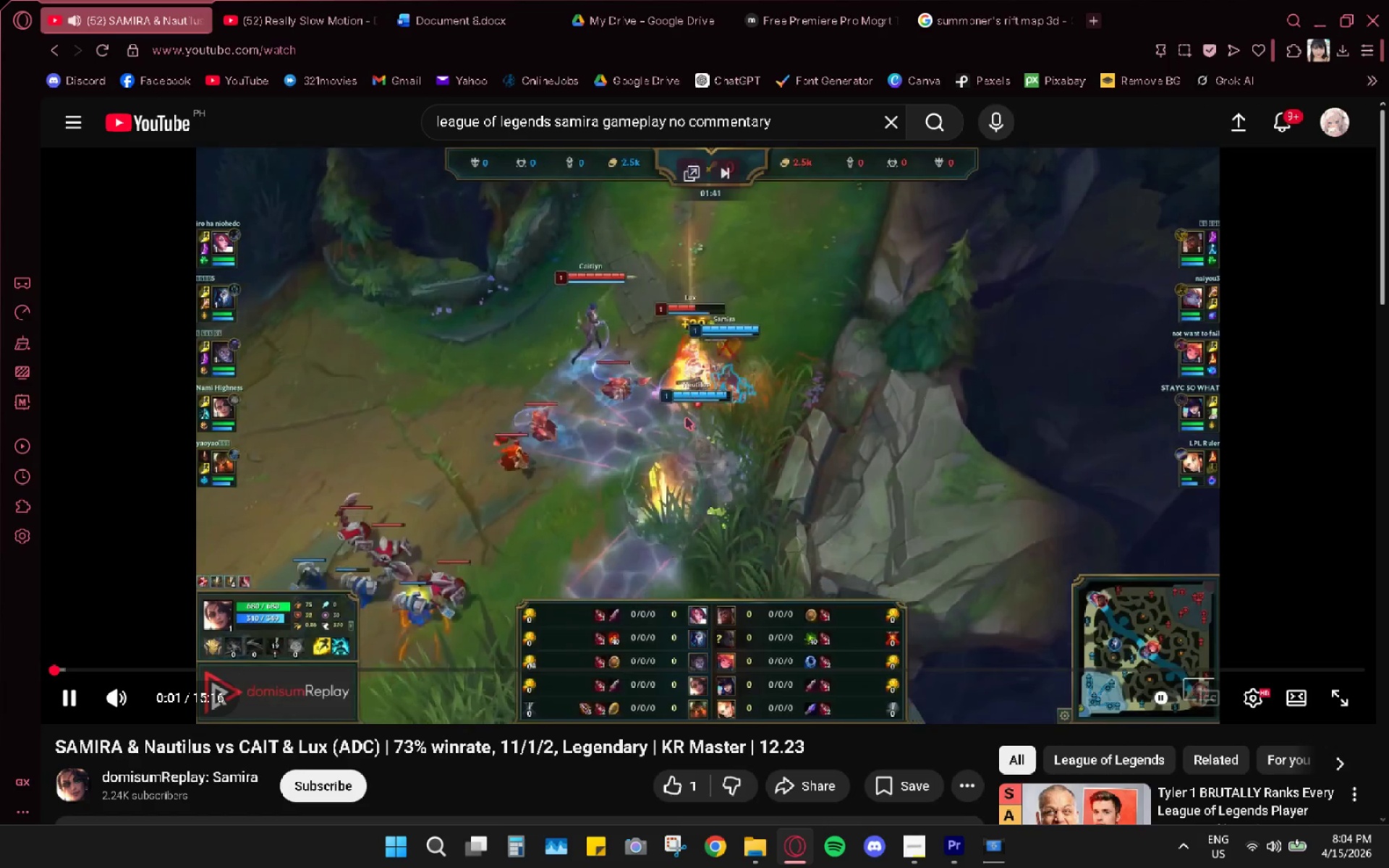 
wait(5.05)
 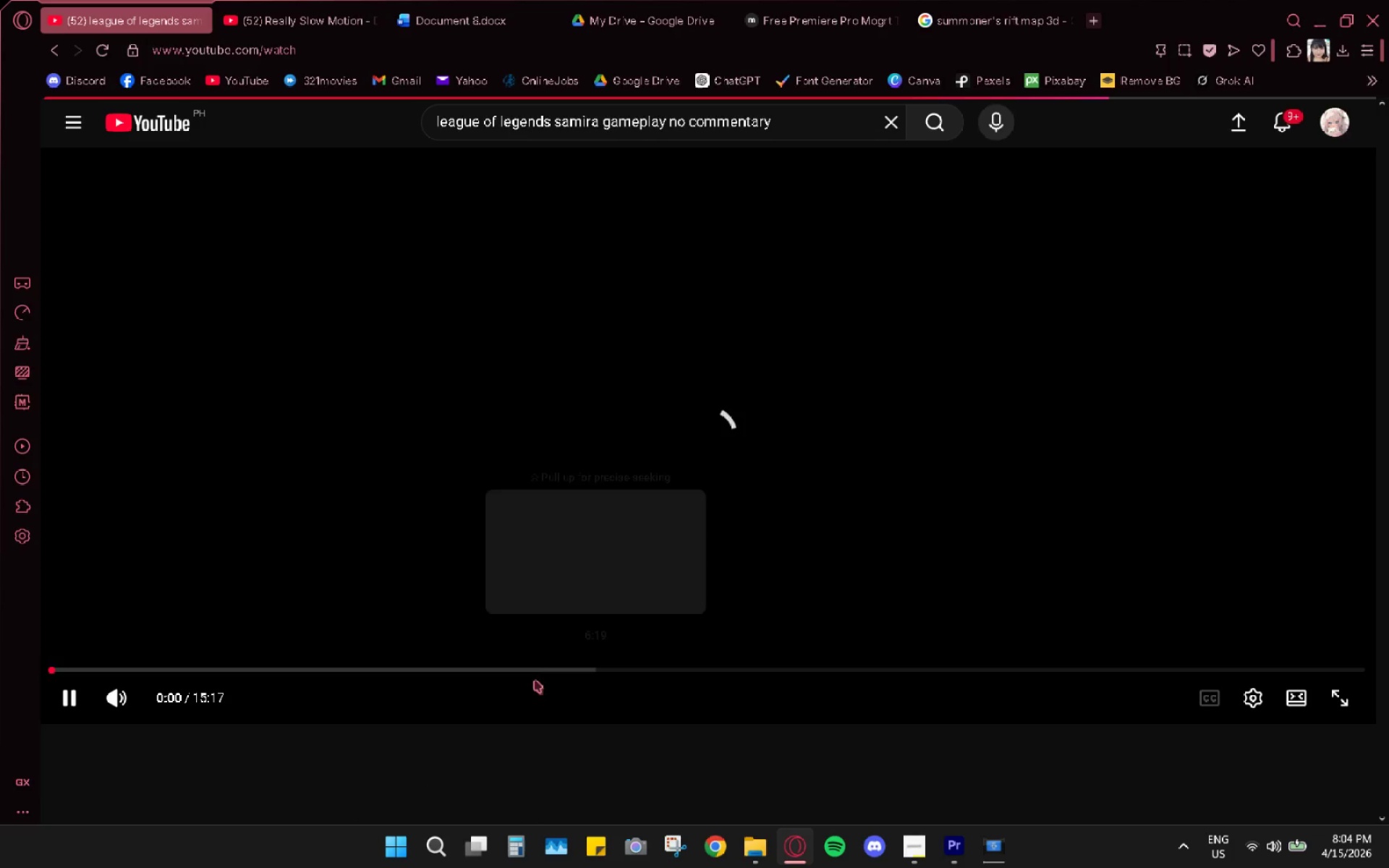 
scroll: coordinate [661, 765], scroll_direction: down, amount: 4.0
 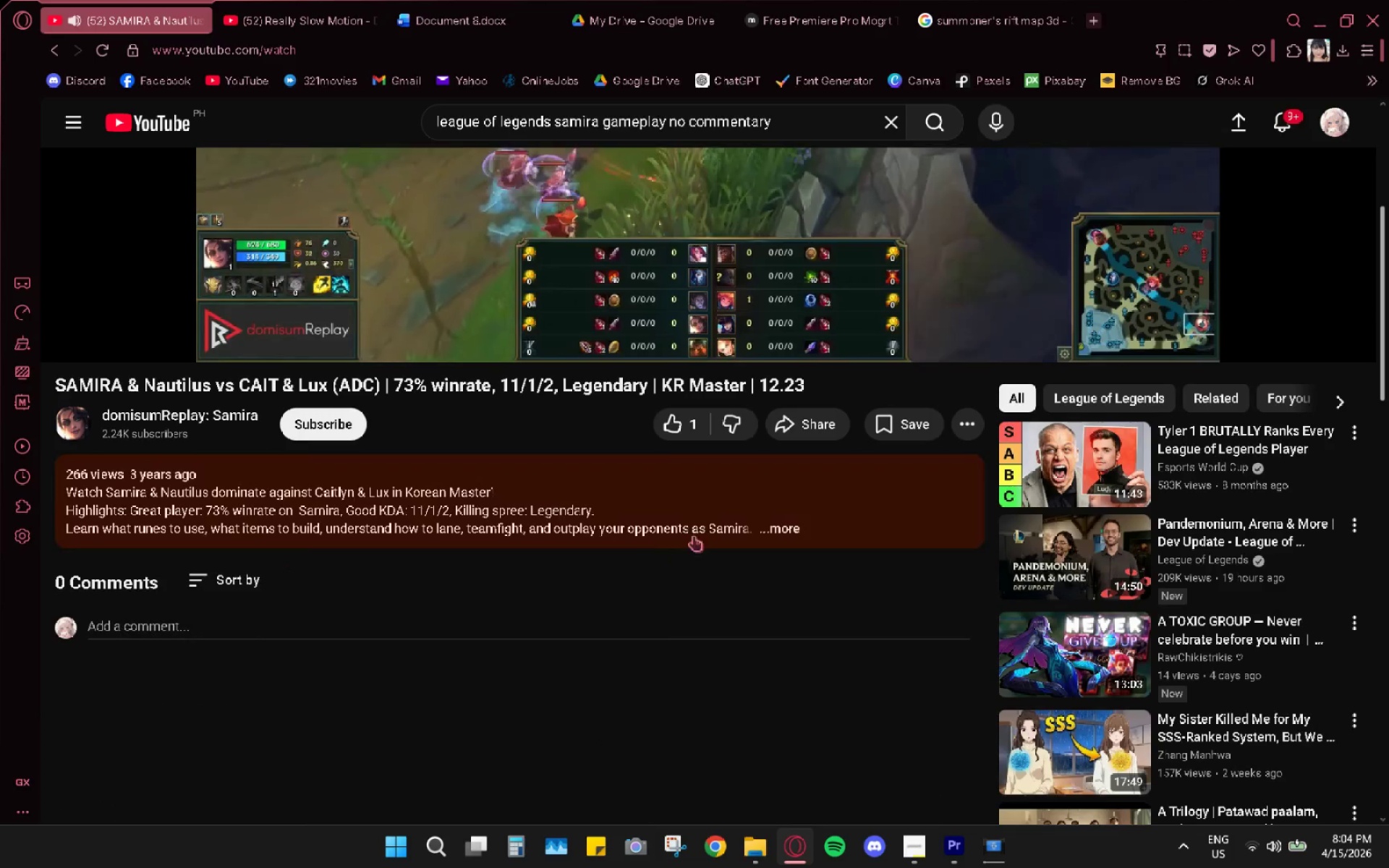 
left_click([773, 525])
 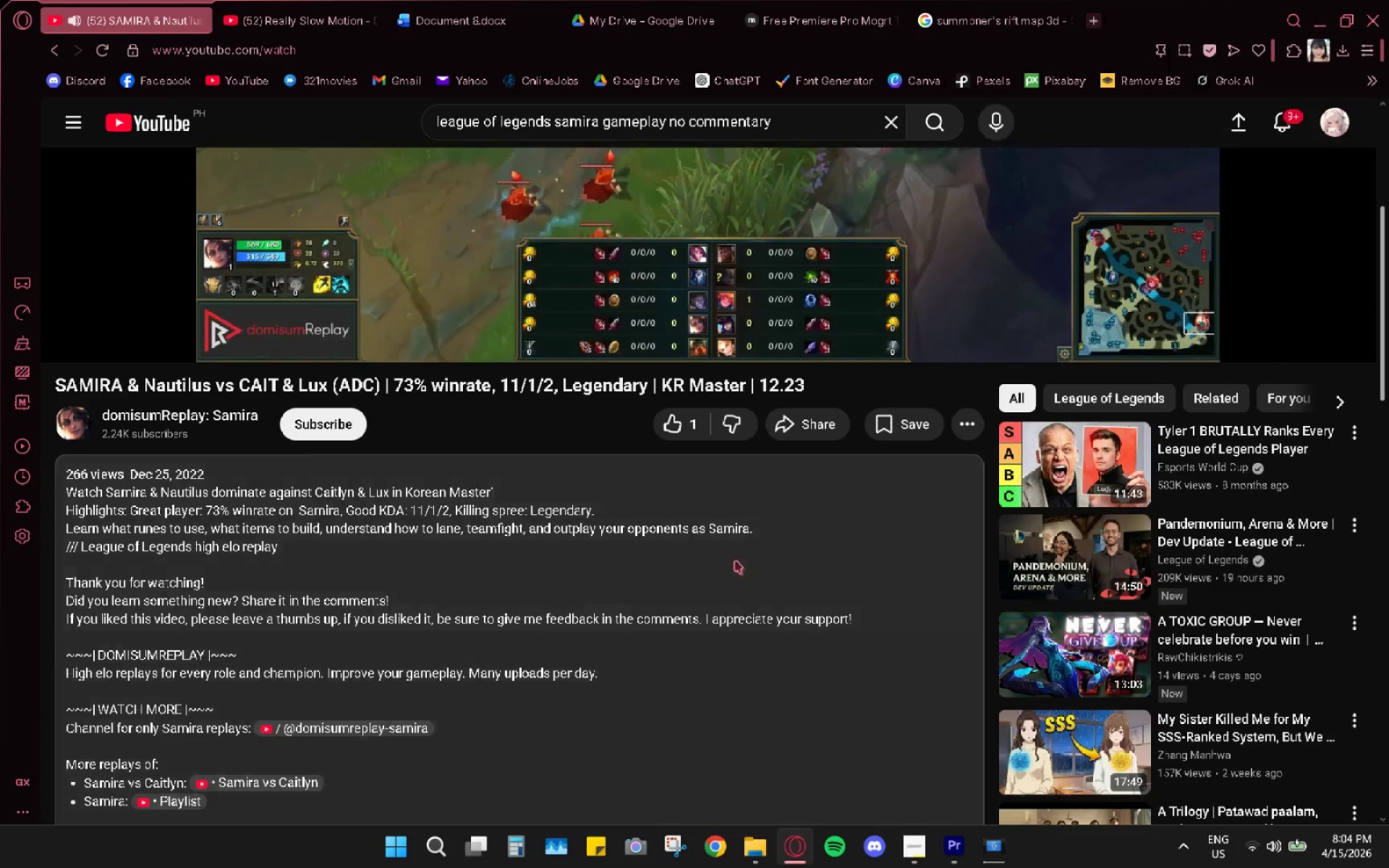 
scroll: coordinate [731, 567], scroll_direction: down, amount: 4.0
 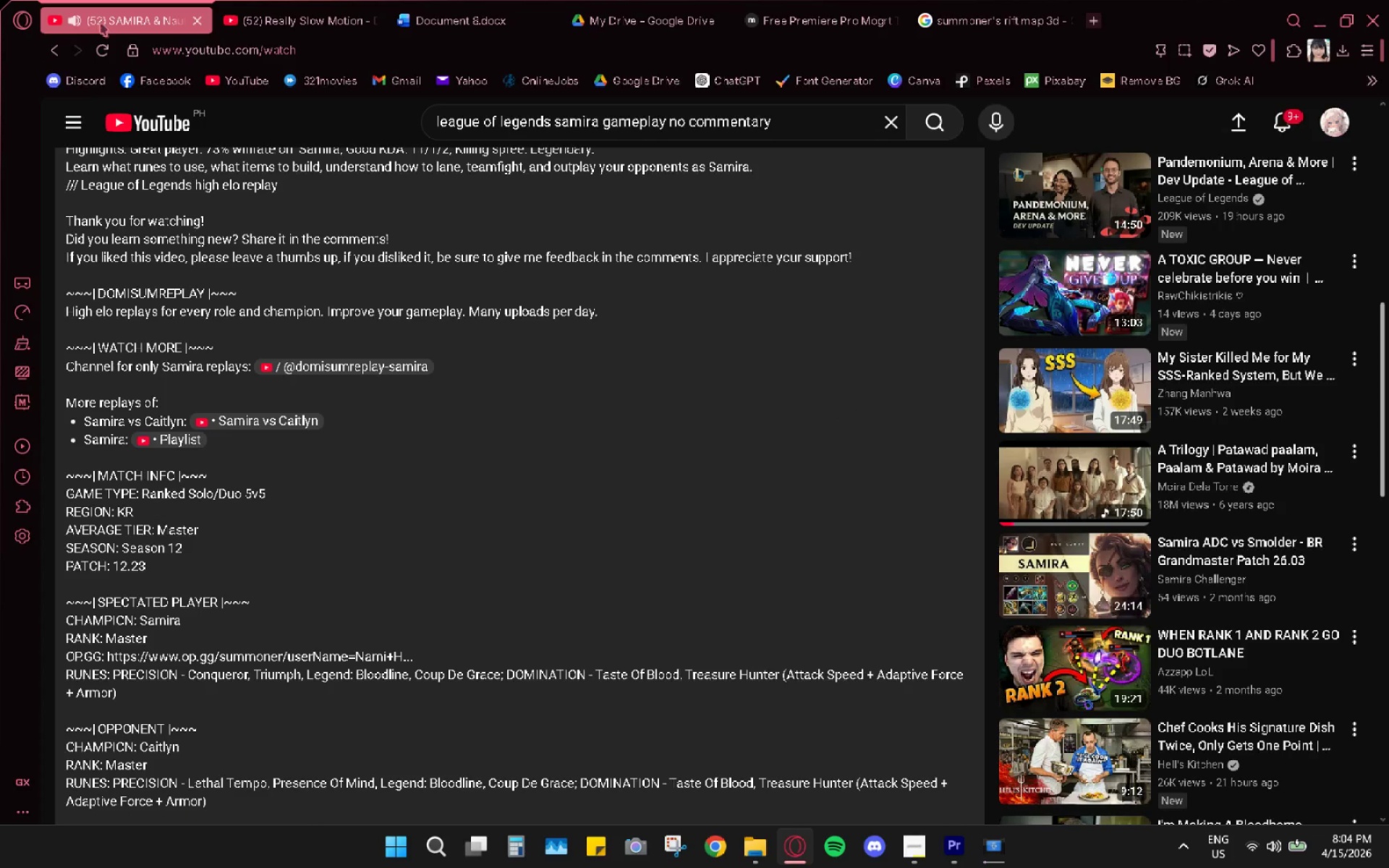 
left_click([160, 43])
 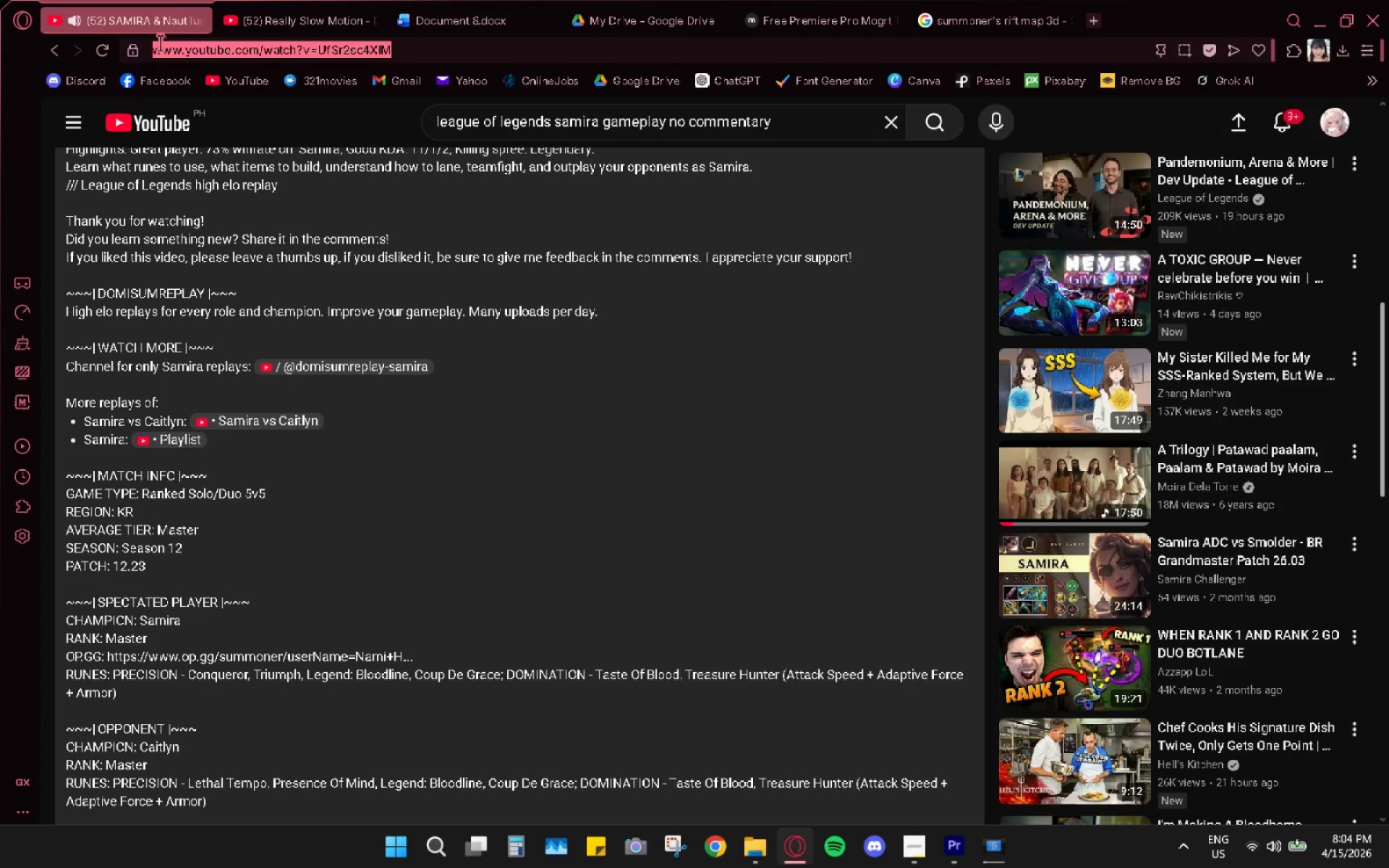 
key(Control+C)
 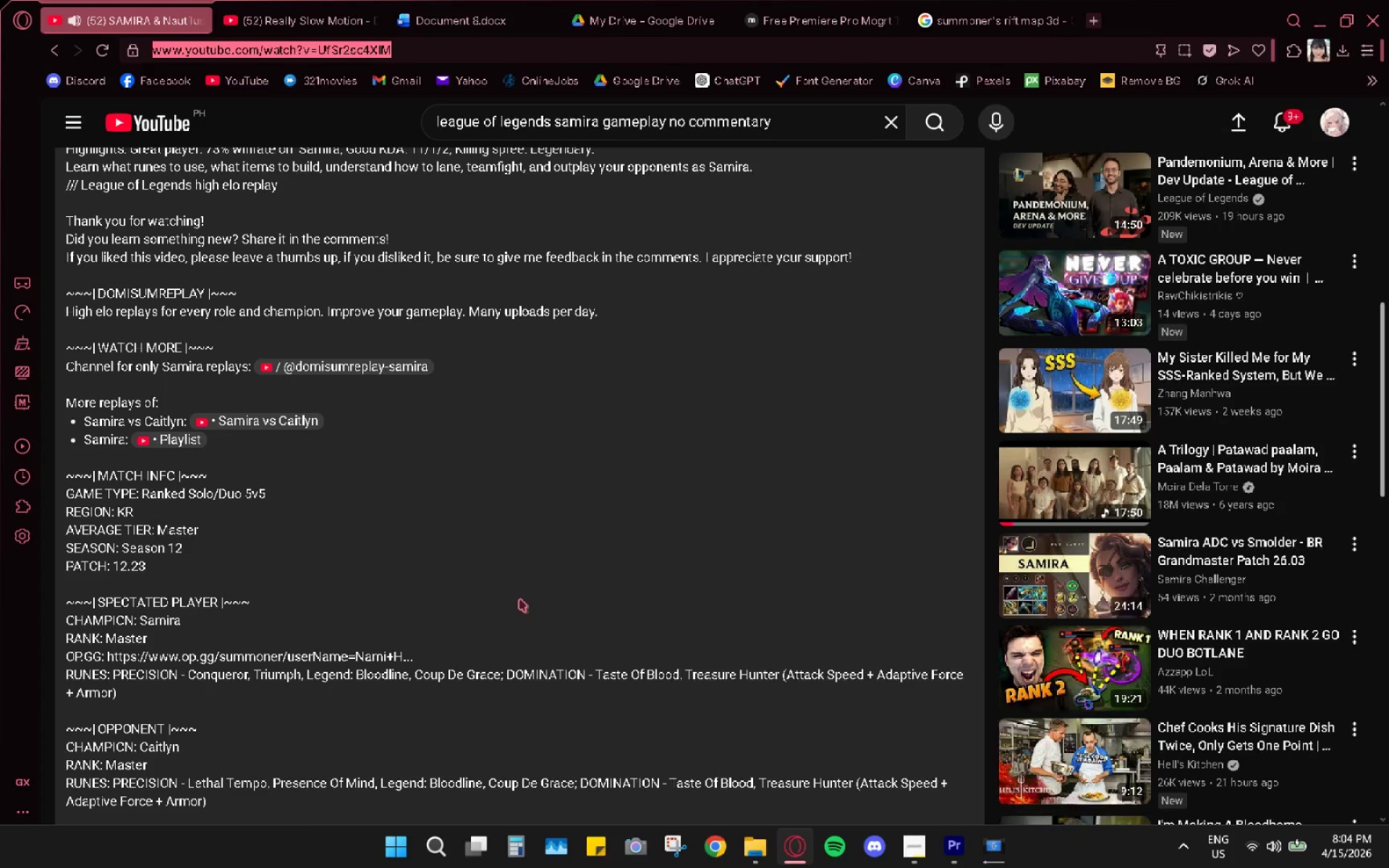 
key(Control+C)
 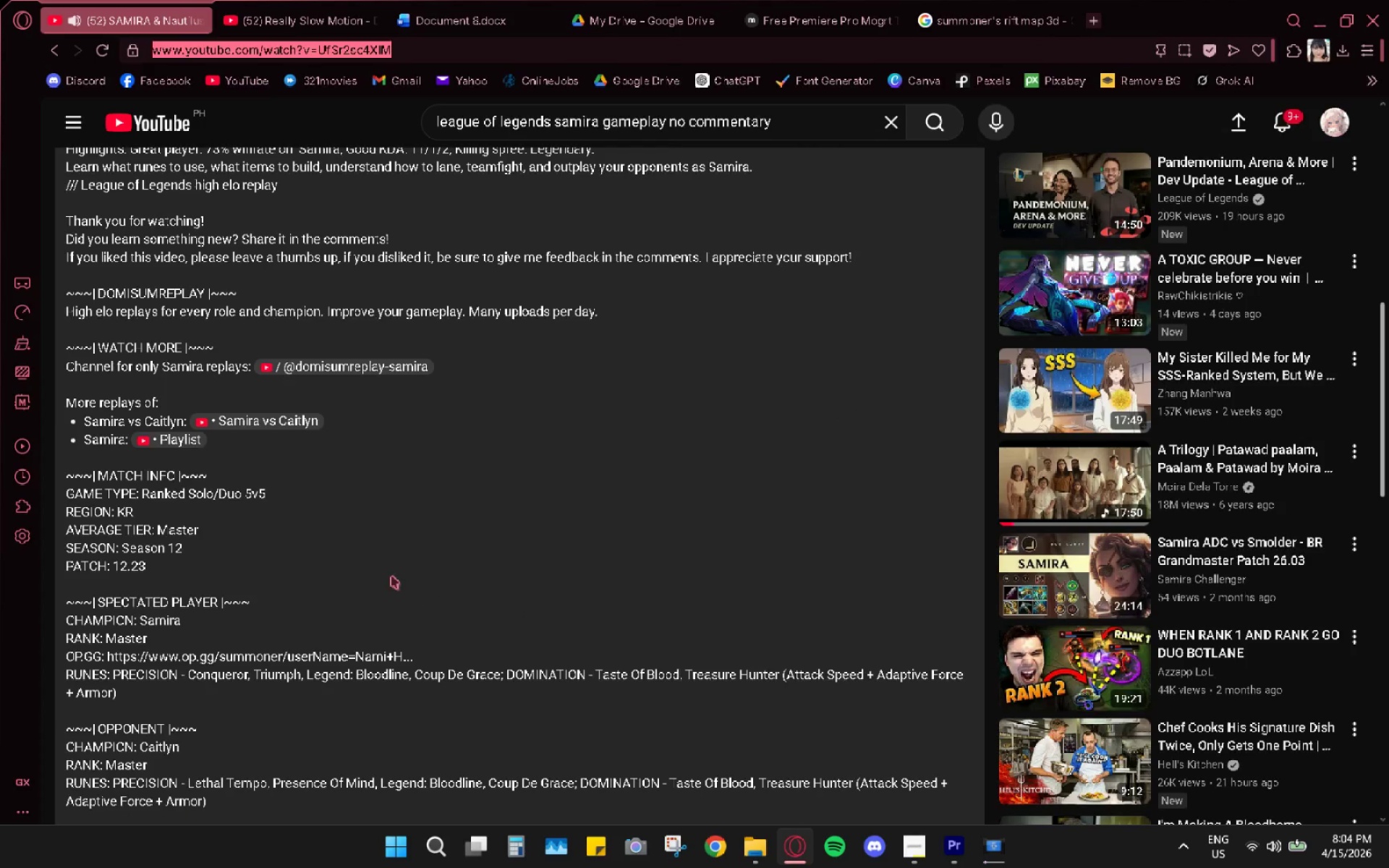 
scroll: coordinate [318, 587], scroll_direction: down, amount: 8.0
 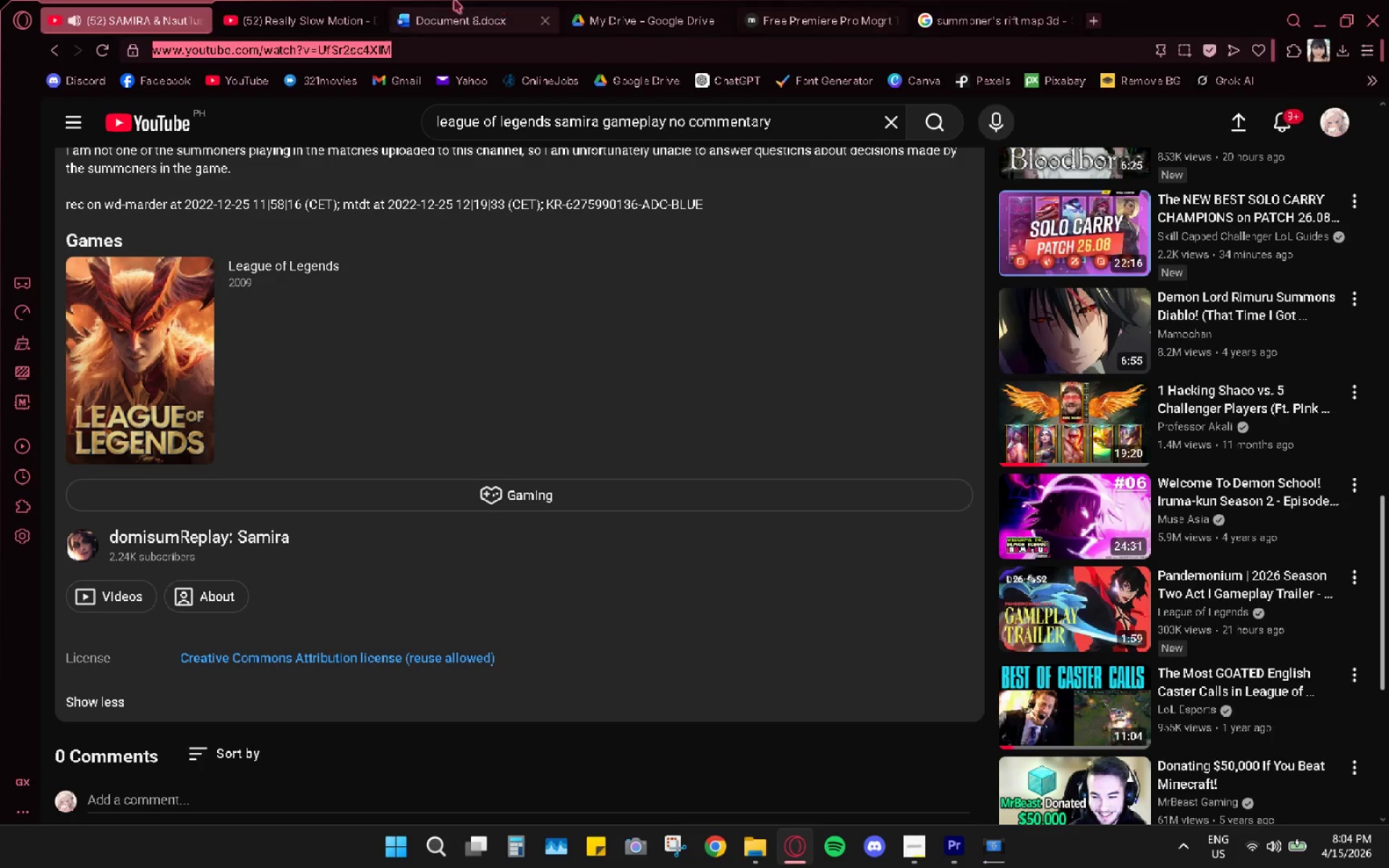 
left_click([456, 0])
 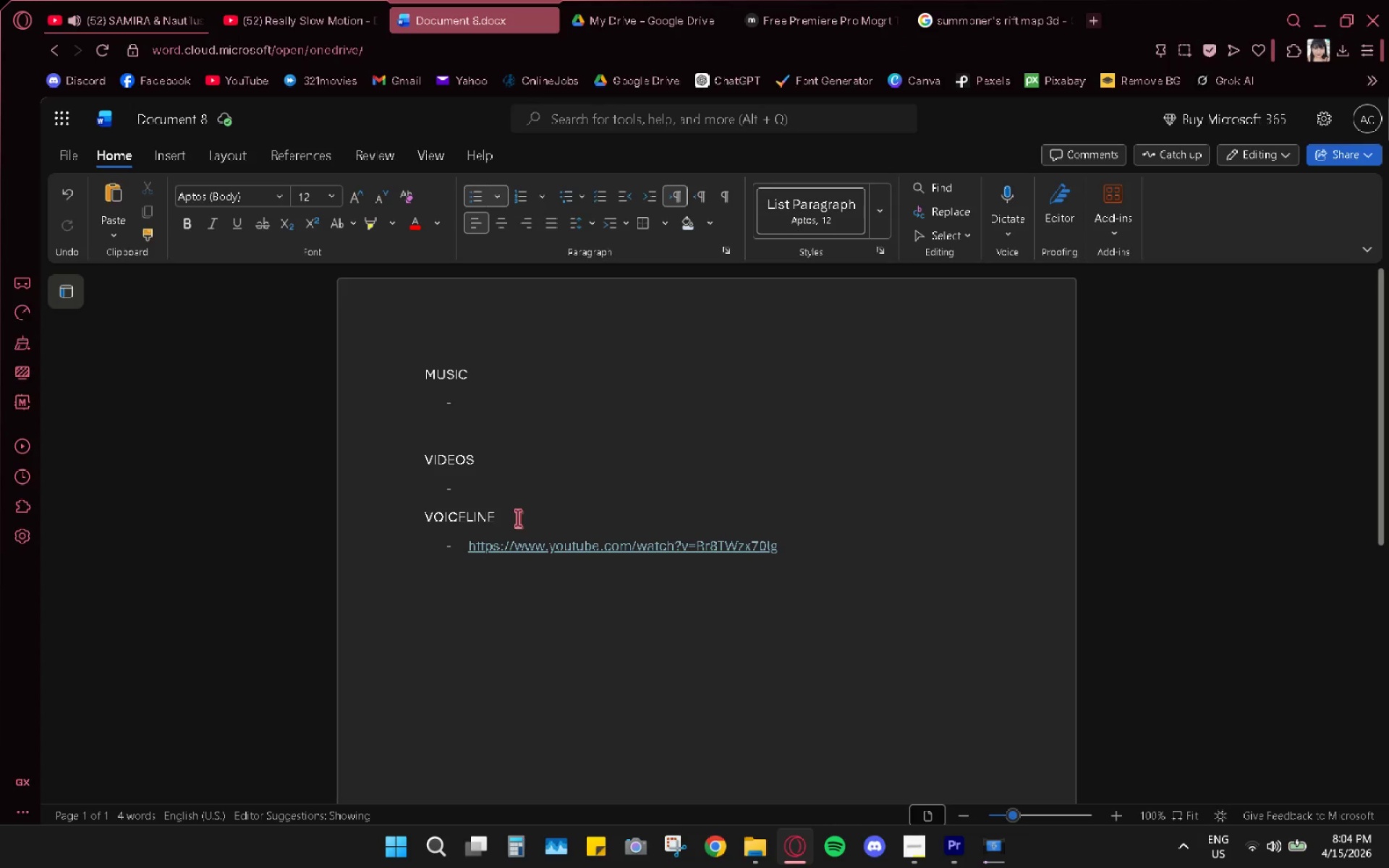 
key(Control+V)
 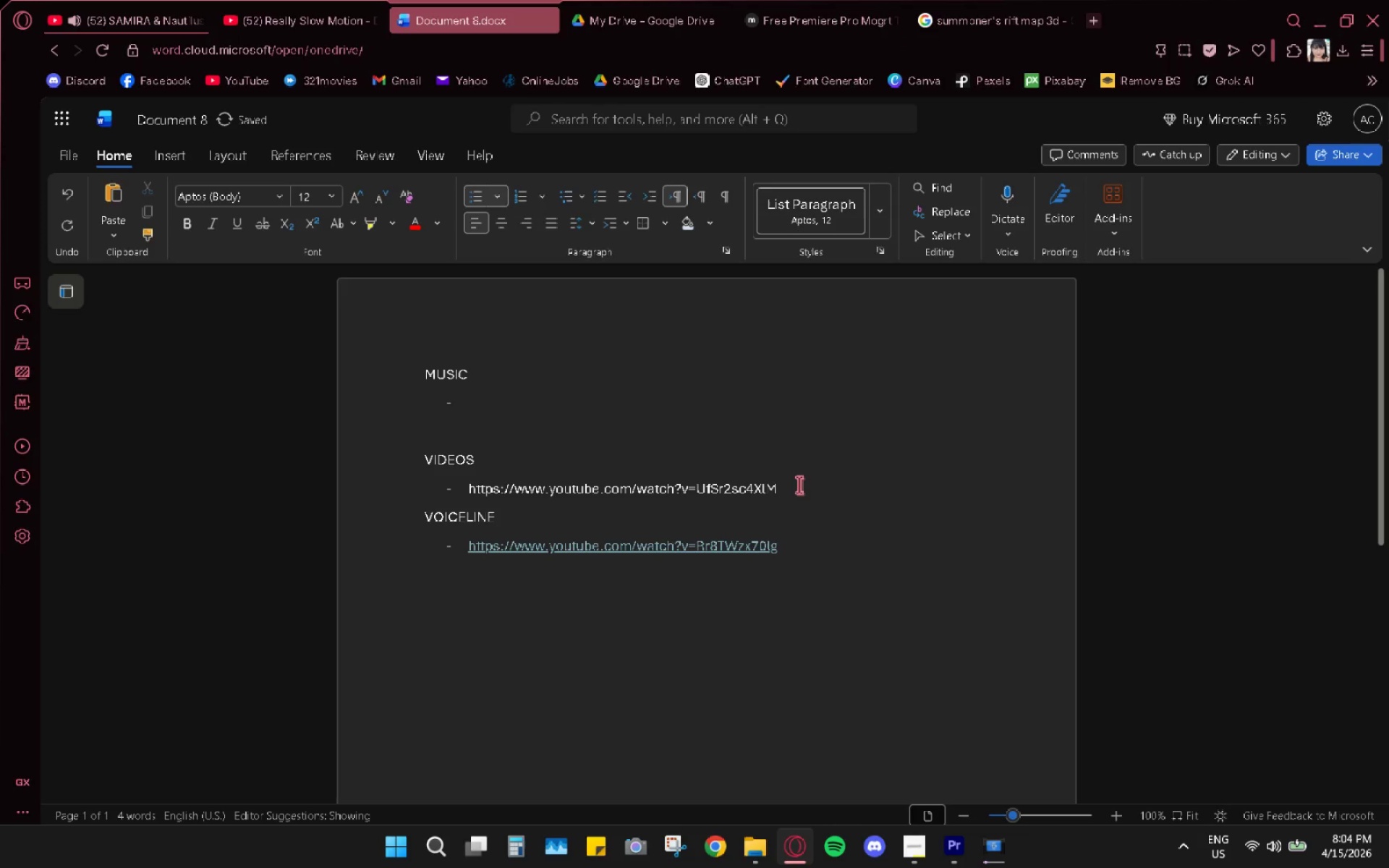 
key(Shift+Enter)
 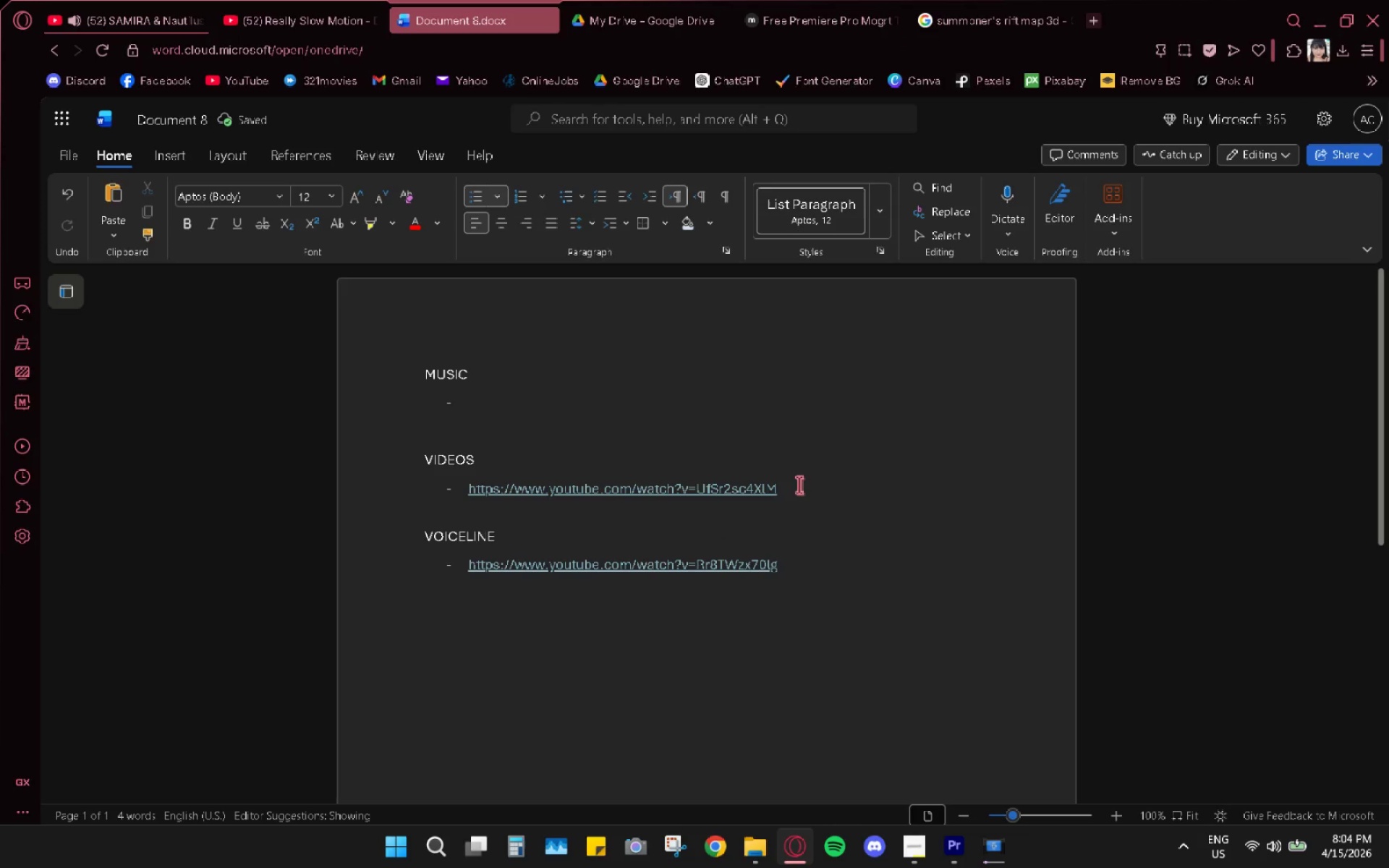 
key(Backspace)
 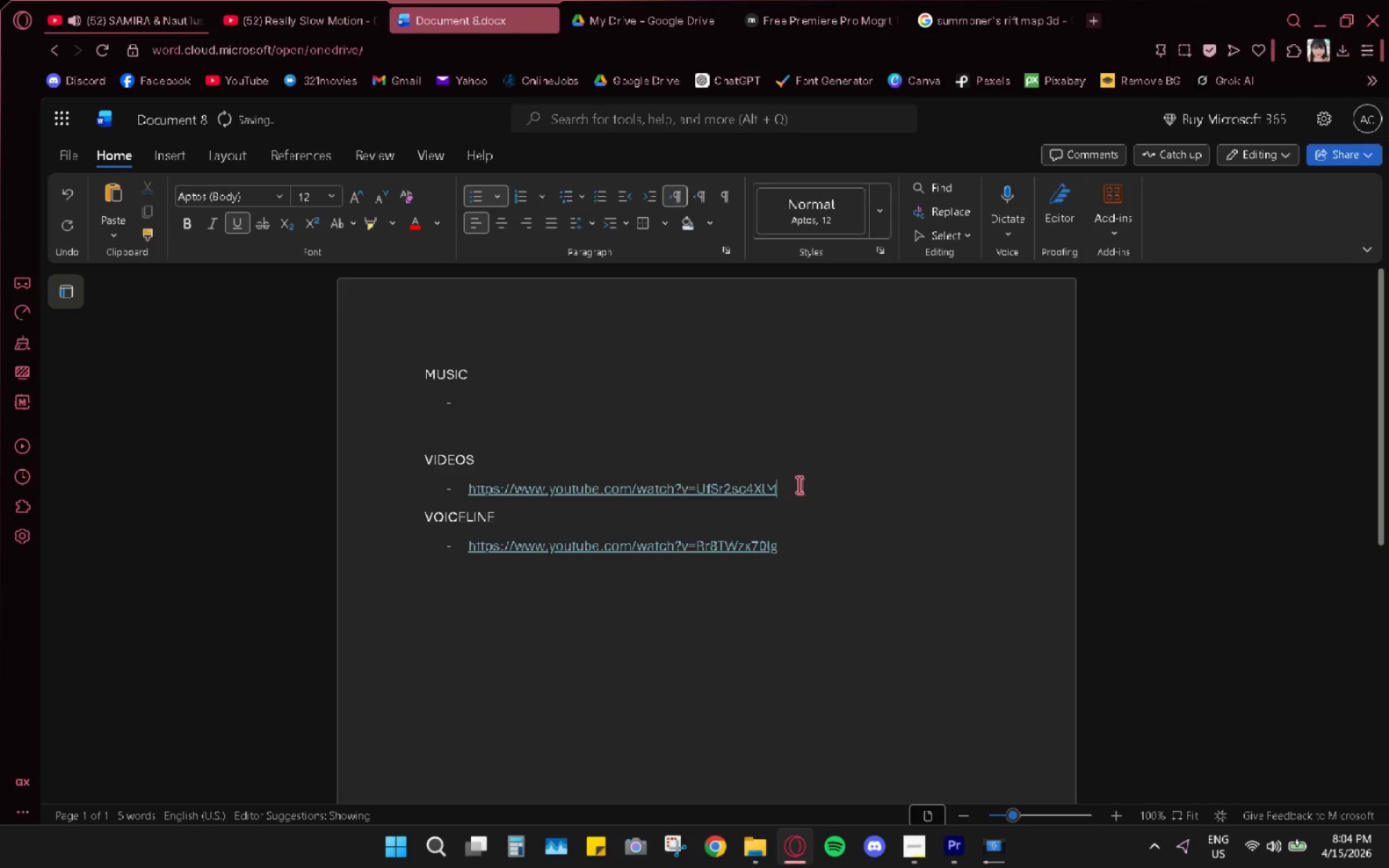 
key(Shift+Enter)
 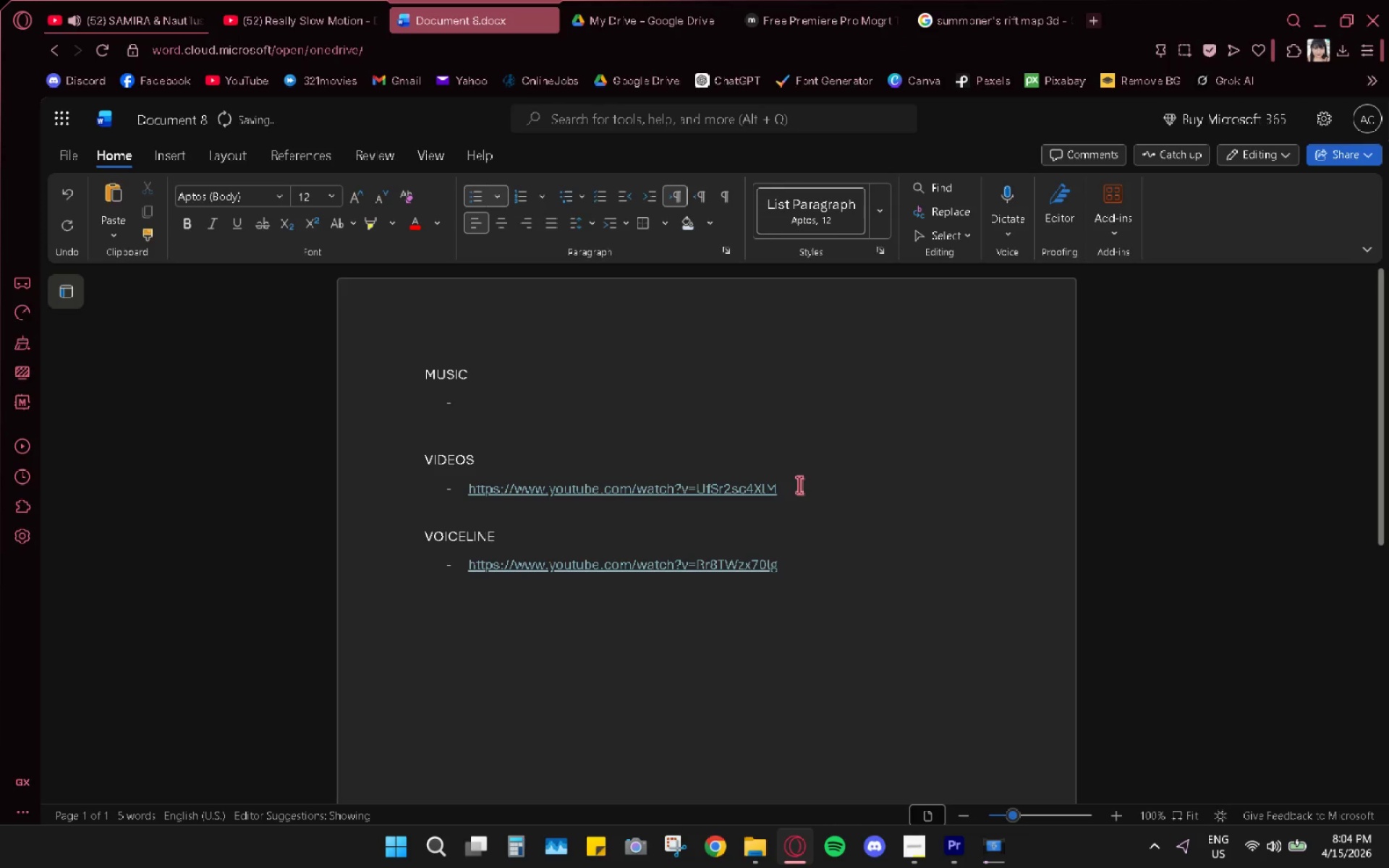 
key(Backspace)
 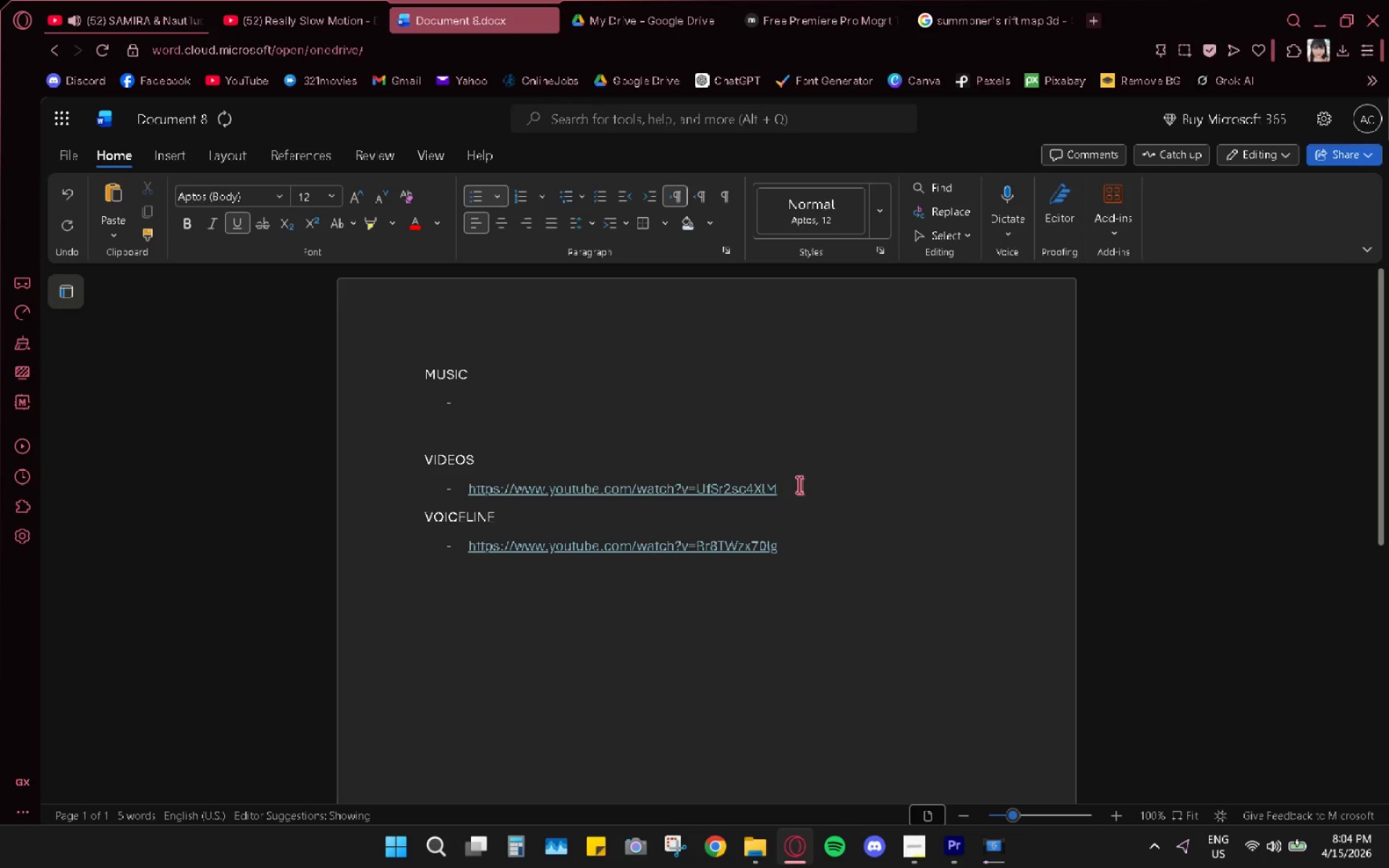 
key(Enter)
 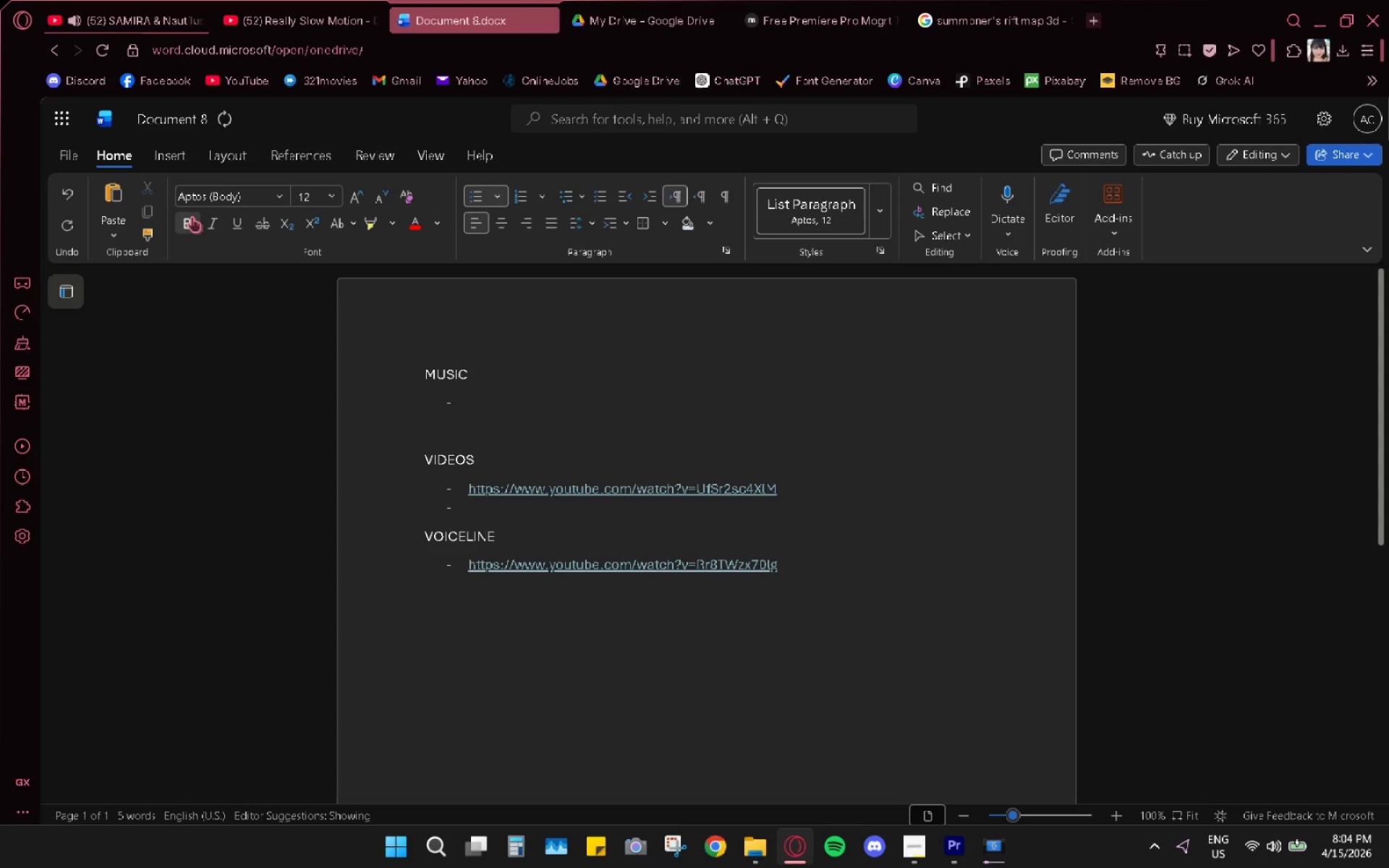 
key(Enter)
 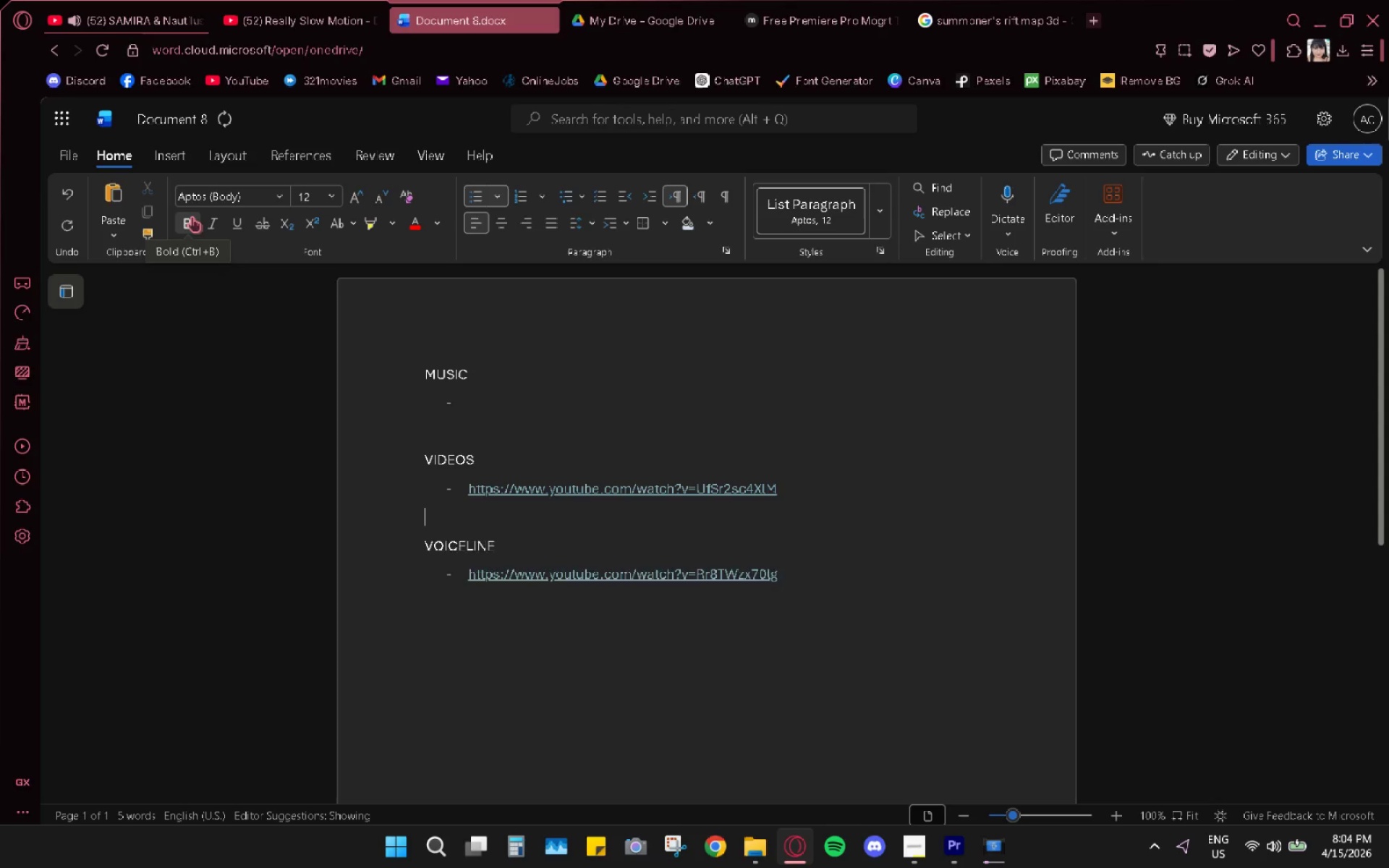 
key(Enter)
 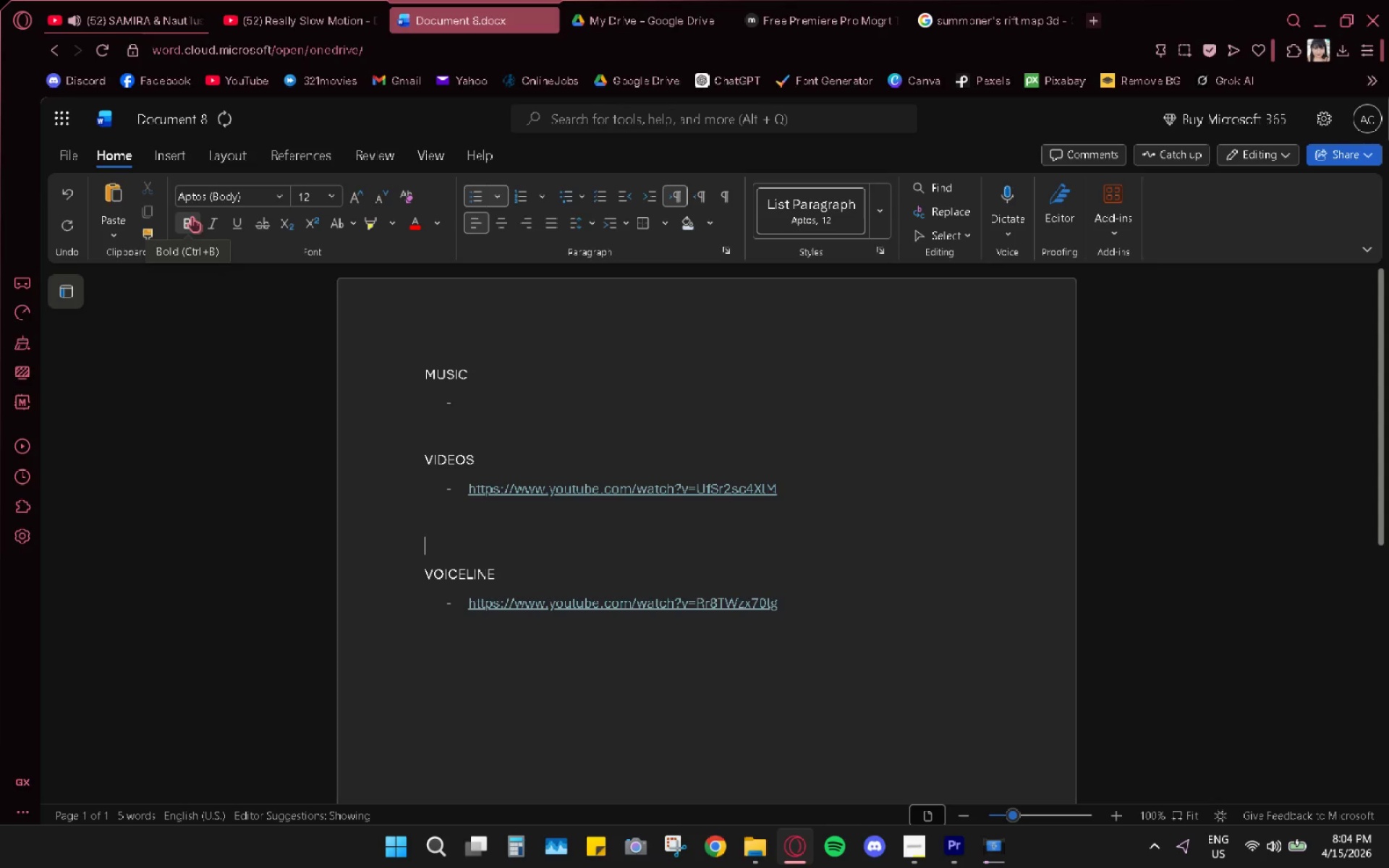 
key(Enter)
 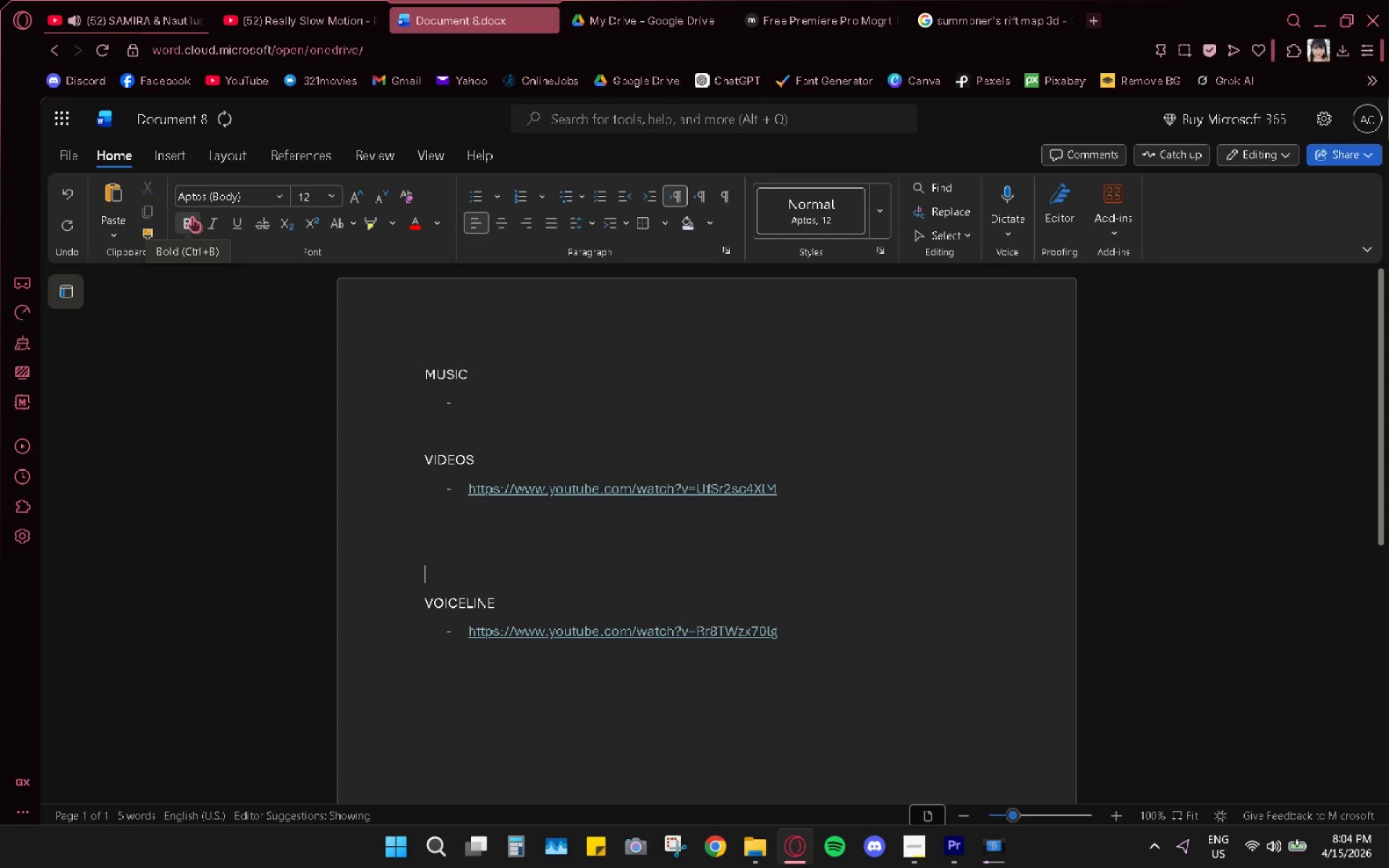 
key(ArrowUp)
 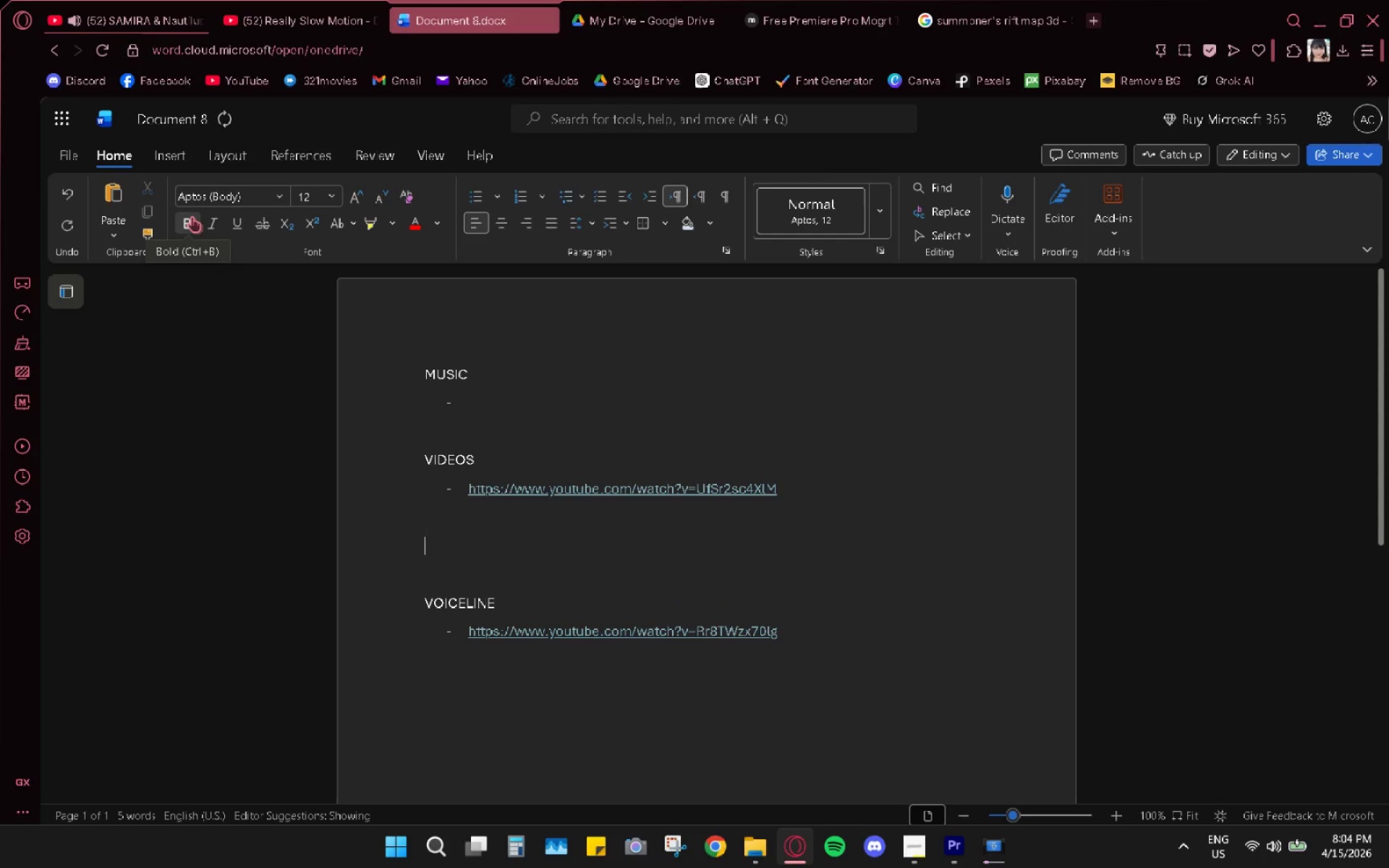 
key(ArrowUp)
 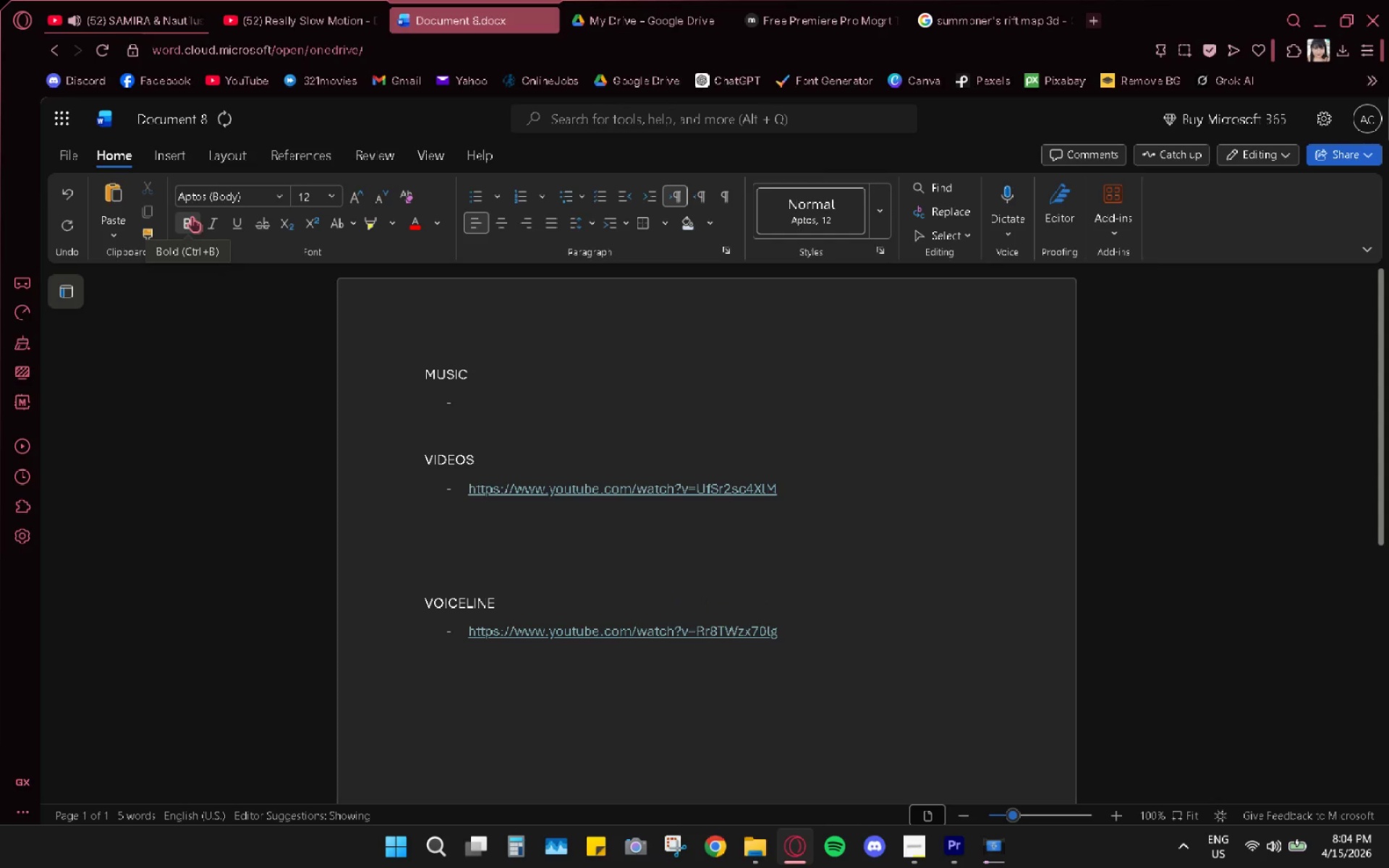 
key(Backspace)
 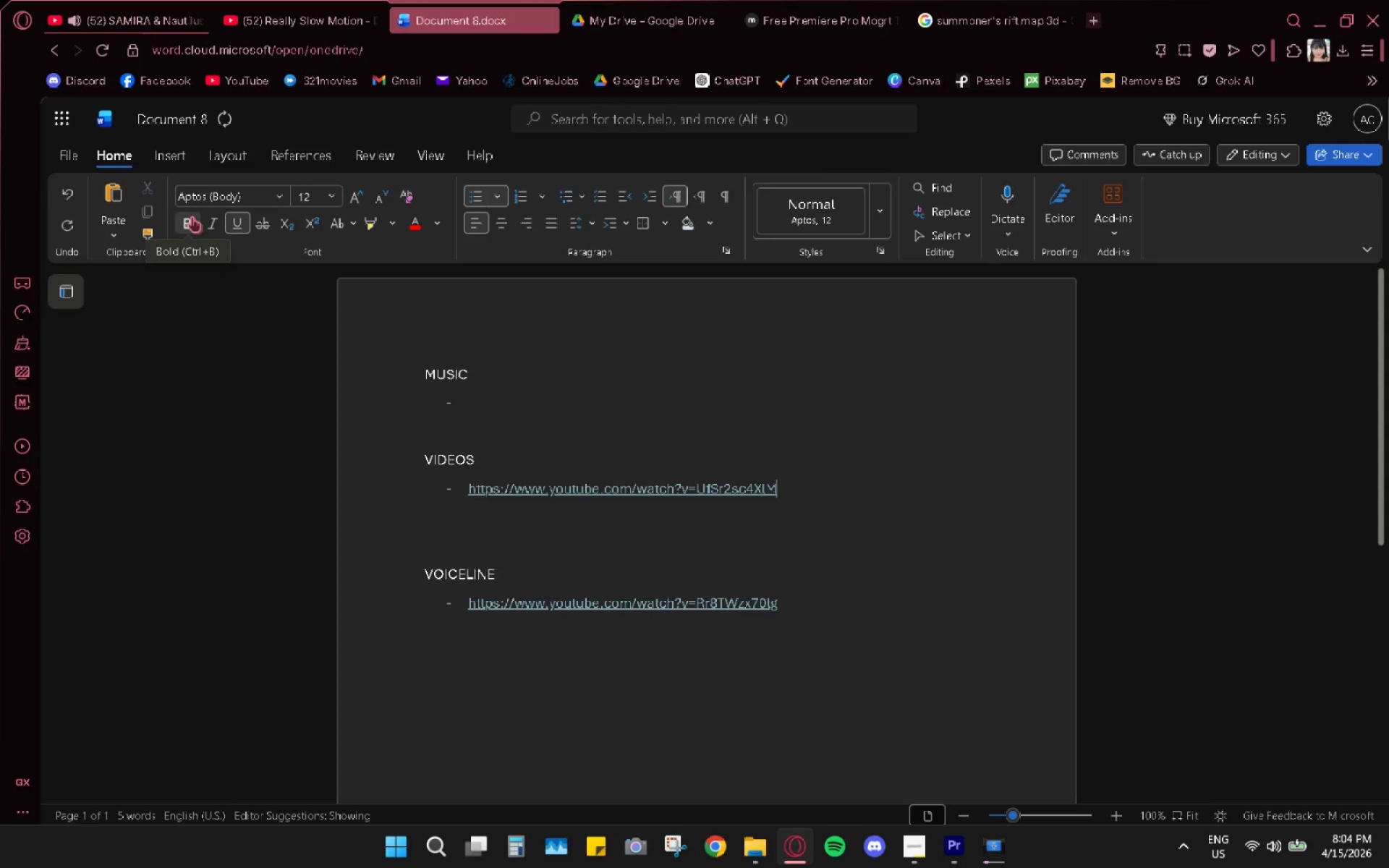 
key(Enter)
 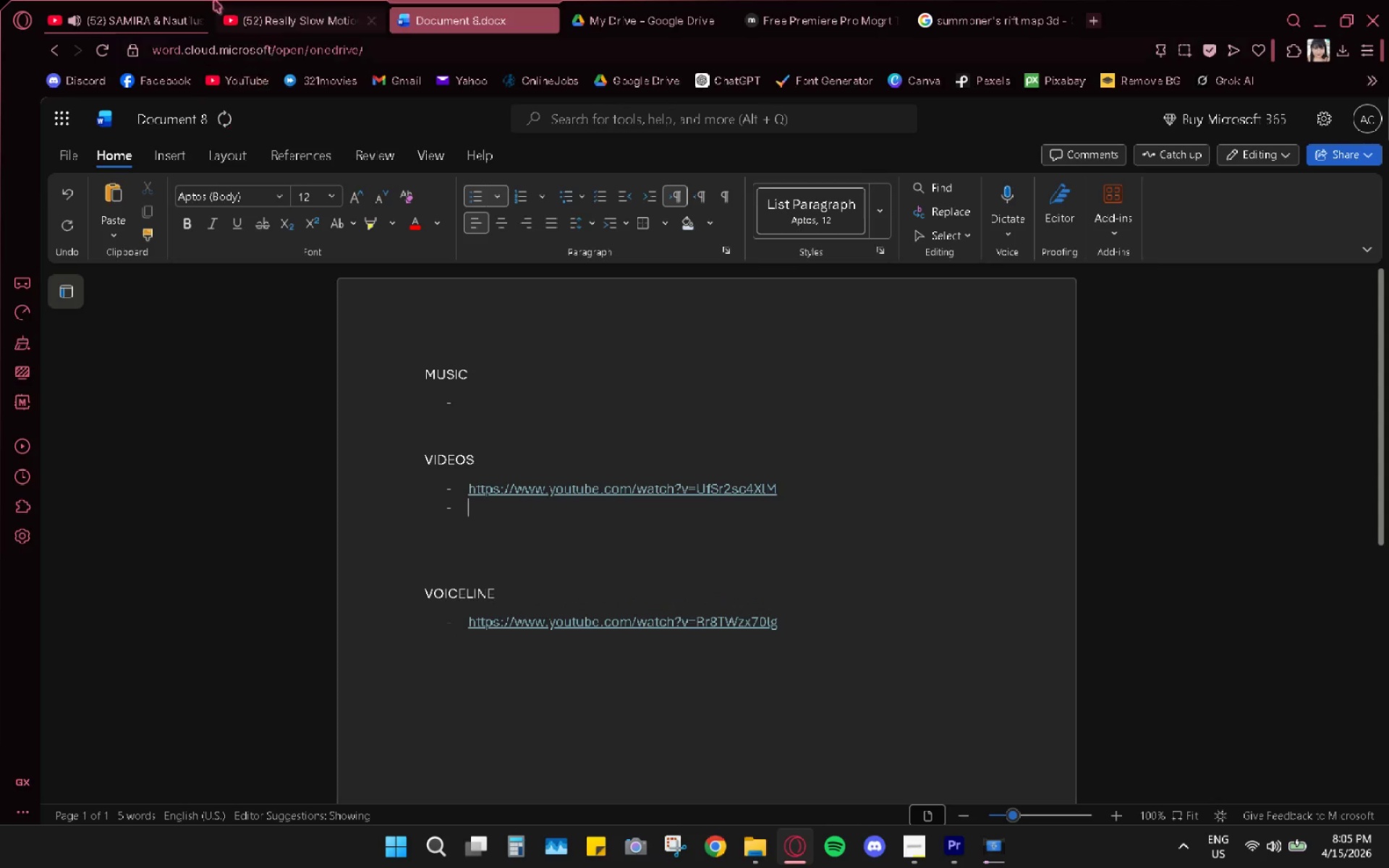 
left_click([169, 11])
 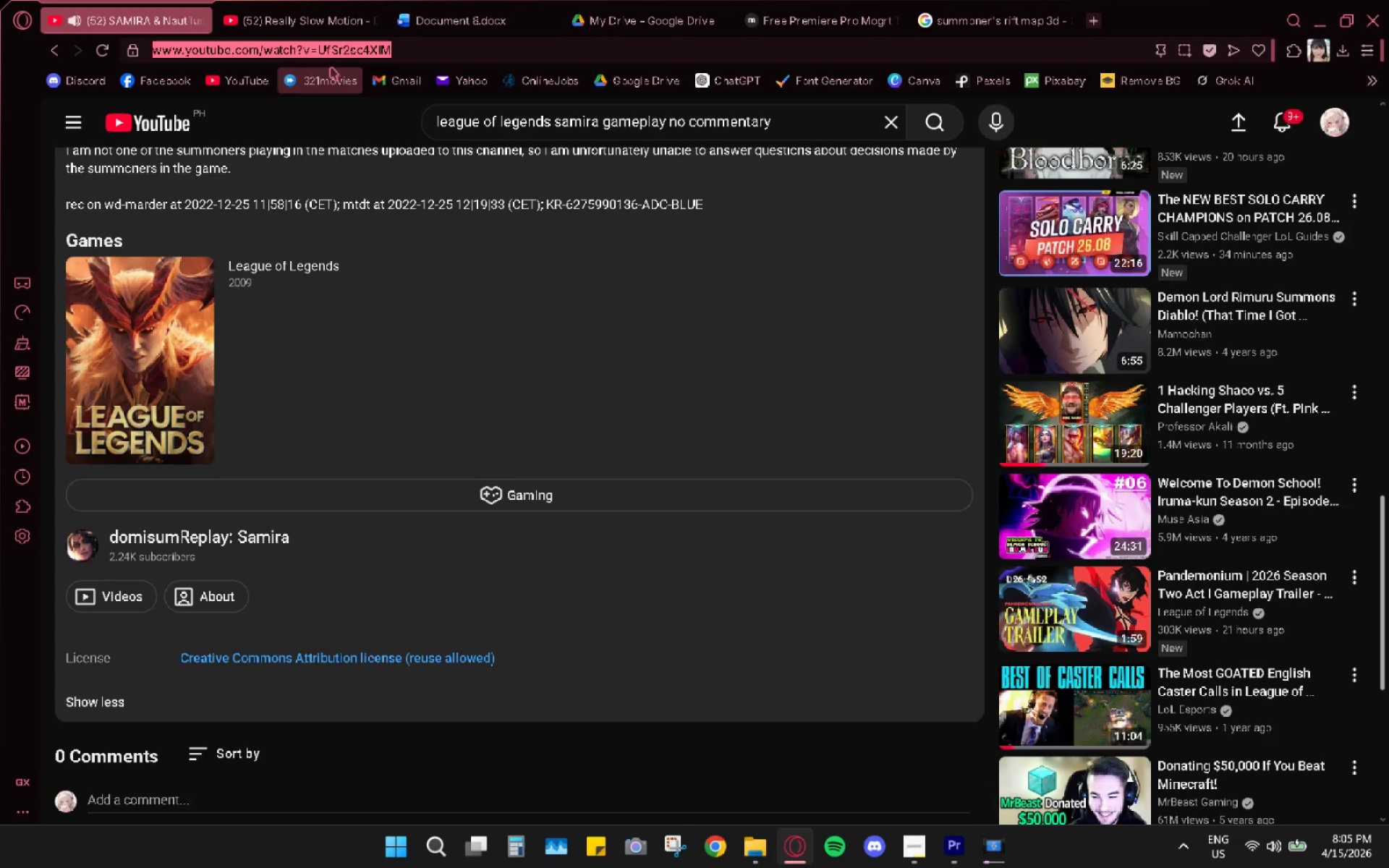 
double_click([331, 46])
 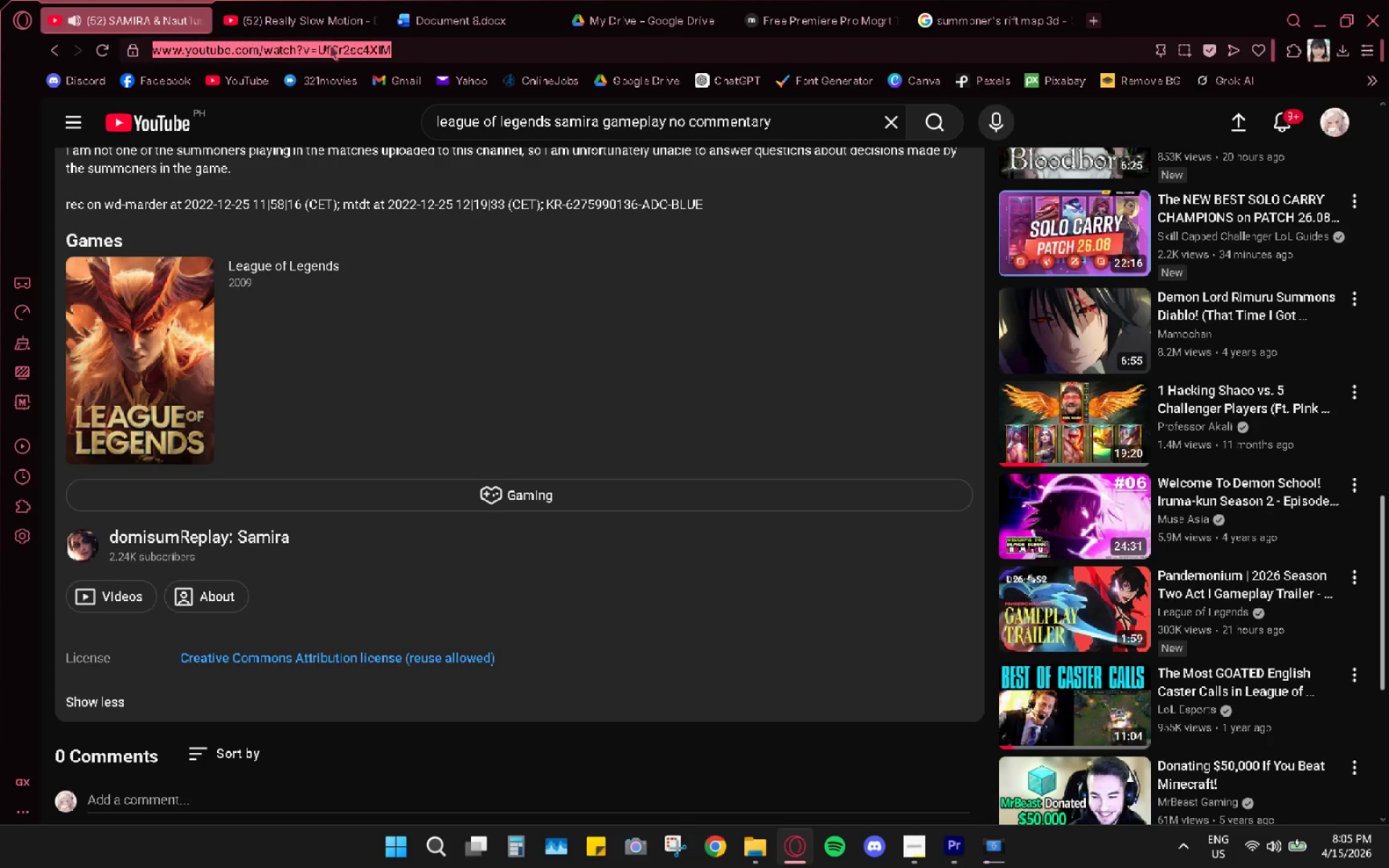 
triple_click([331, 46])
 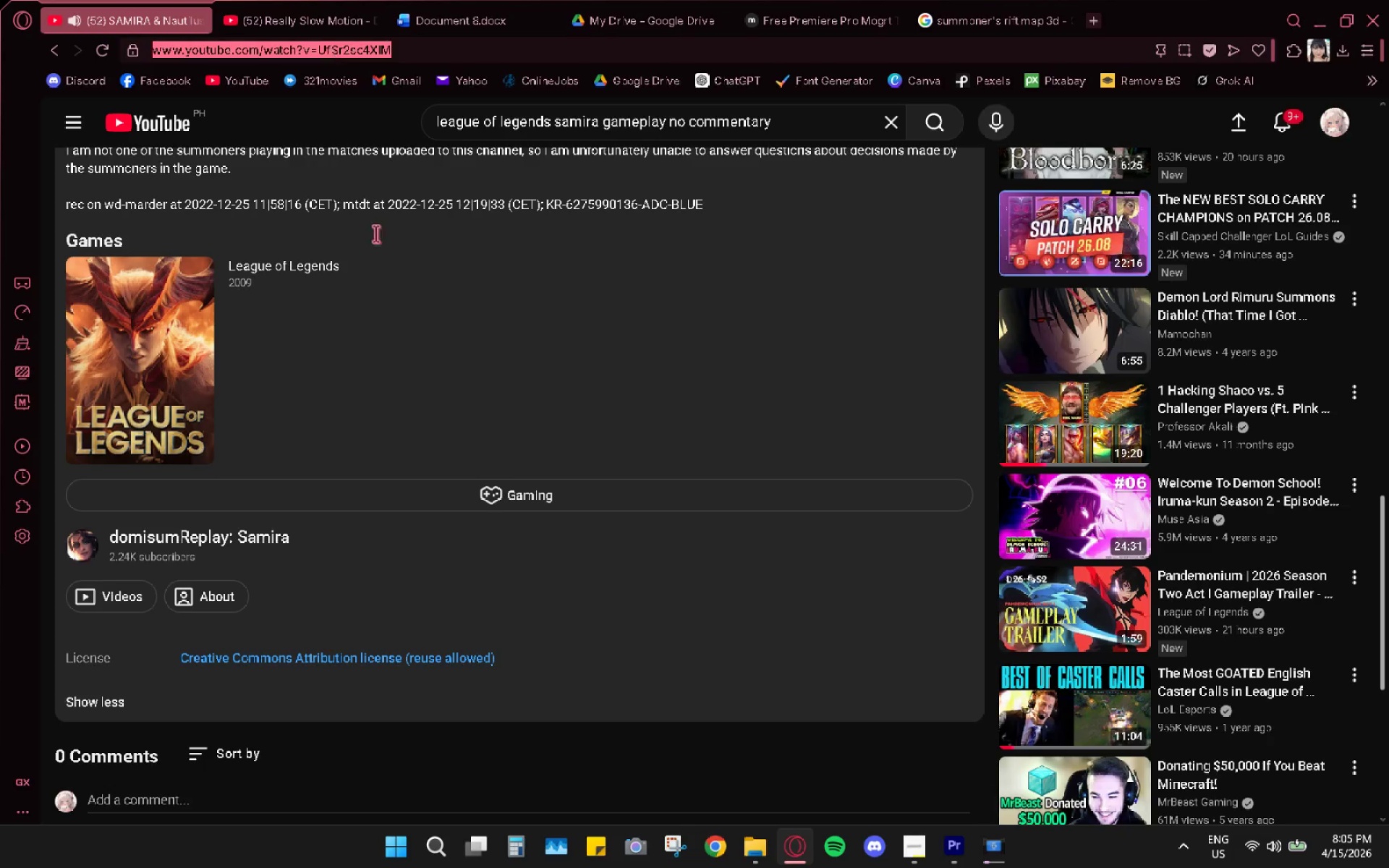 
key(Control+C)
 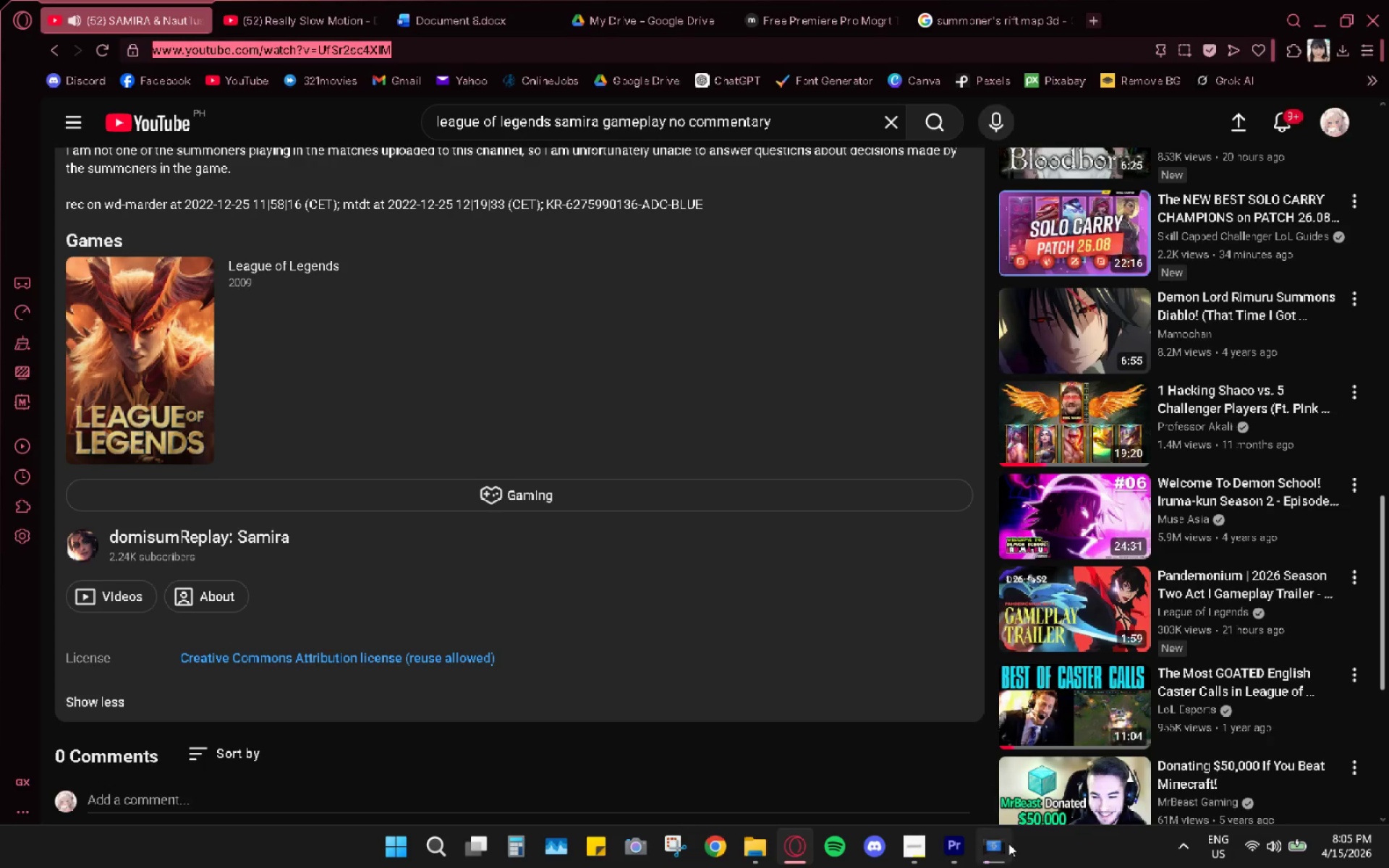 
left_click([1007, 843])
 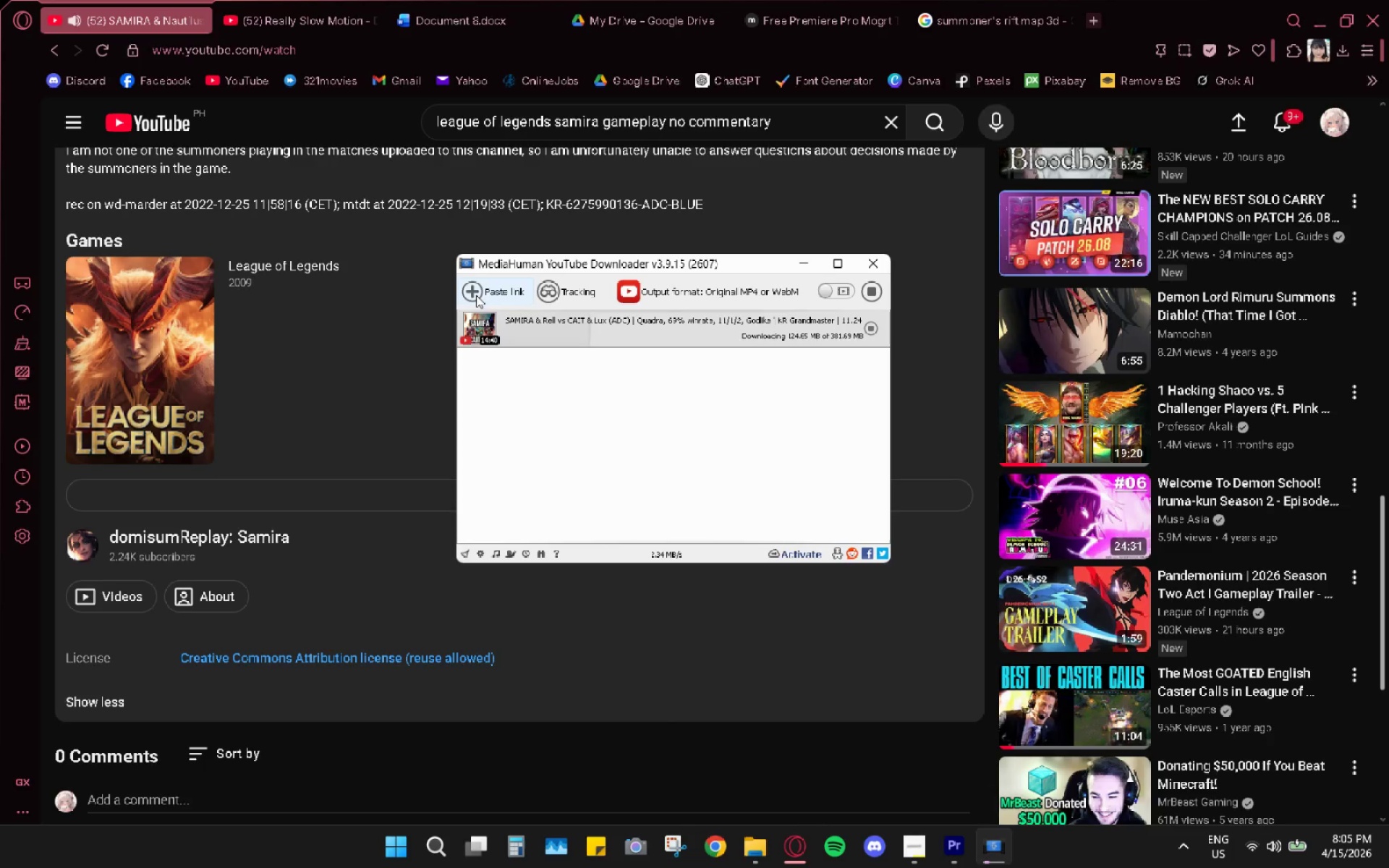 
left_click([470, 292])
 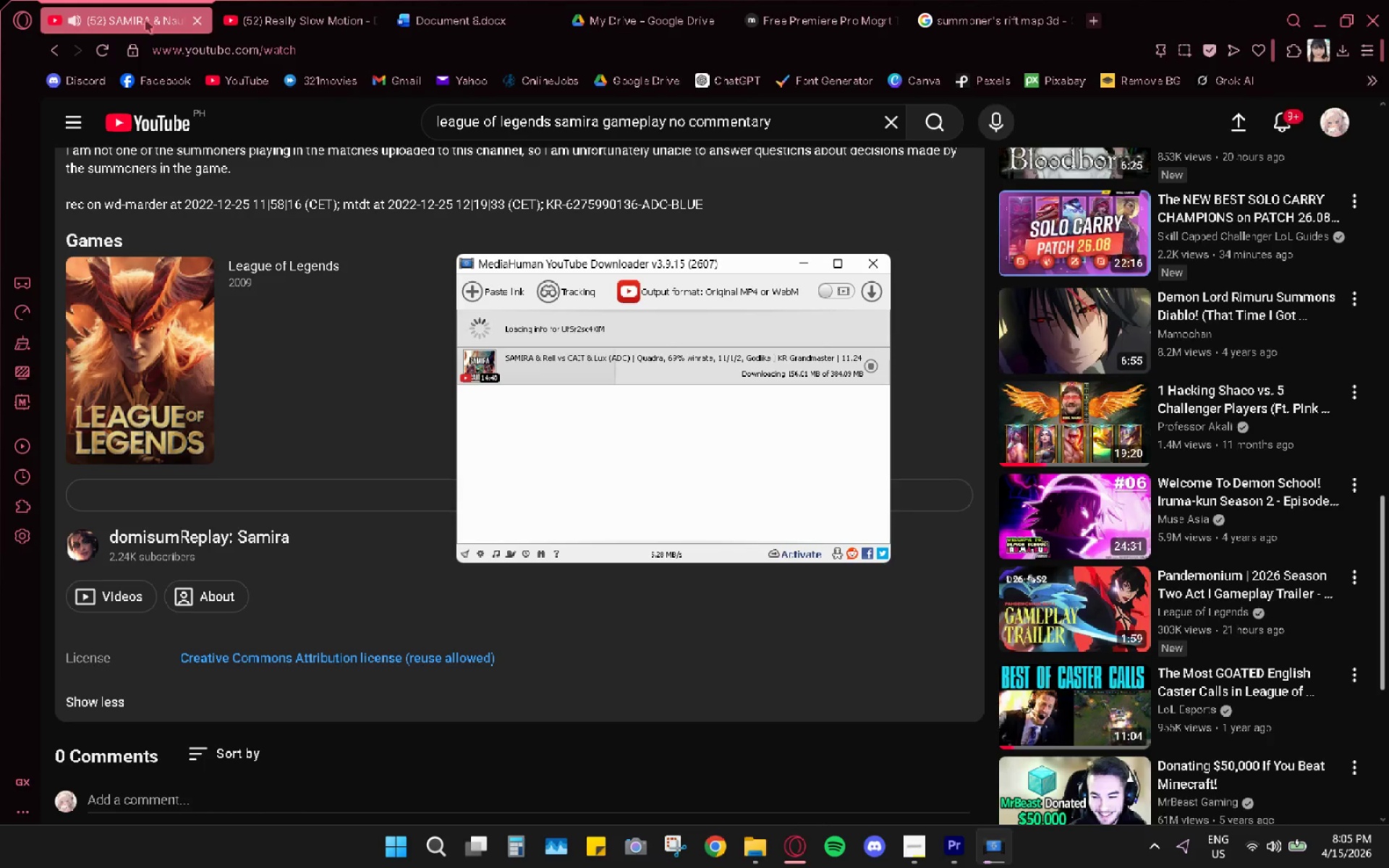 
left_click_drag(start_coordinate=[70, 12], to_coordinate=[76, 14])
 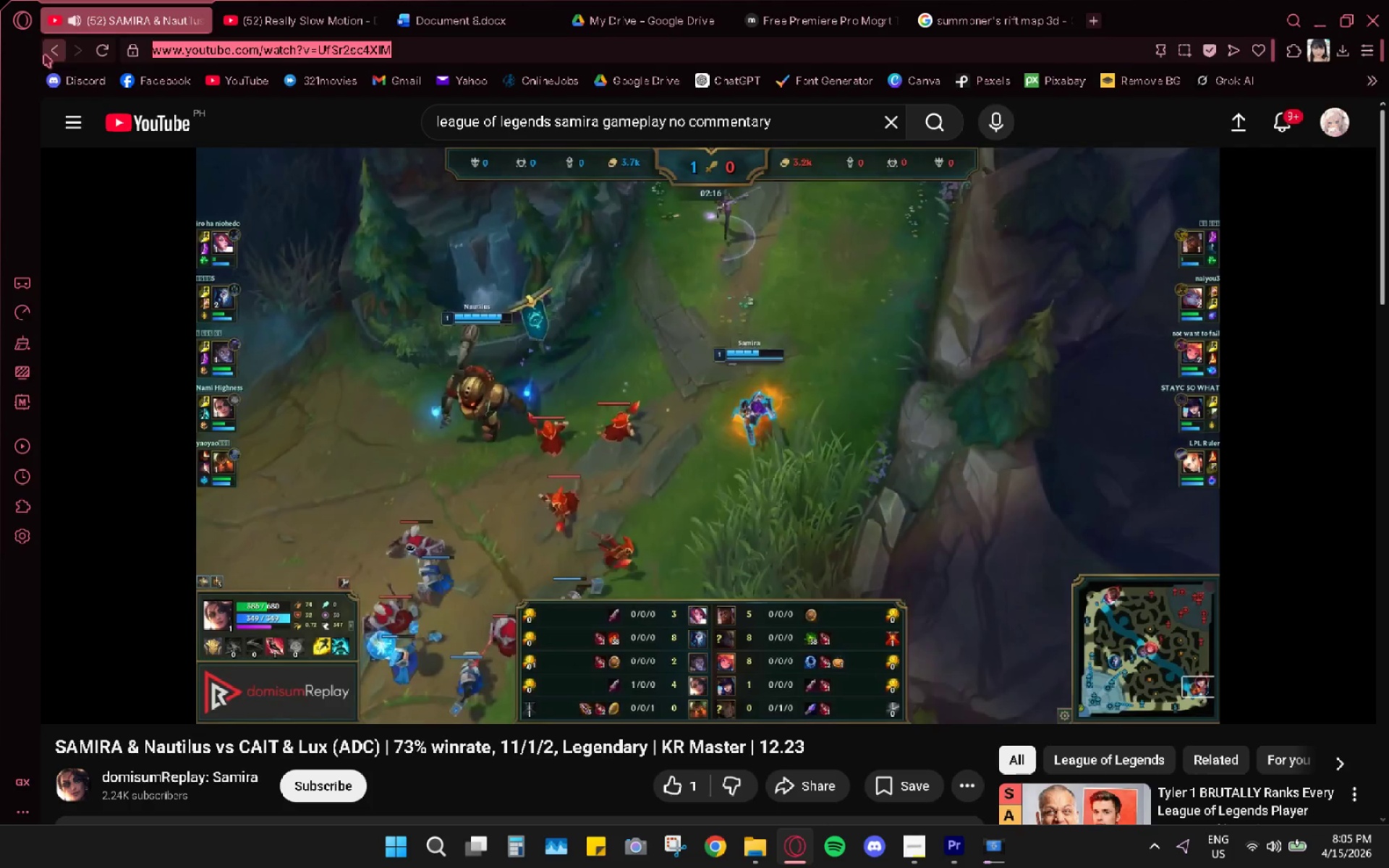 
triple_click([51, 51])
 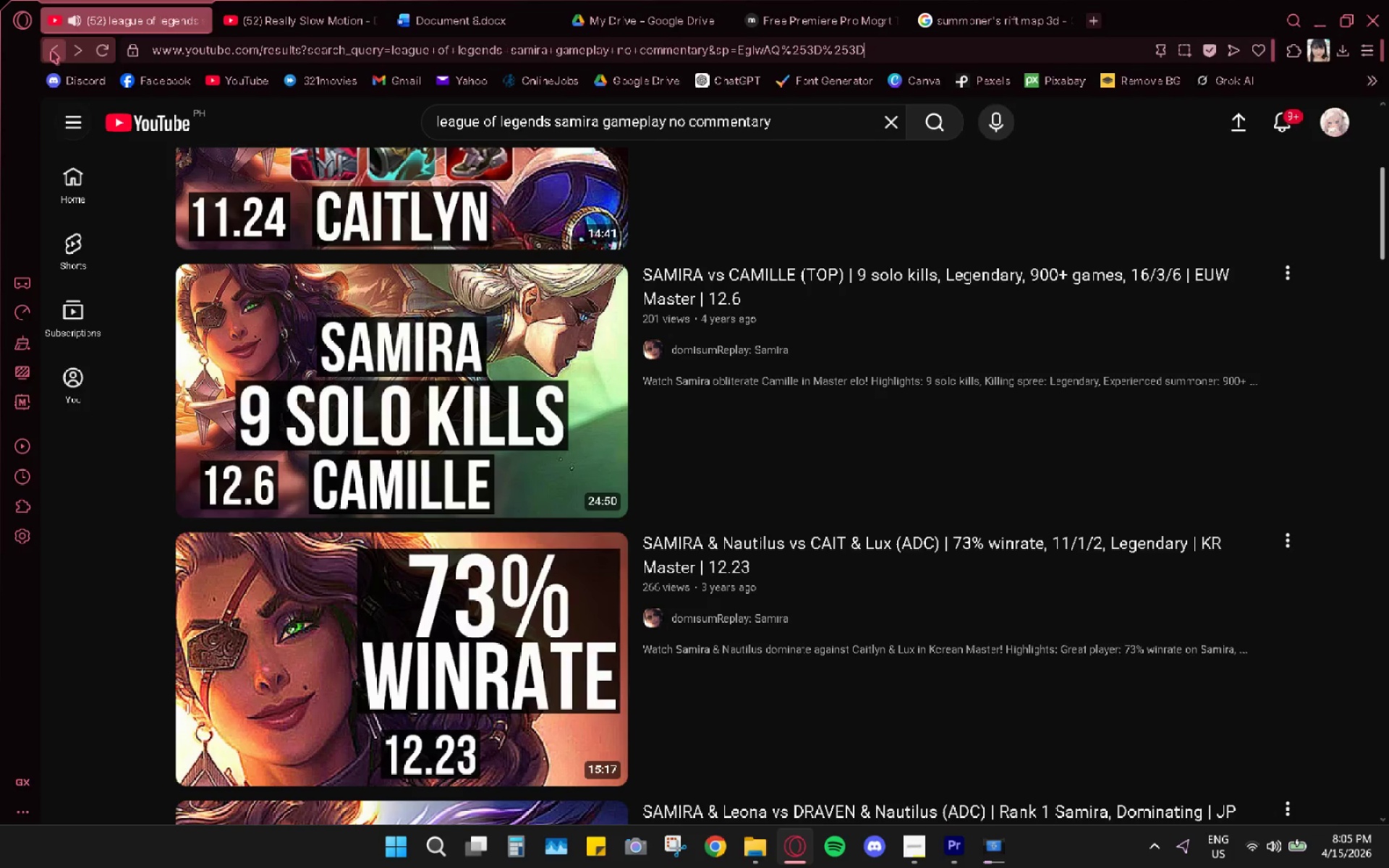 
left_click([51, 51])
 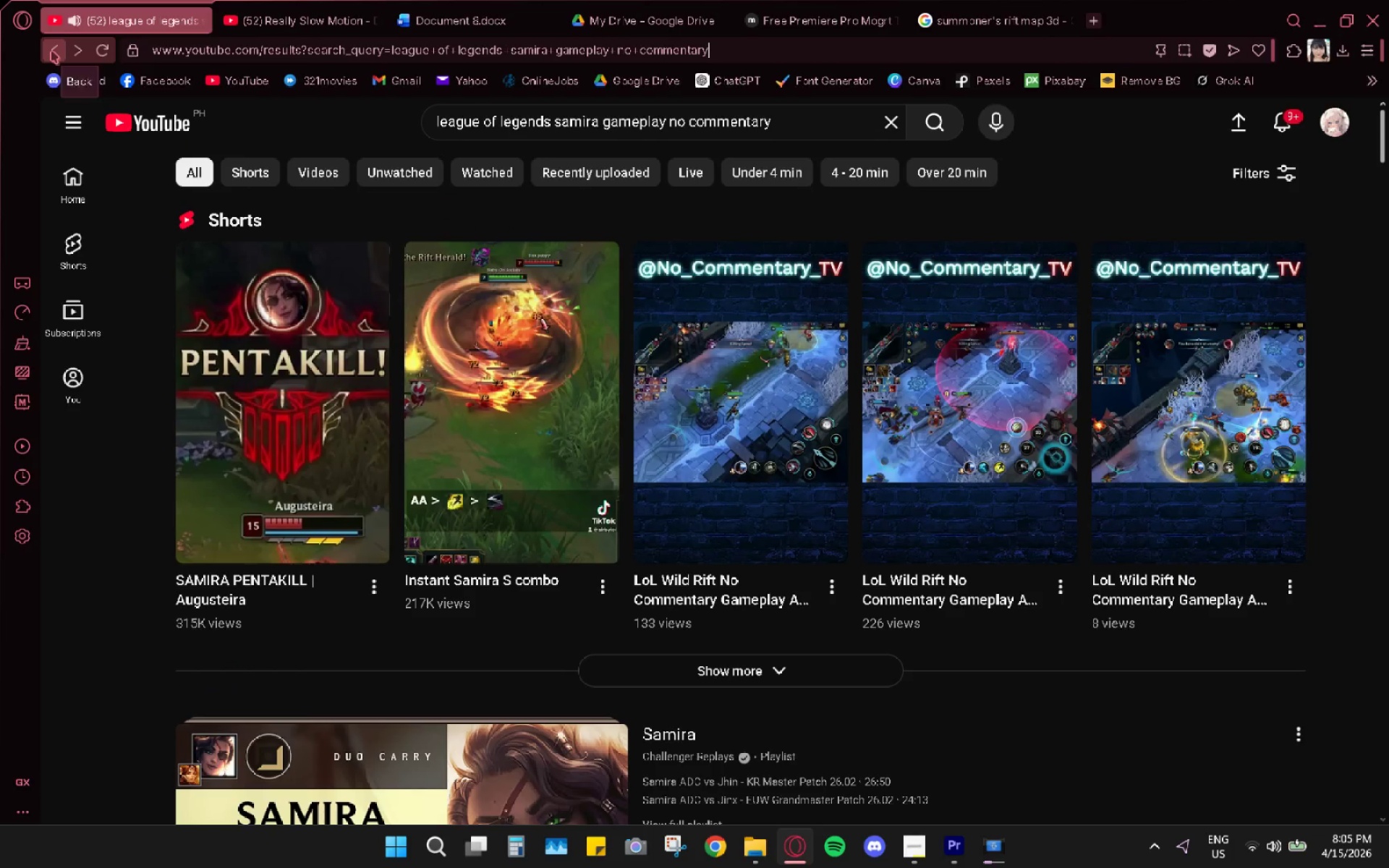 
left_click([51, 51])
 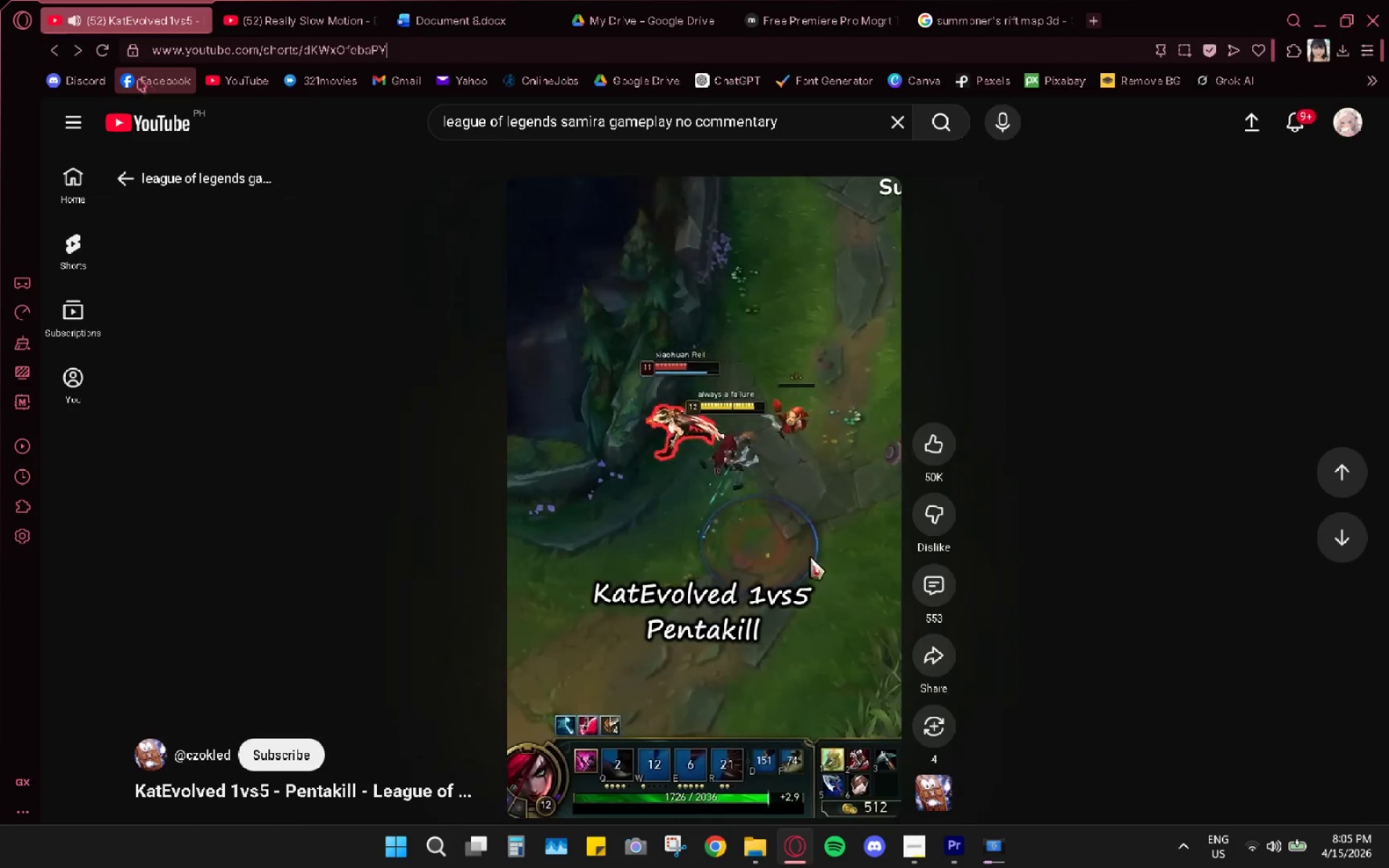 
left_click([78, 45])
 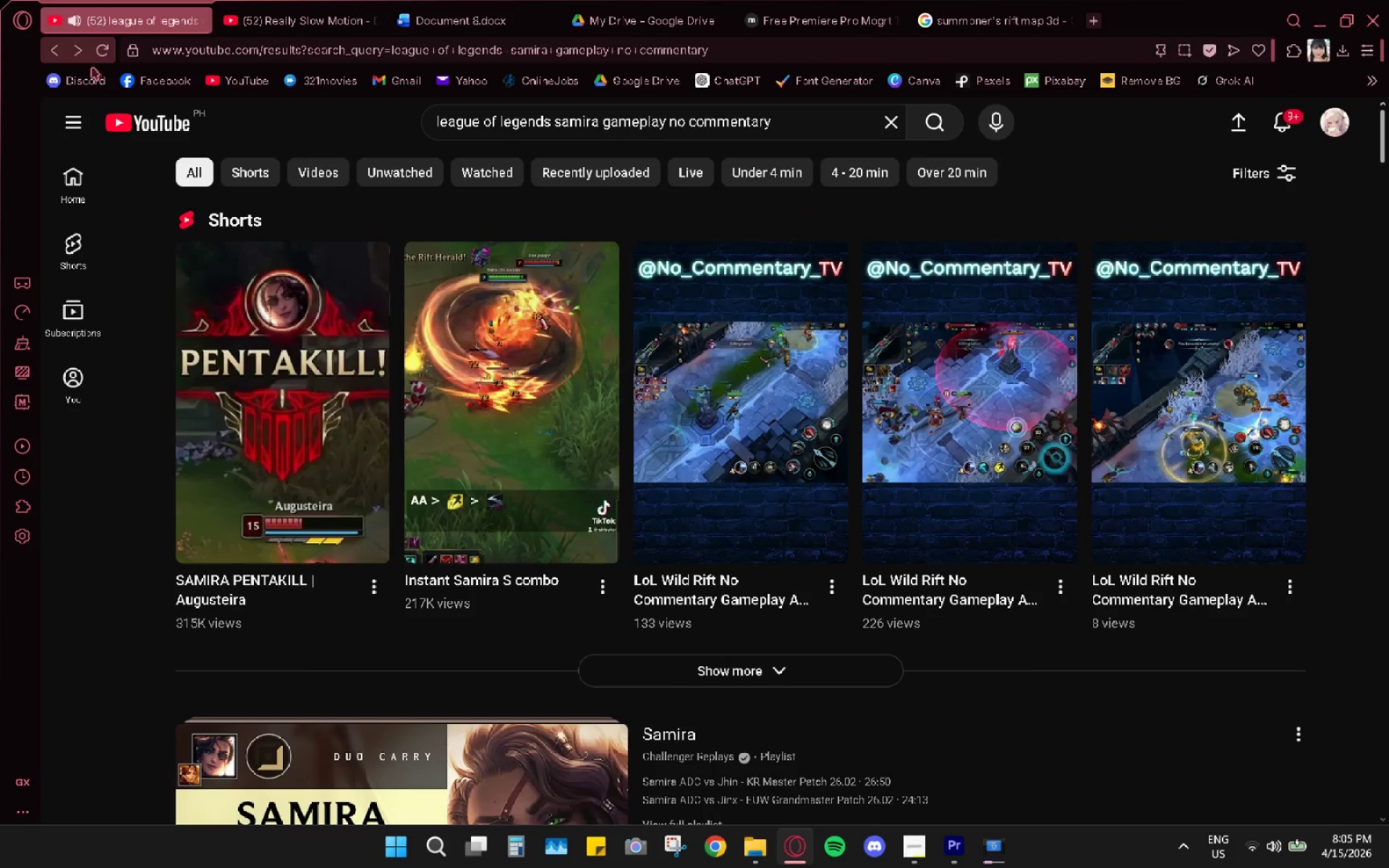 
scroll: coordinate [638, 527], scroll_direction: down, amount: 18.0
 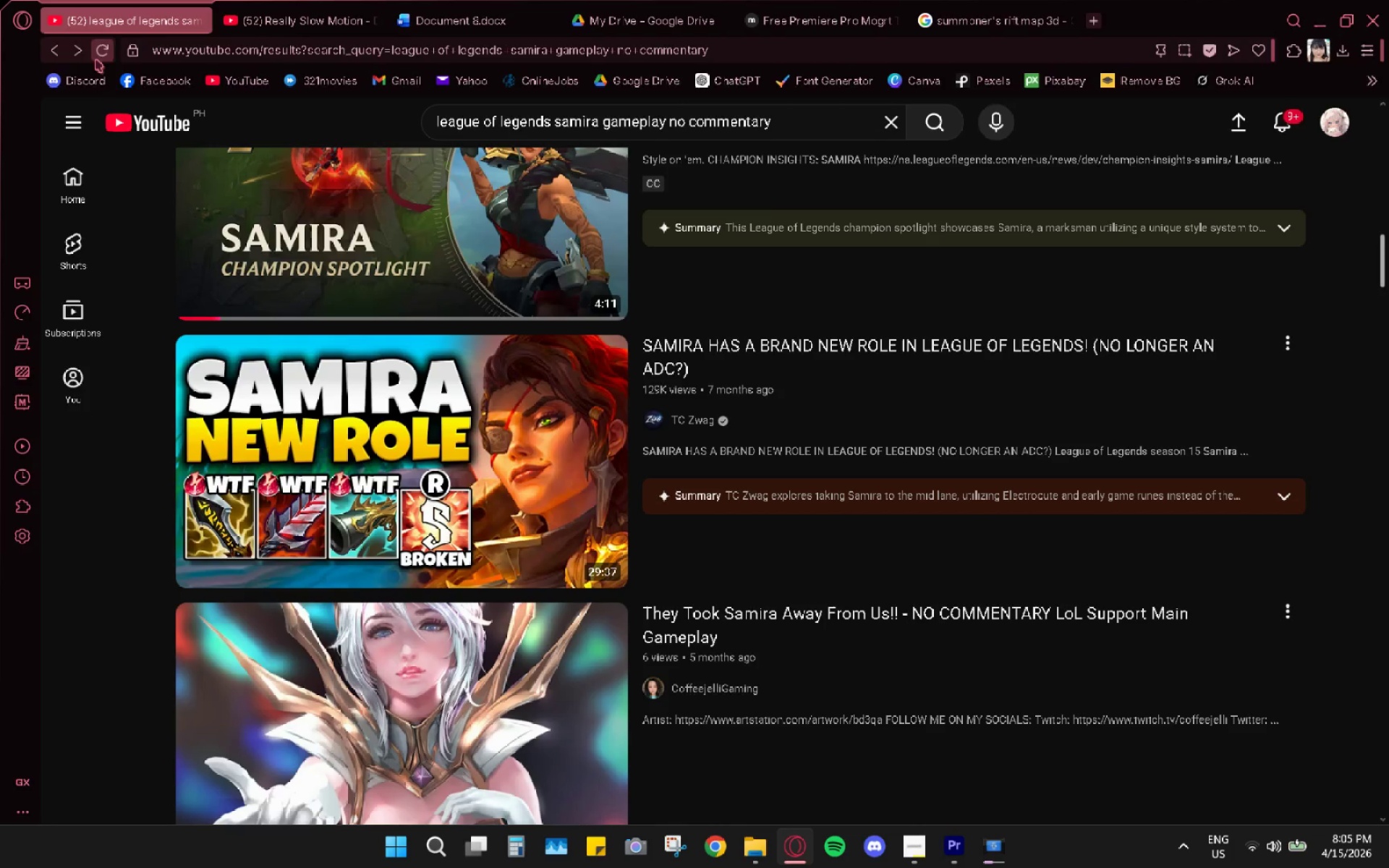 
left_click([70, 48])
 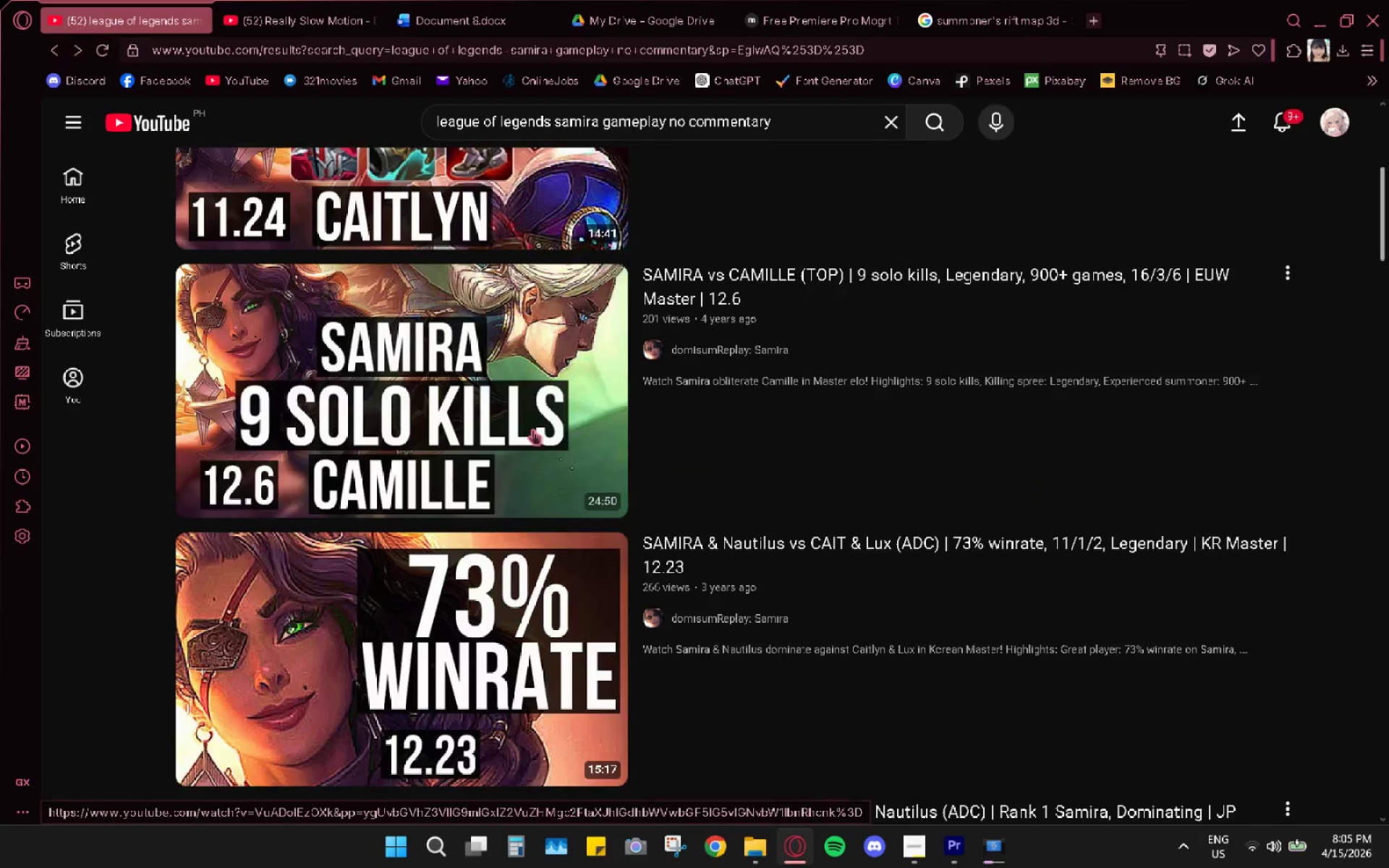 
scroll: coordinate [553, 467], scroll_direction: down, amount: 4.0
 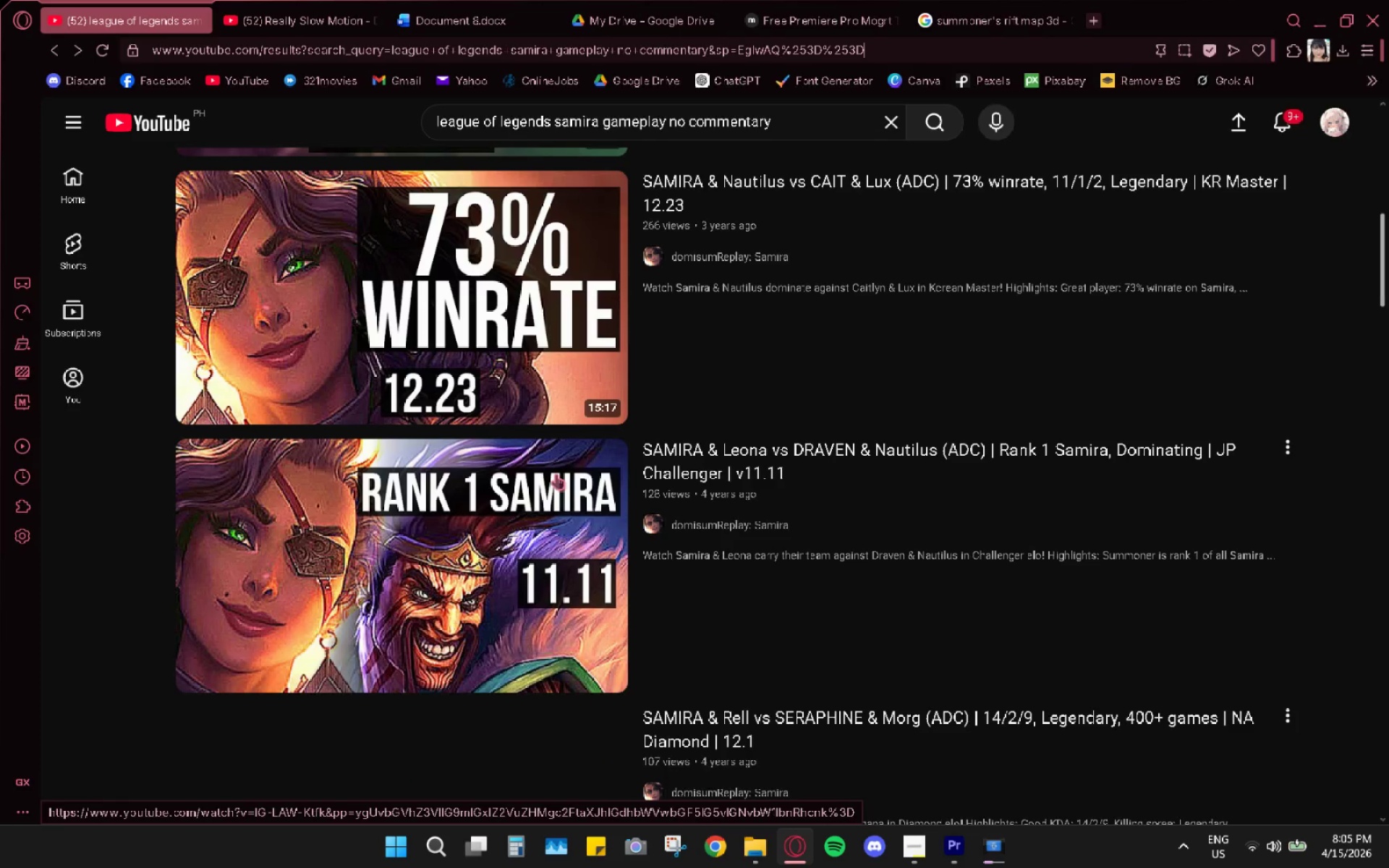 
scroll: coordinate [556, 474], scroll_direction: up, amount: 1.0
 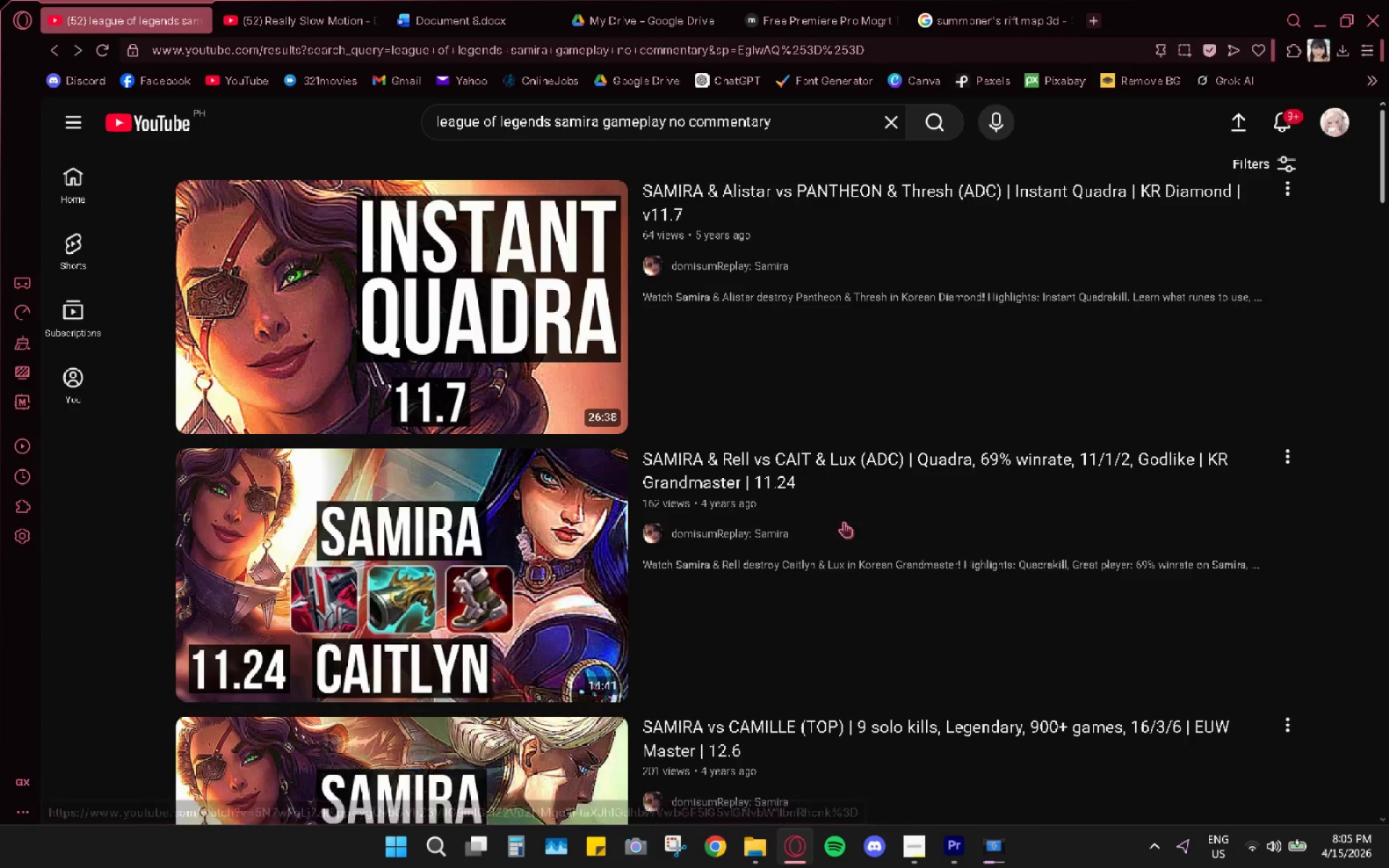 
left_click([490, 534])
 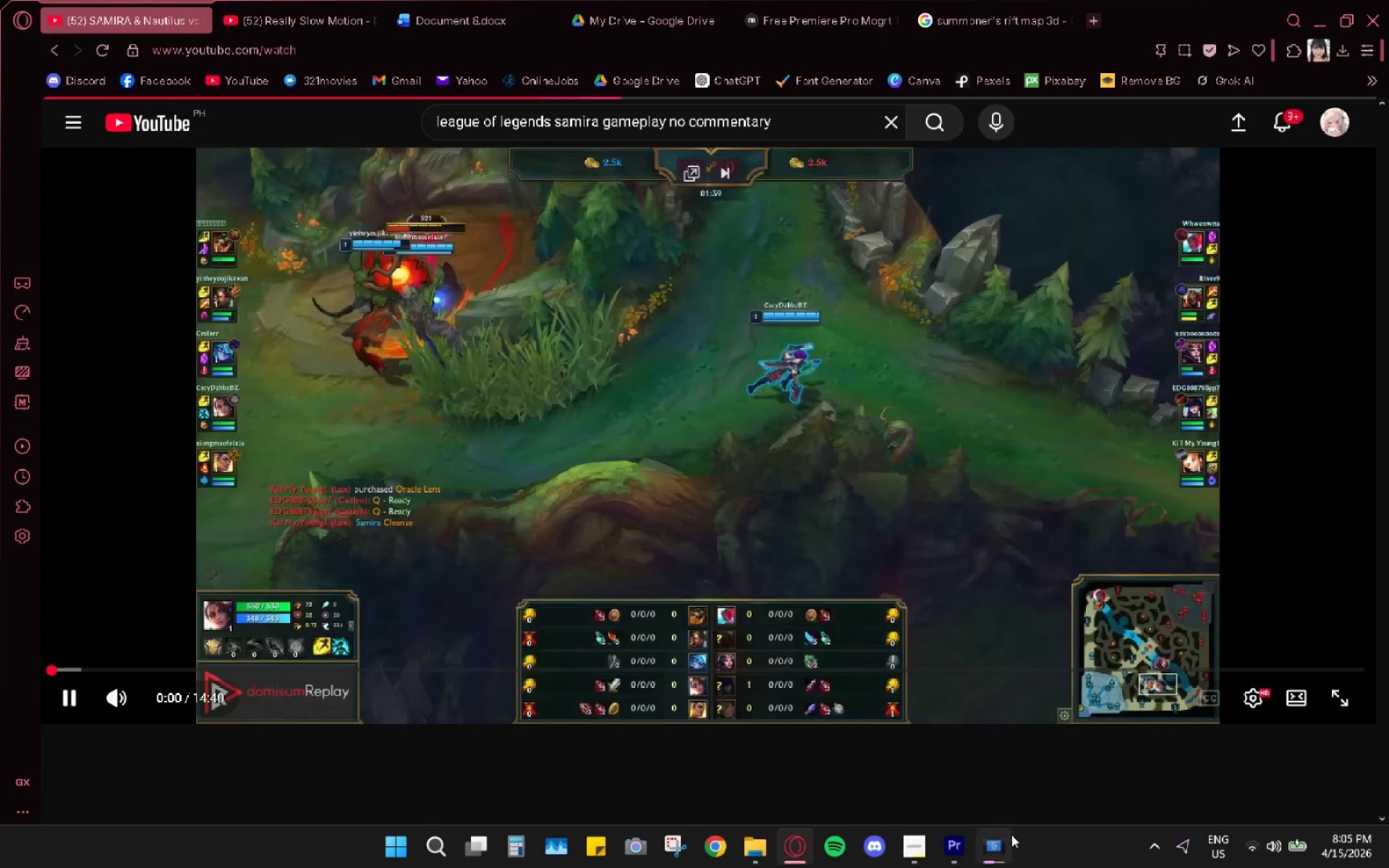 
left_click([1001, 859])
 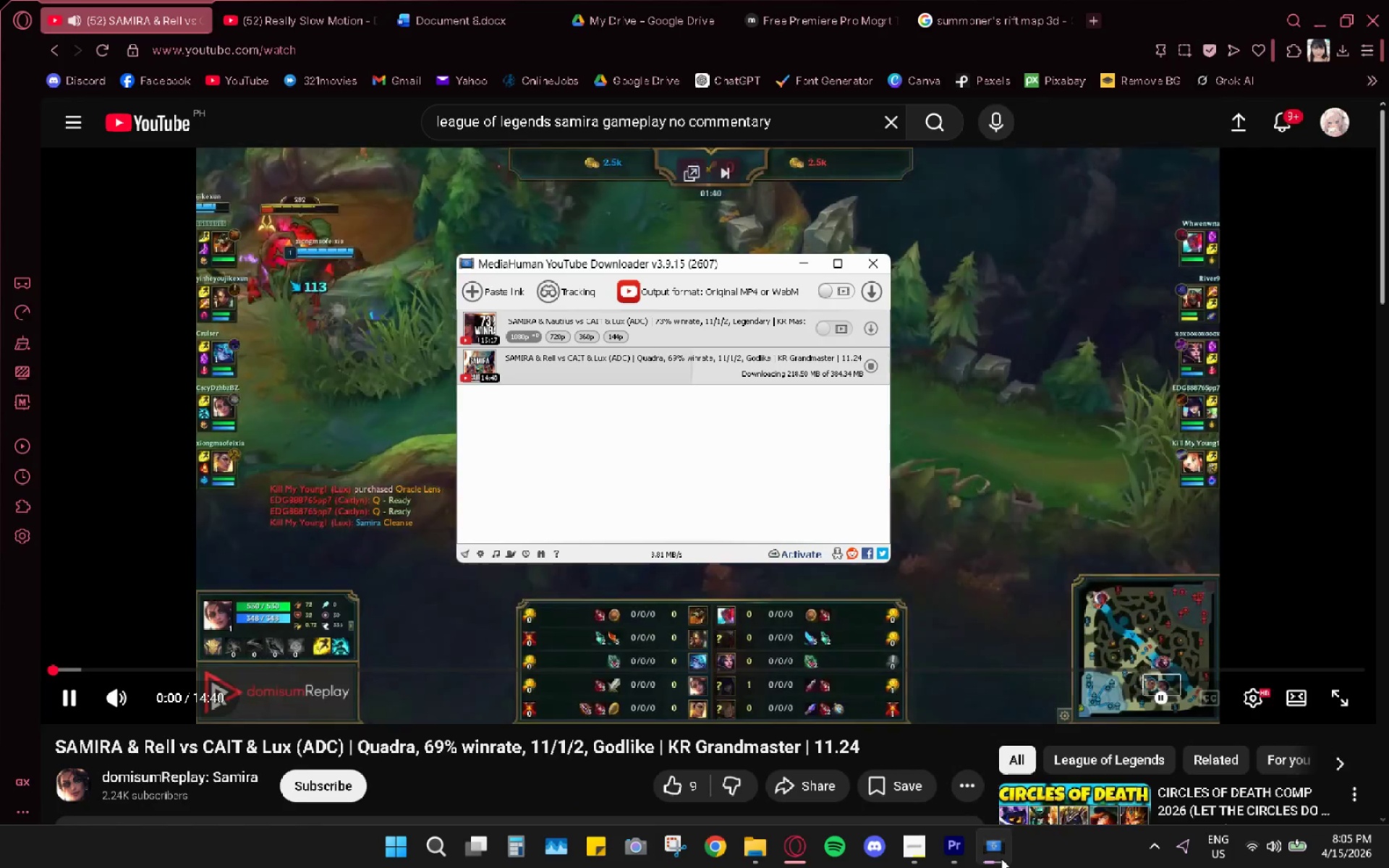 
left_click([1001, 859])
 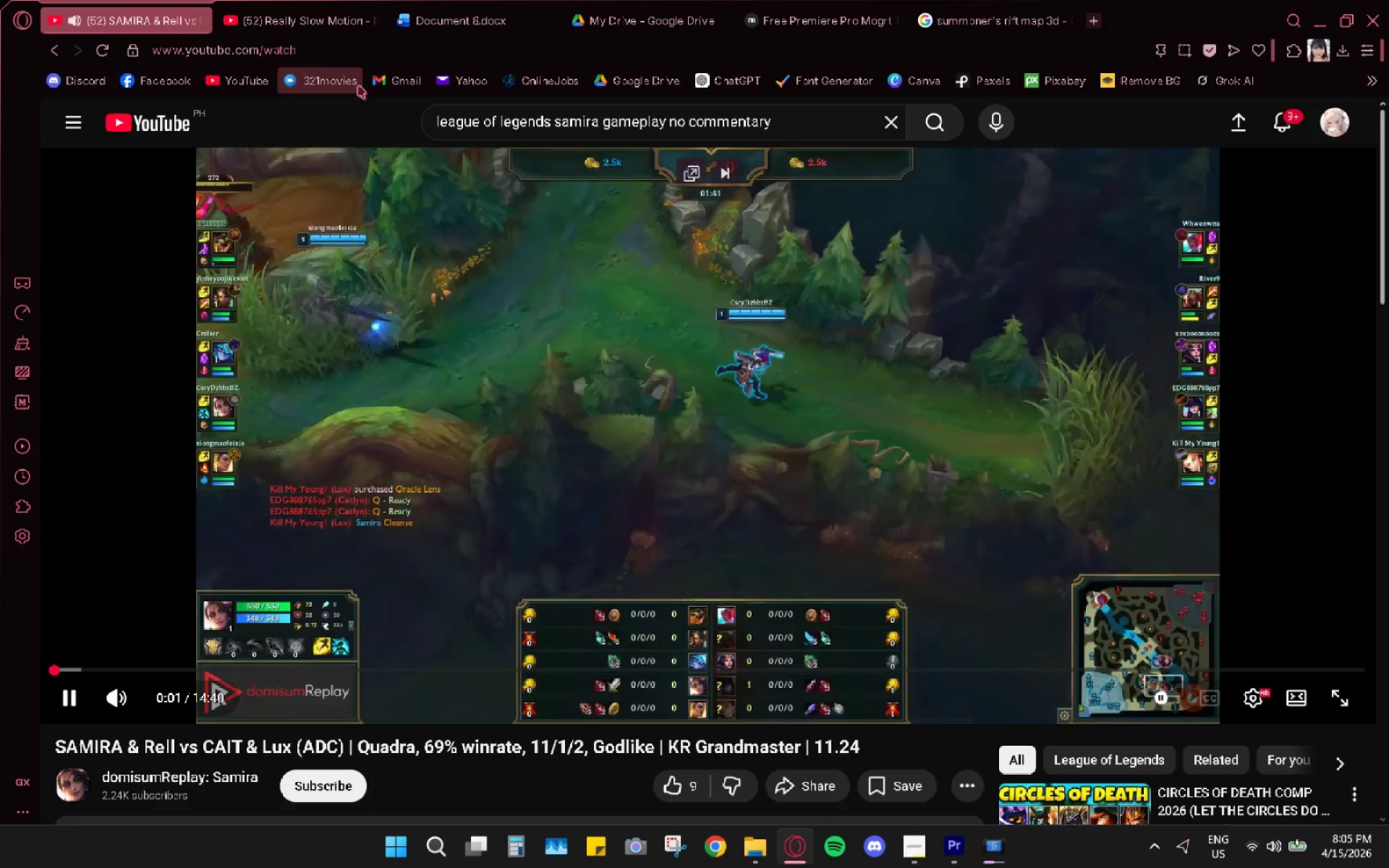 
left_click([355, 54])
 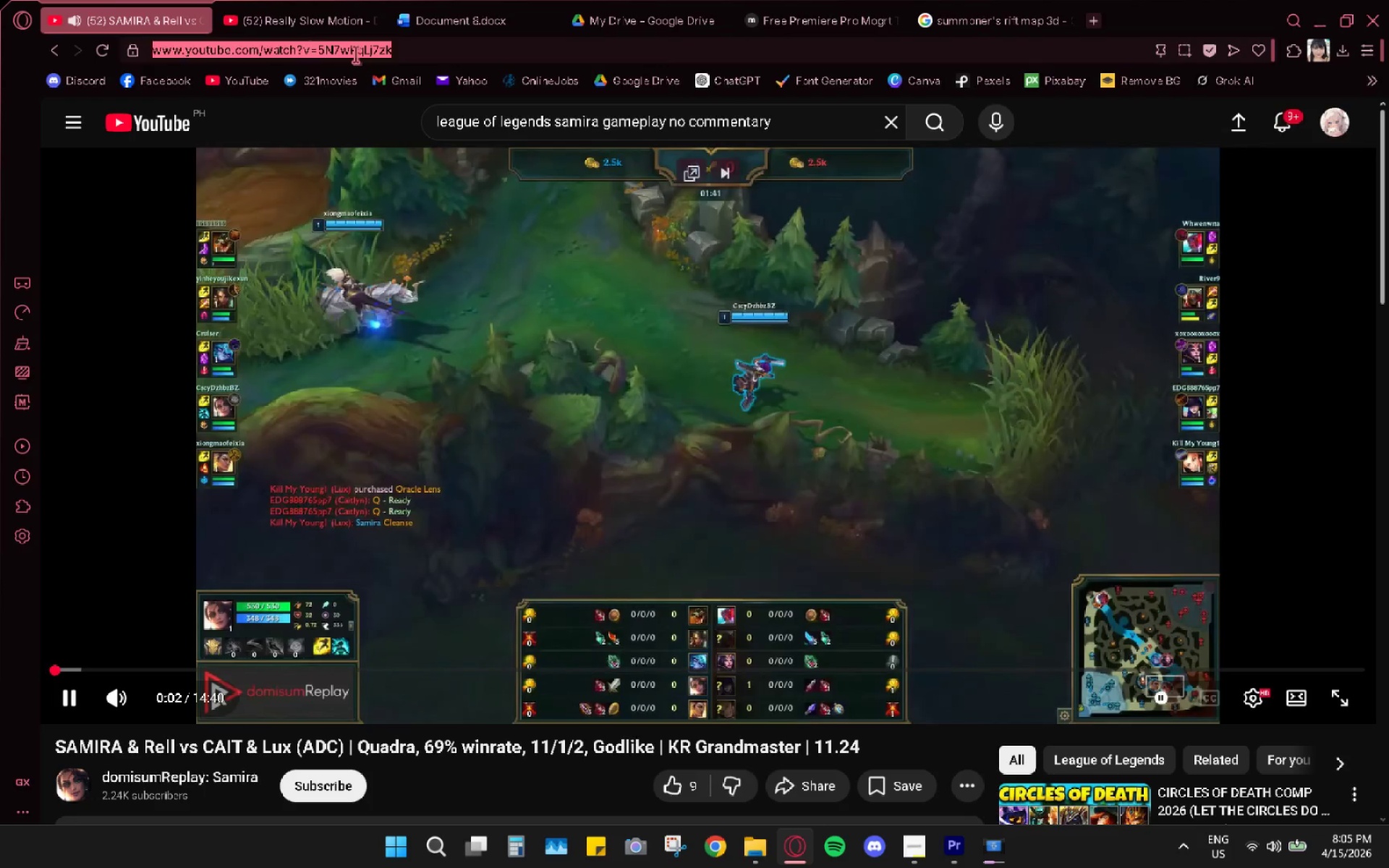 
key(Control+C)
 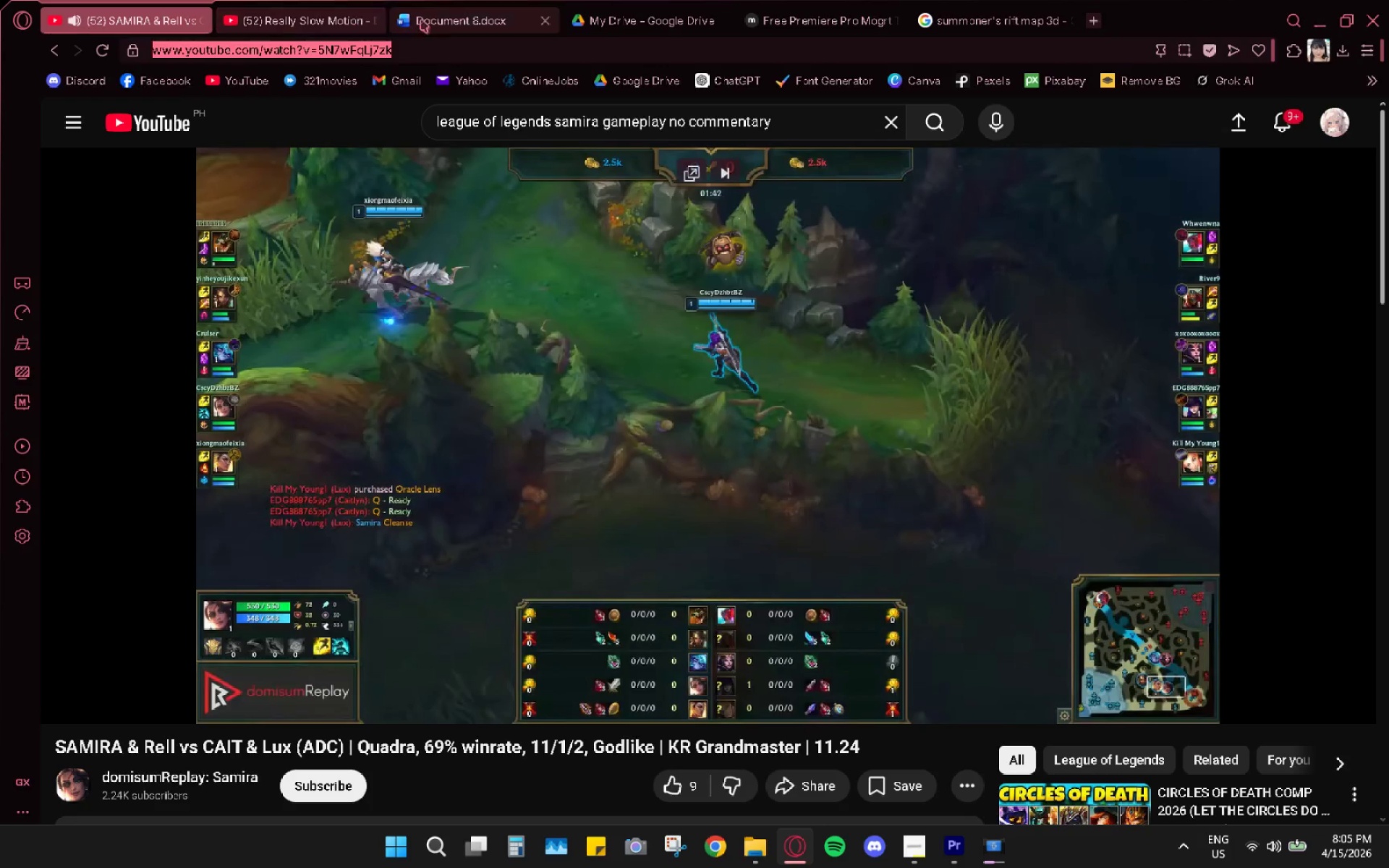 
left_click([450, 24])
 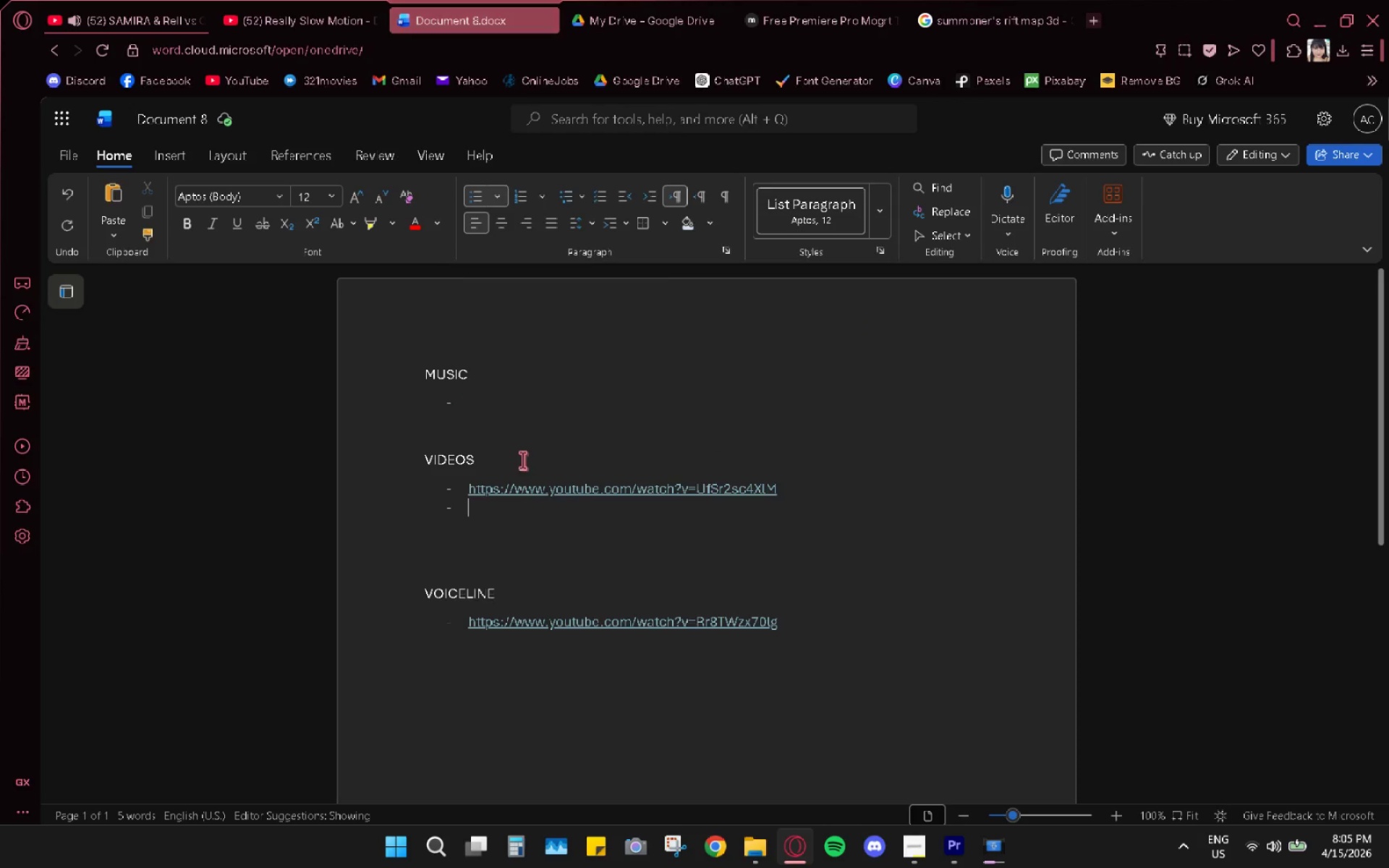 
key(Control+ControlLeft)
 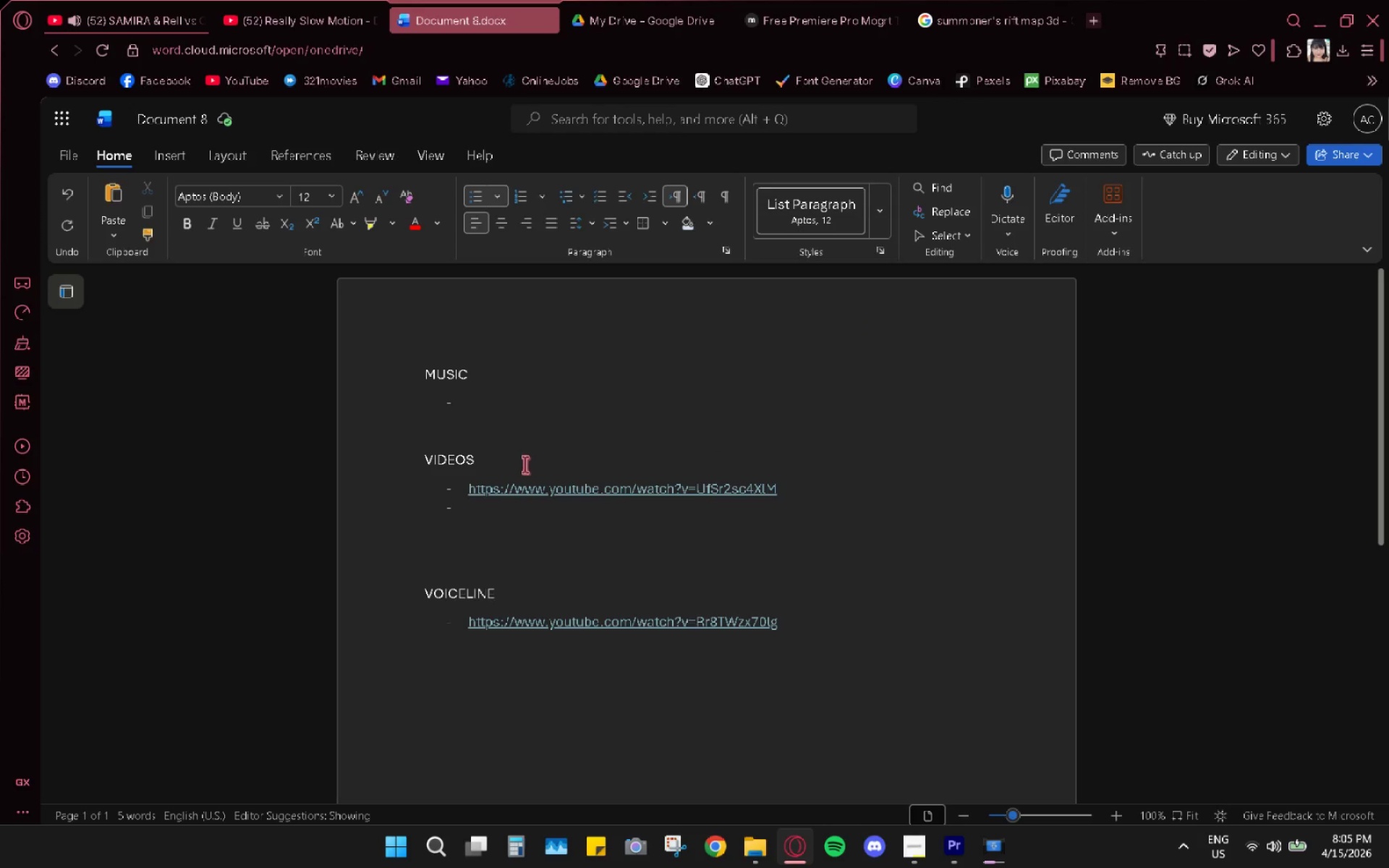 
key(Control+V)
 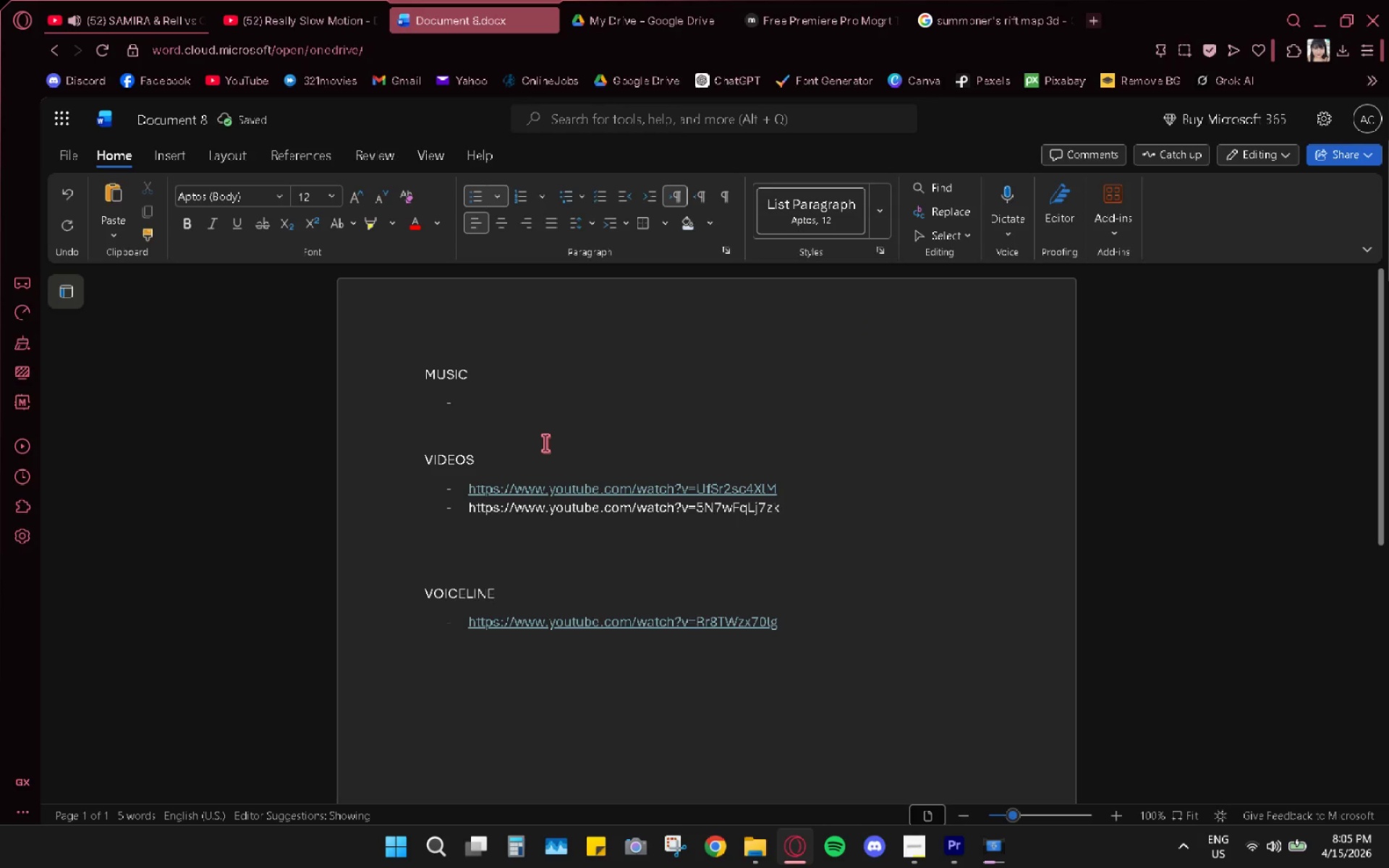 
key(ArrowUp)
 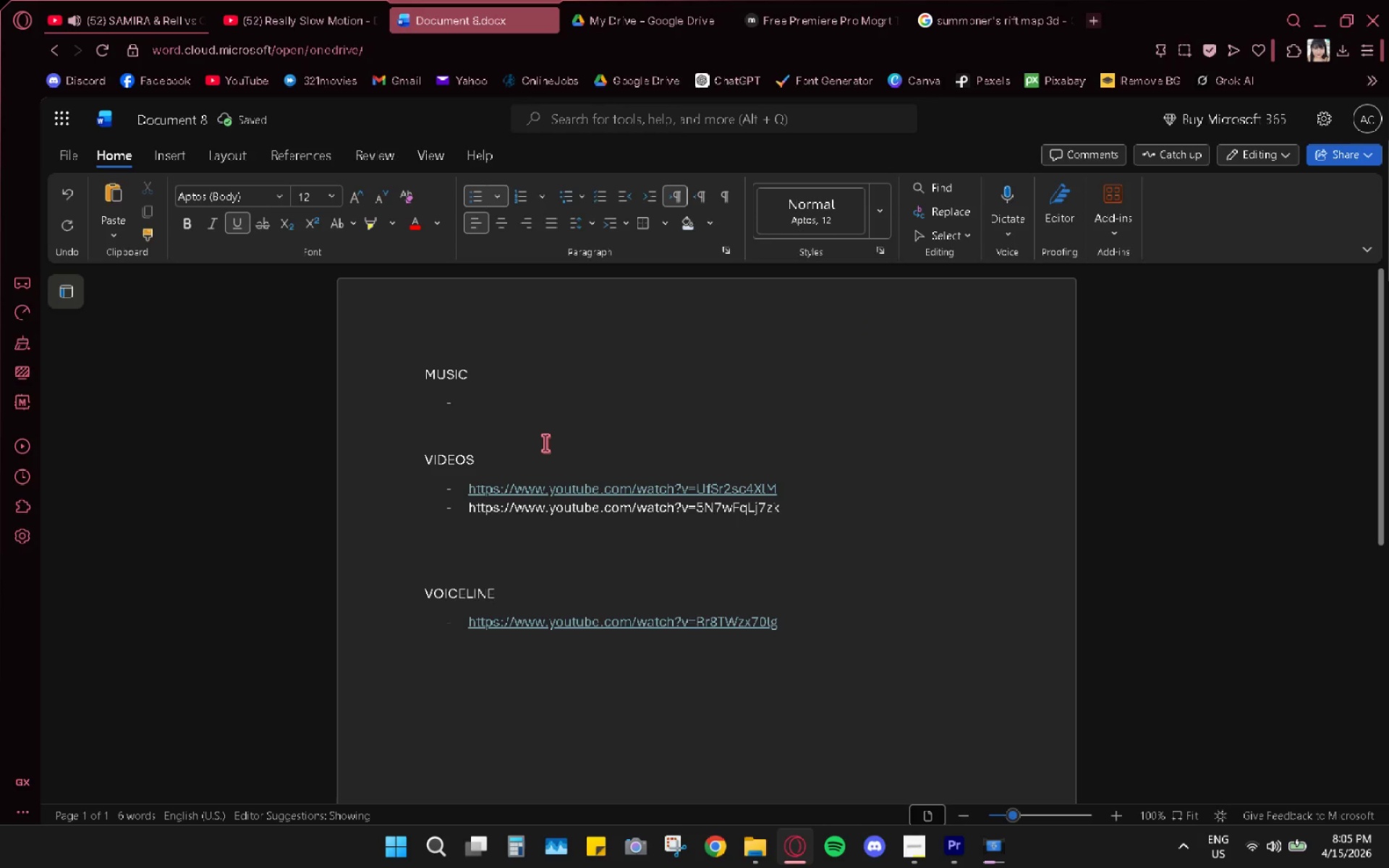 
key(ArrowDown)
 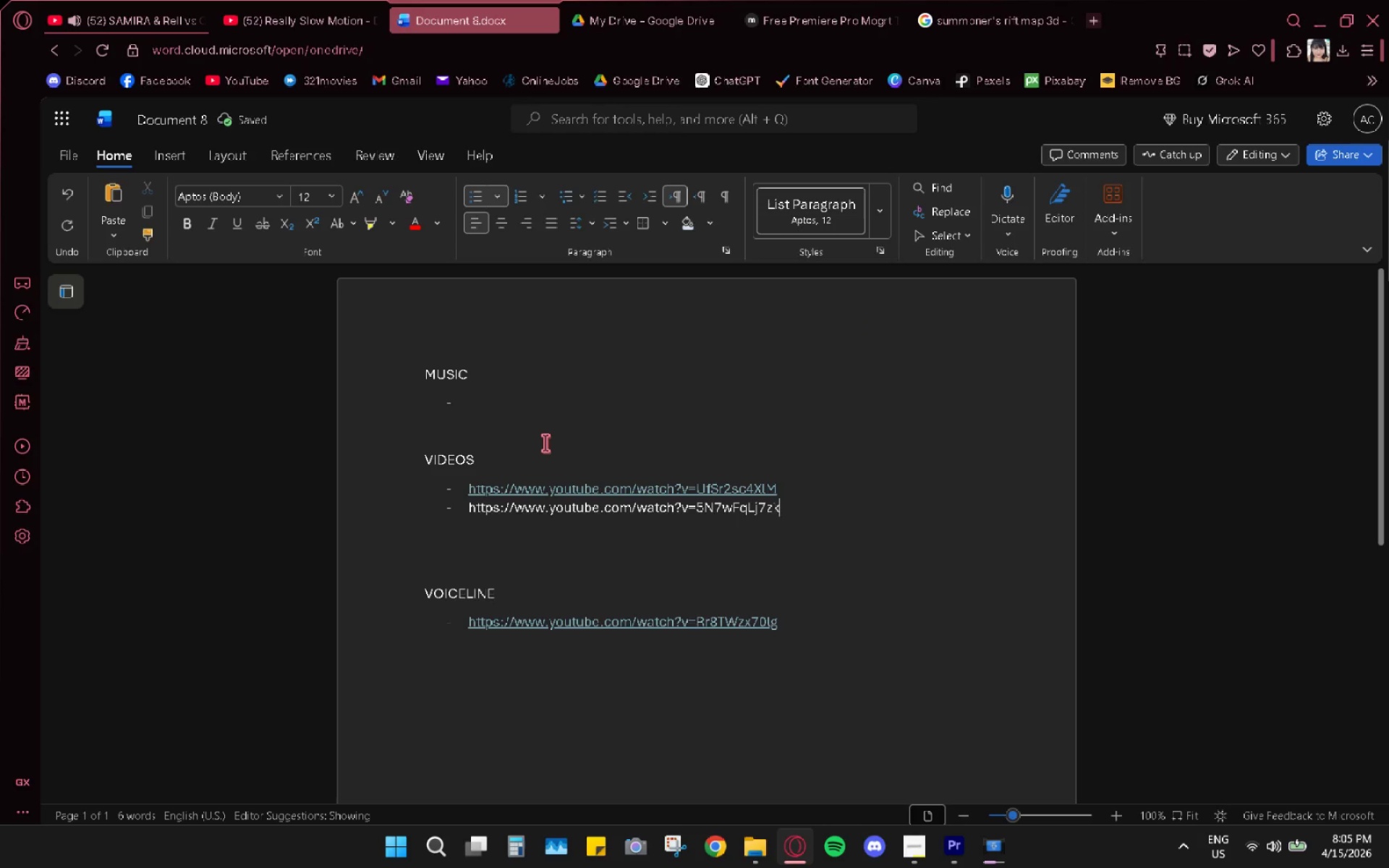 
key(Enter)
 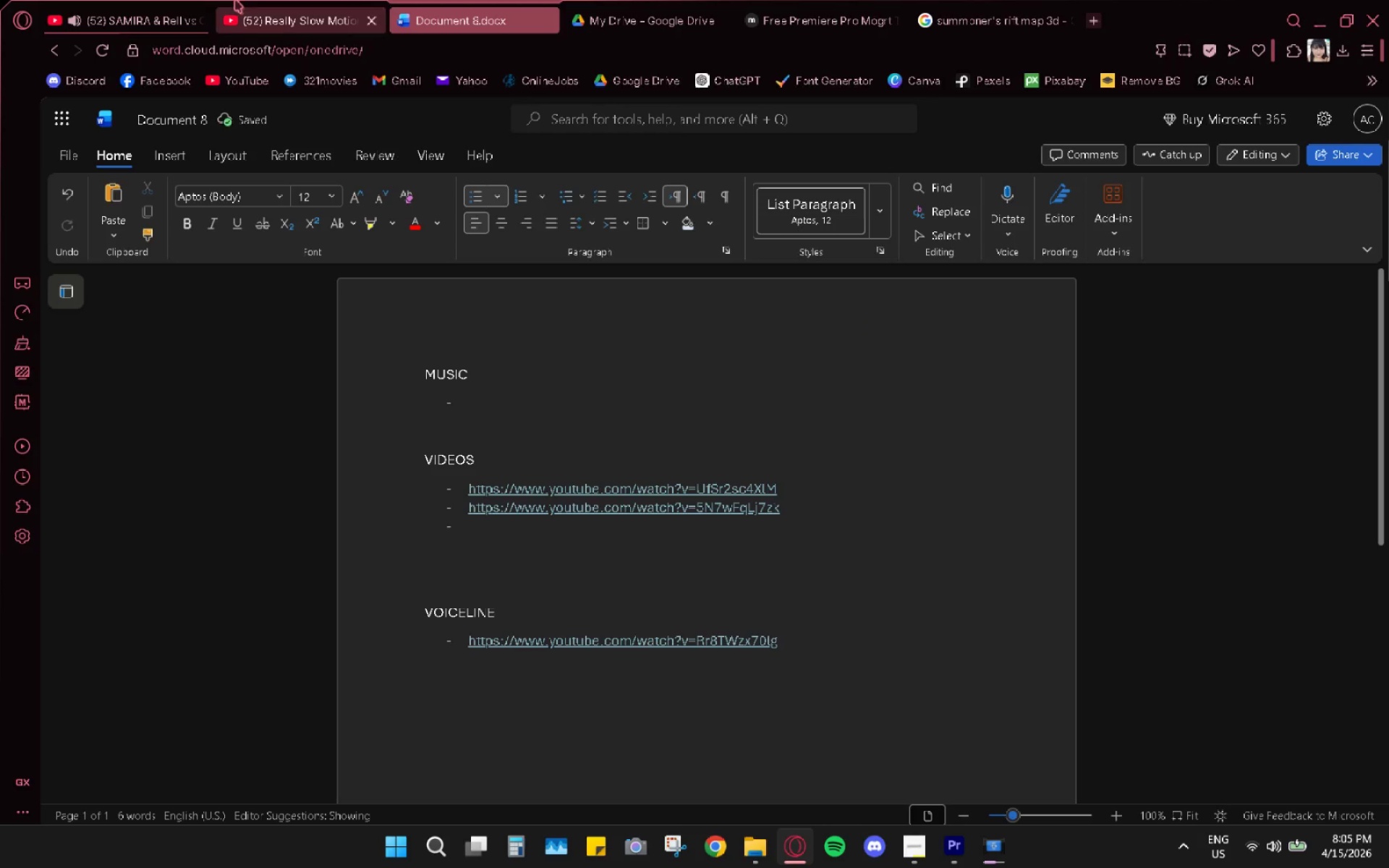 
left_click([149, 0])
 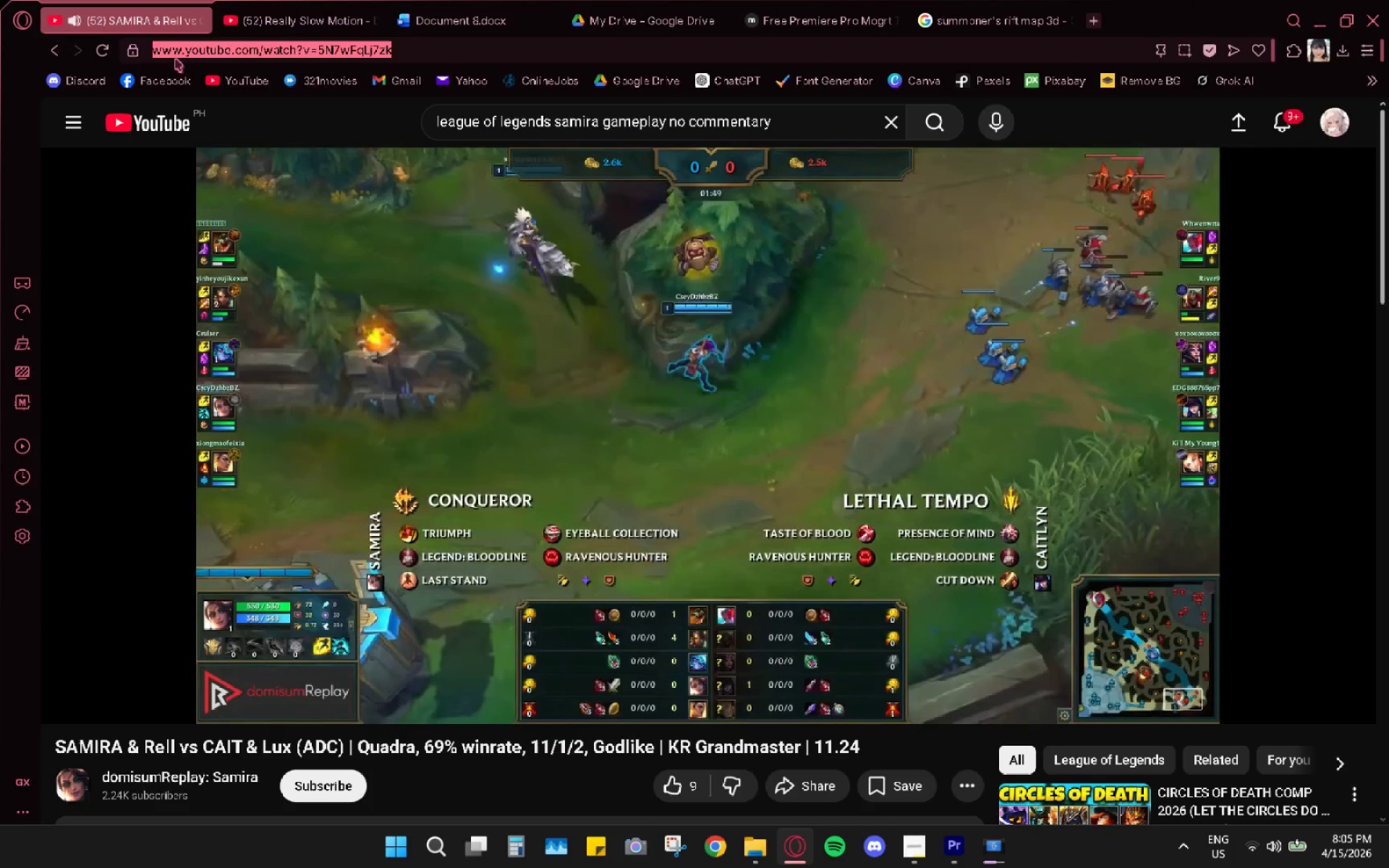 
left_click([271, 2])
 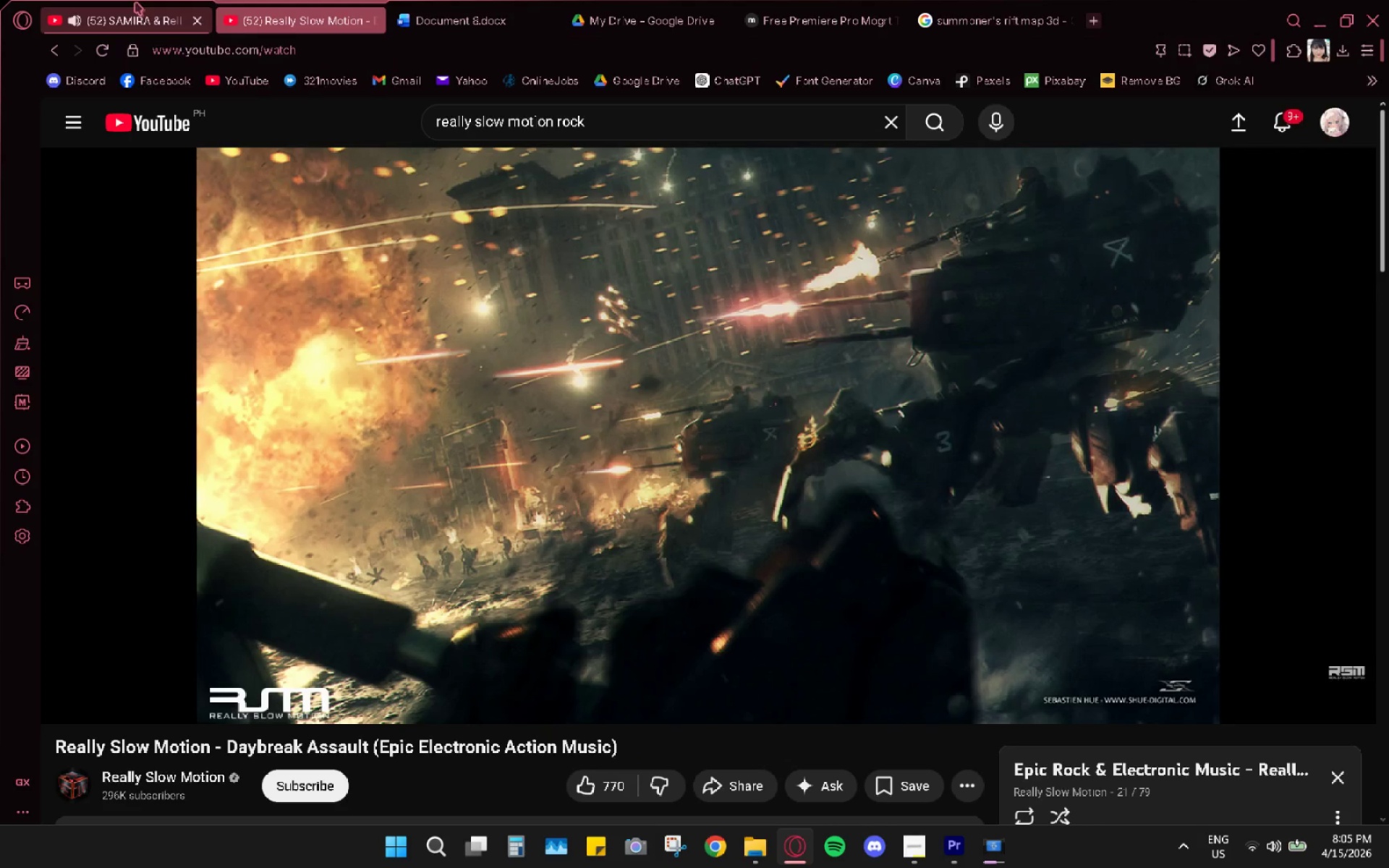 
left_click([124, 4])
 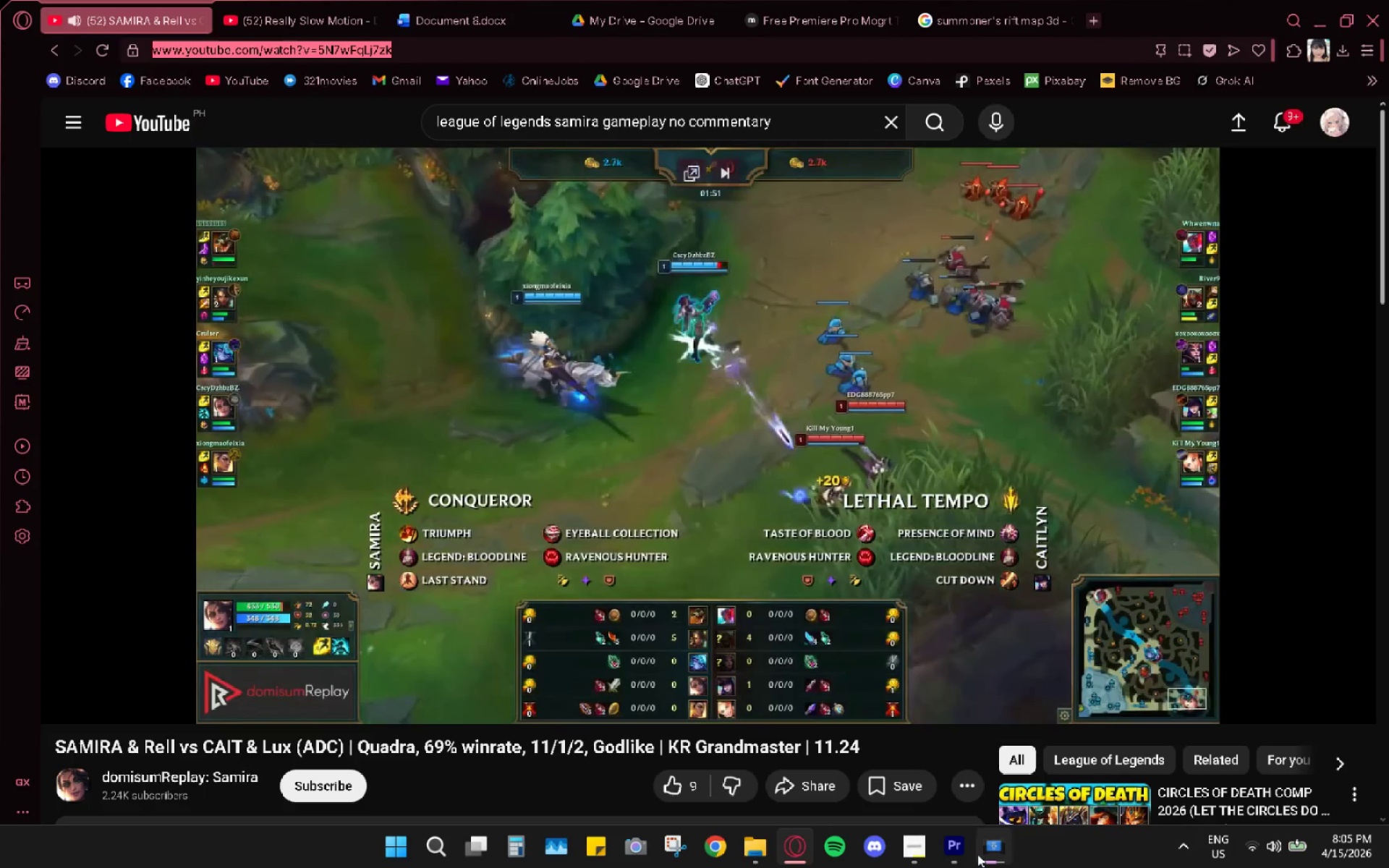 
left_click([990, 858])
 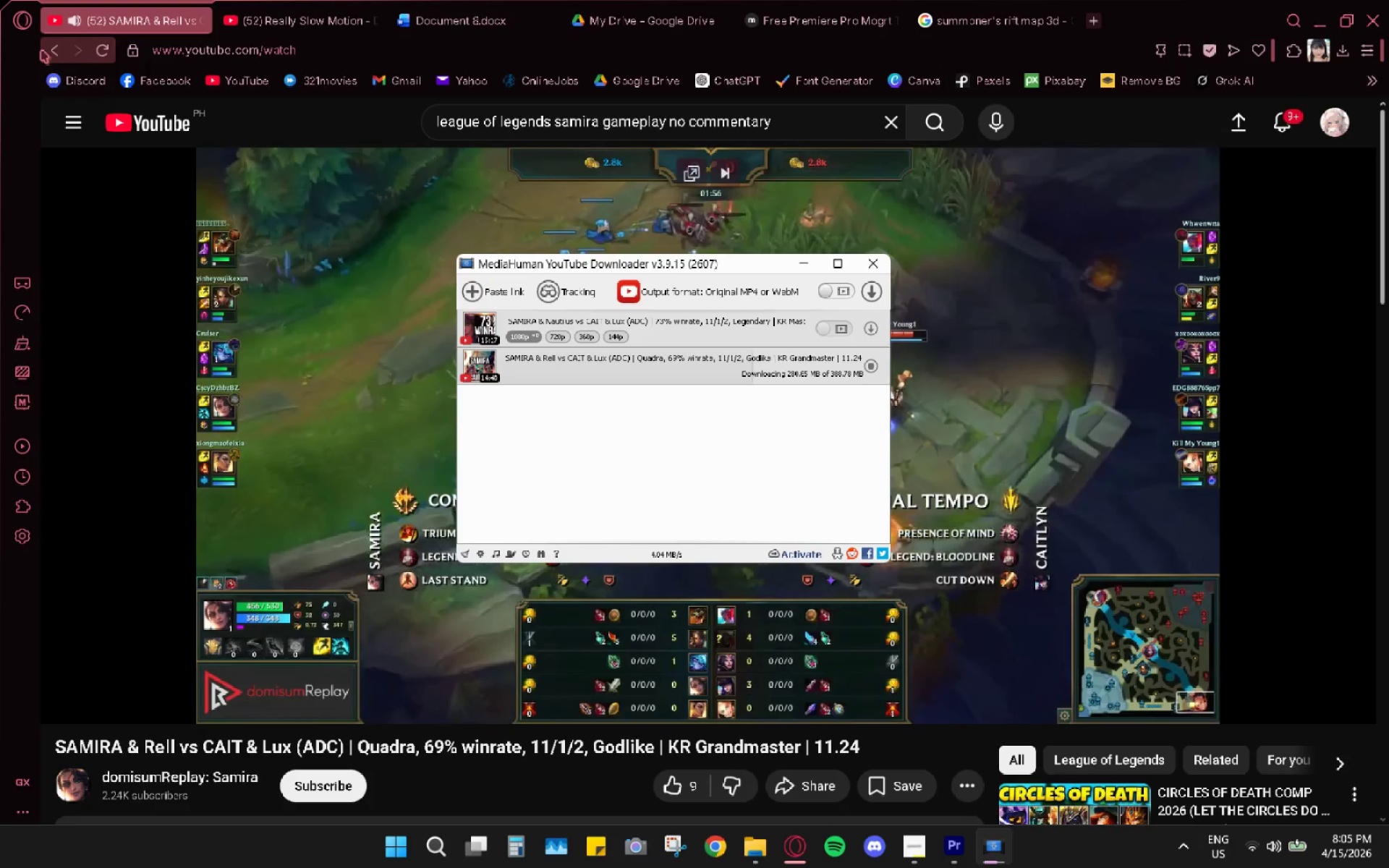 
wait(5.8)
 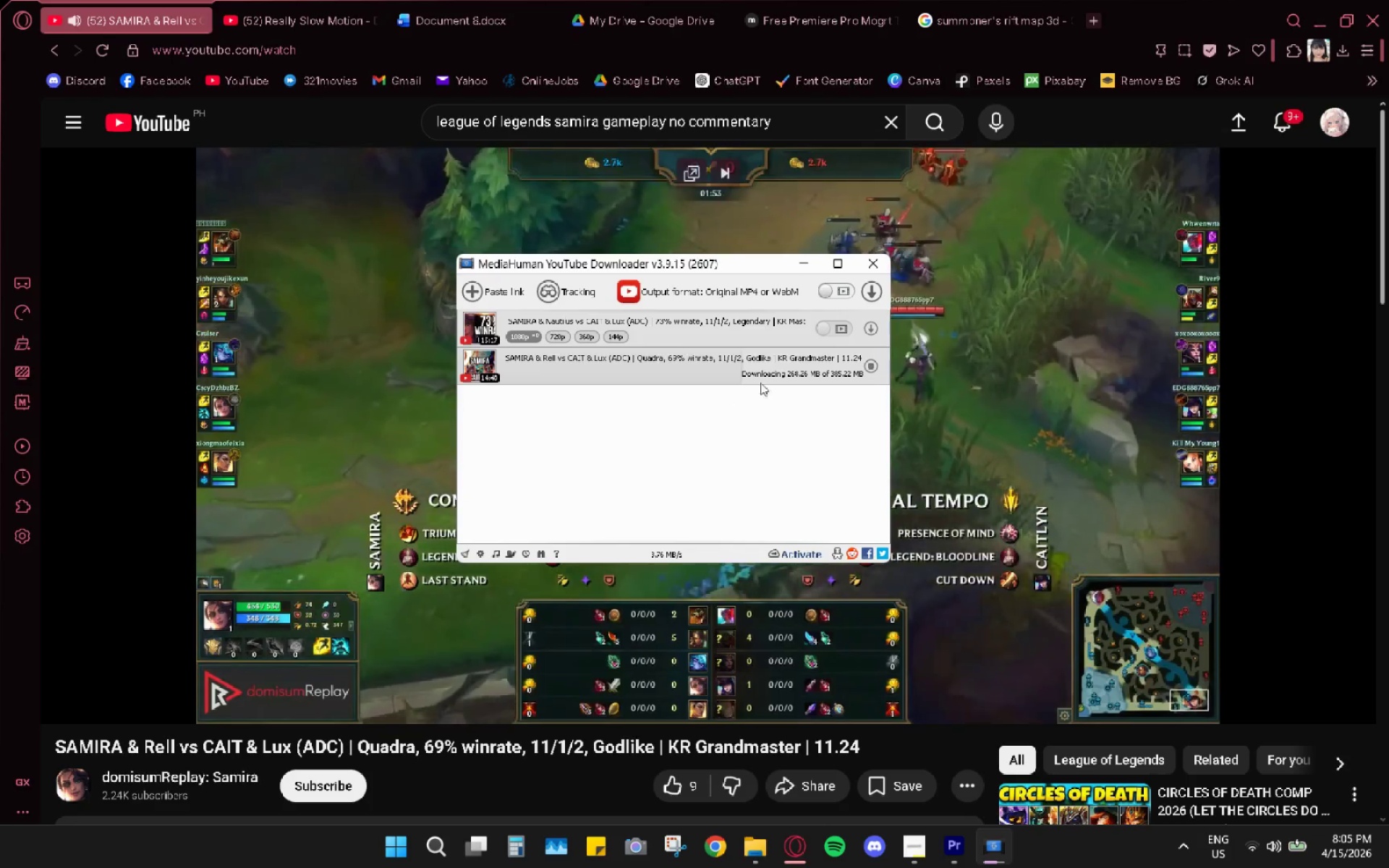 
left_click([54, 54])
 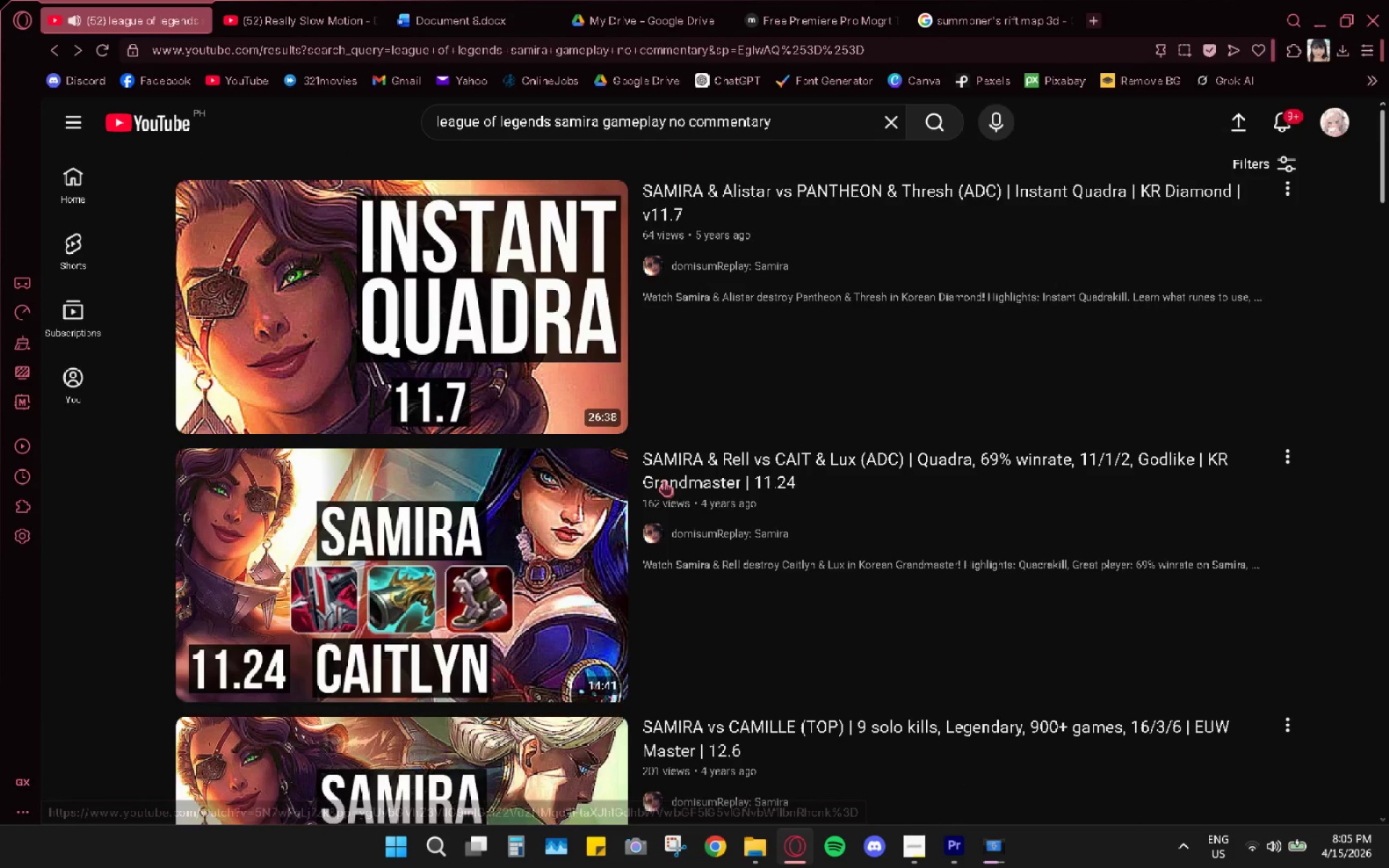 
scroll: coordinate [622, 614], scroll_direction: down, amount: 4.0
 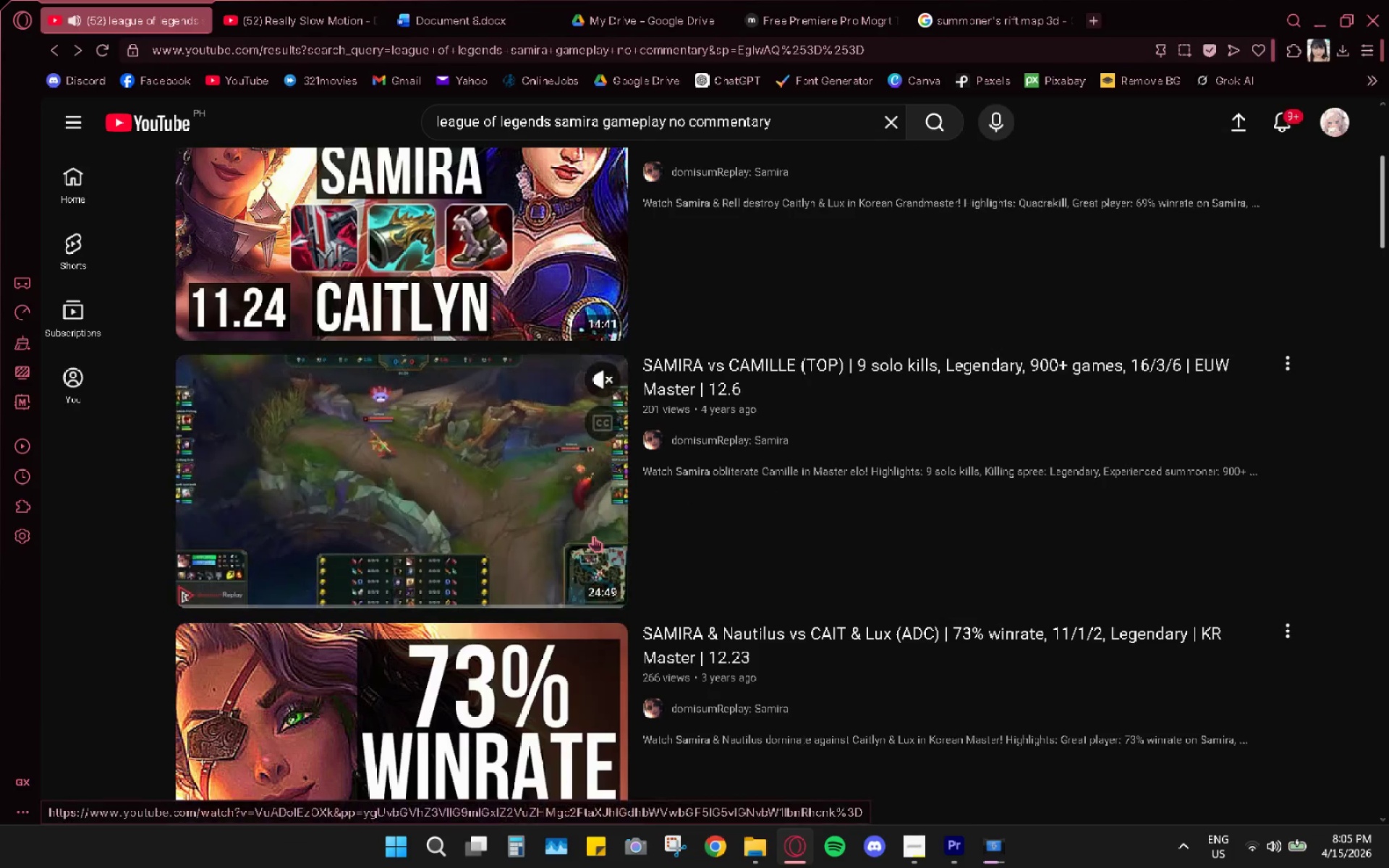 
mouse_move([587, 519])
 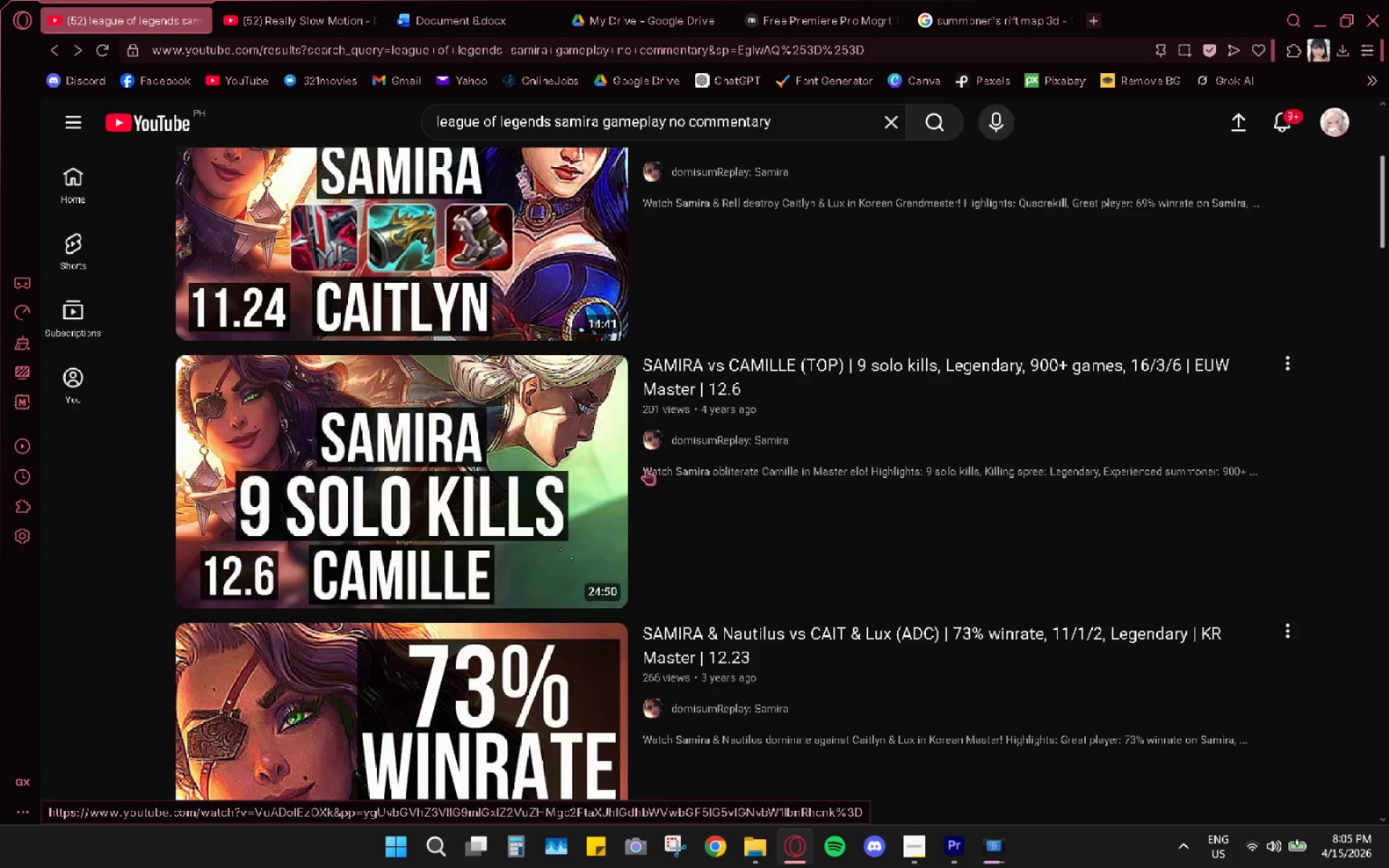 
scroll: coordinate [648, 470], scroll_direction: down, amount: 5.0
 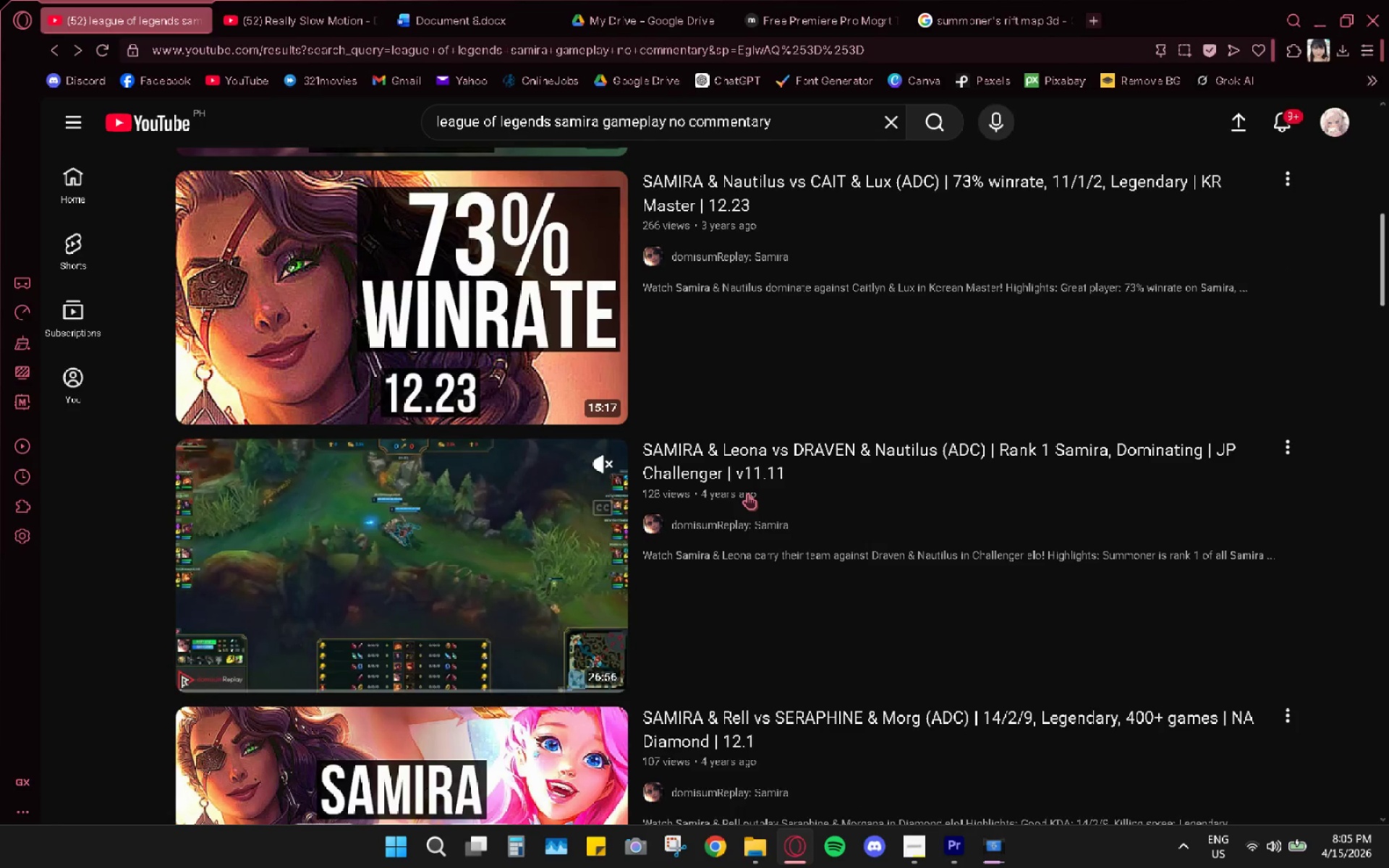 
wait(7.57)
 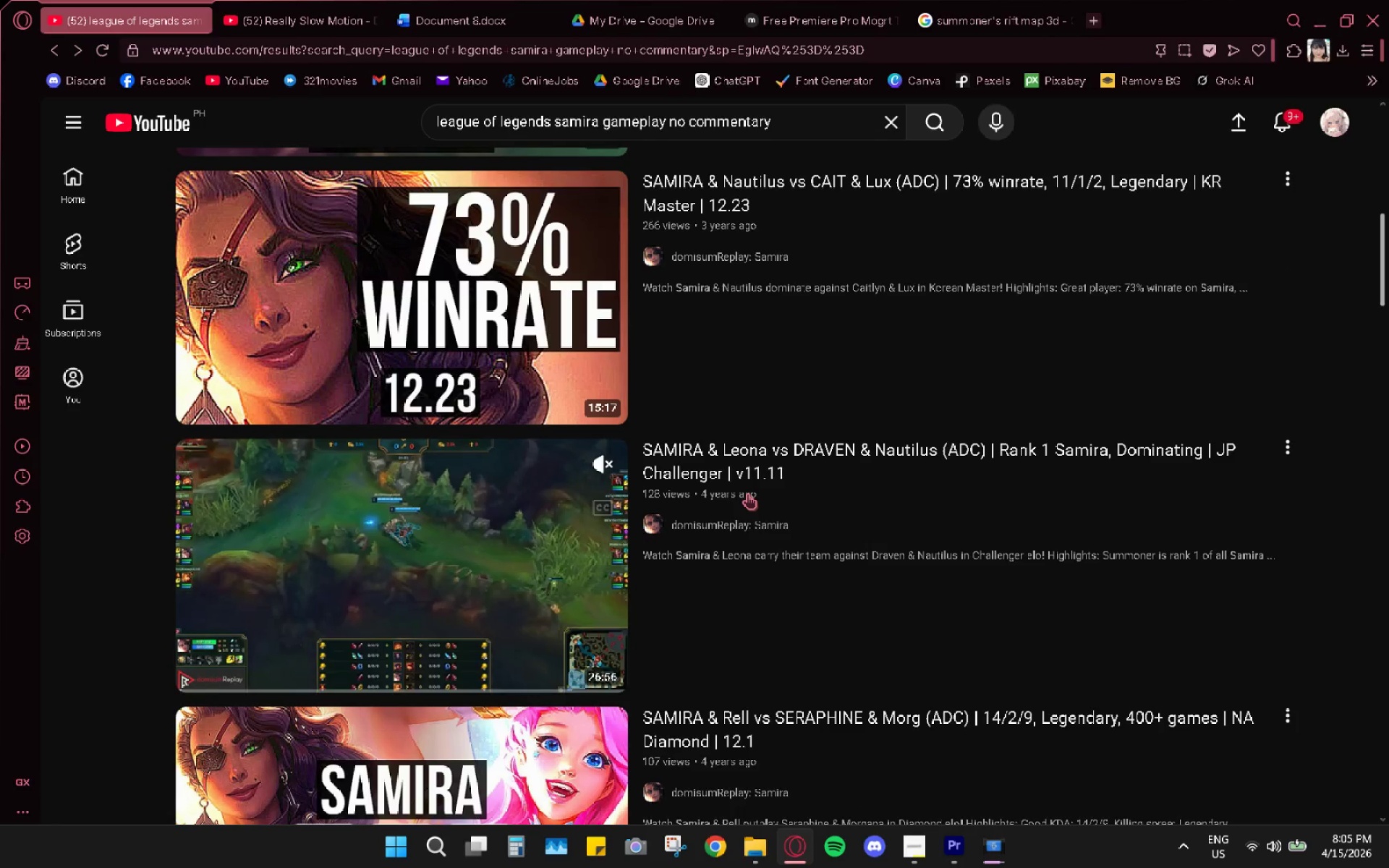 
scroll: coordinate [1270, 446], scroll_direction: down, amount: 10.0
 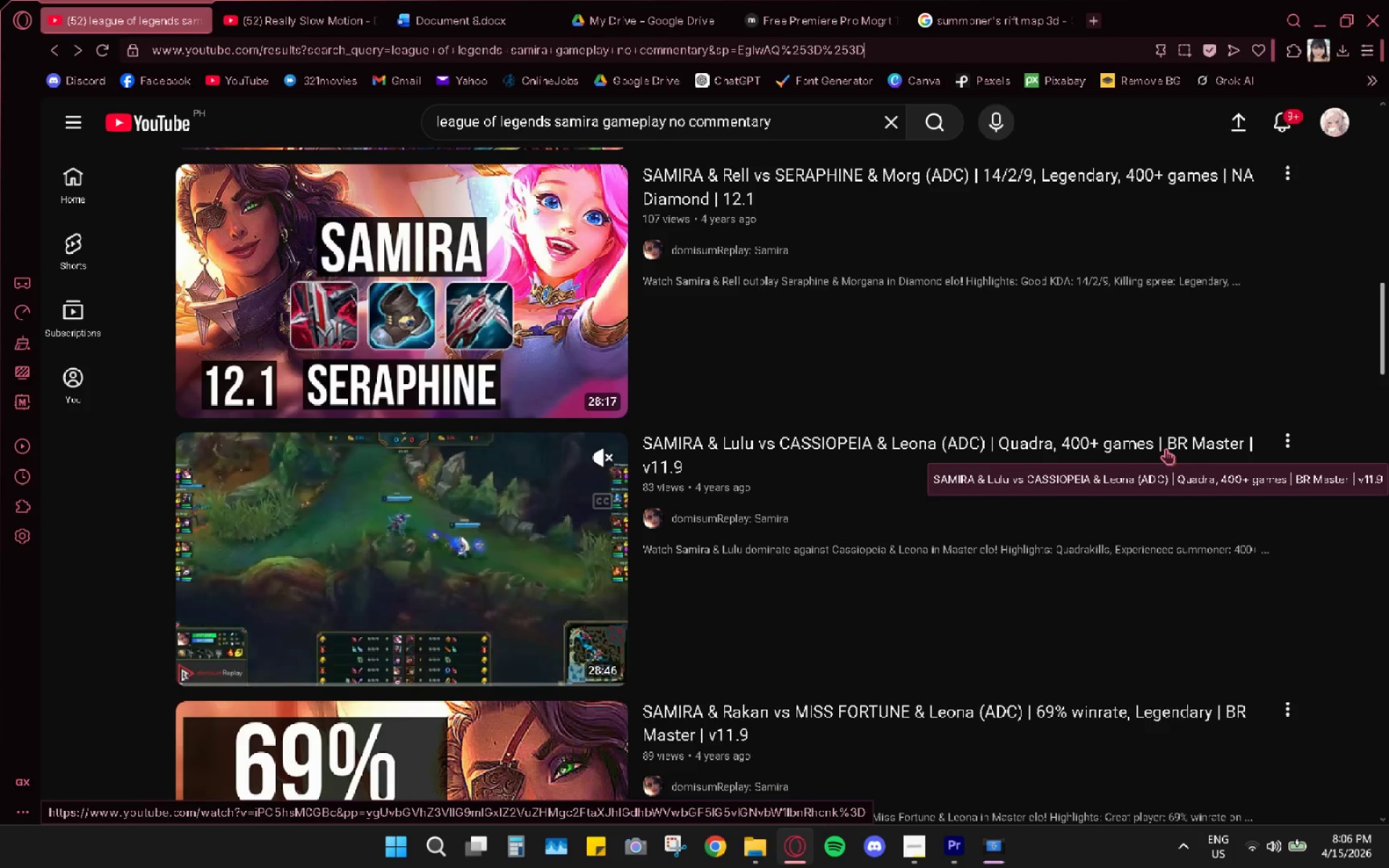 
wait(10.53)
 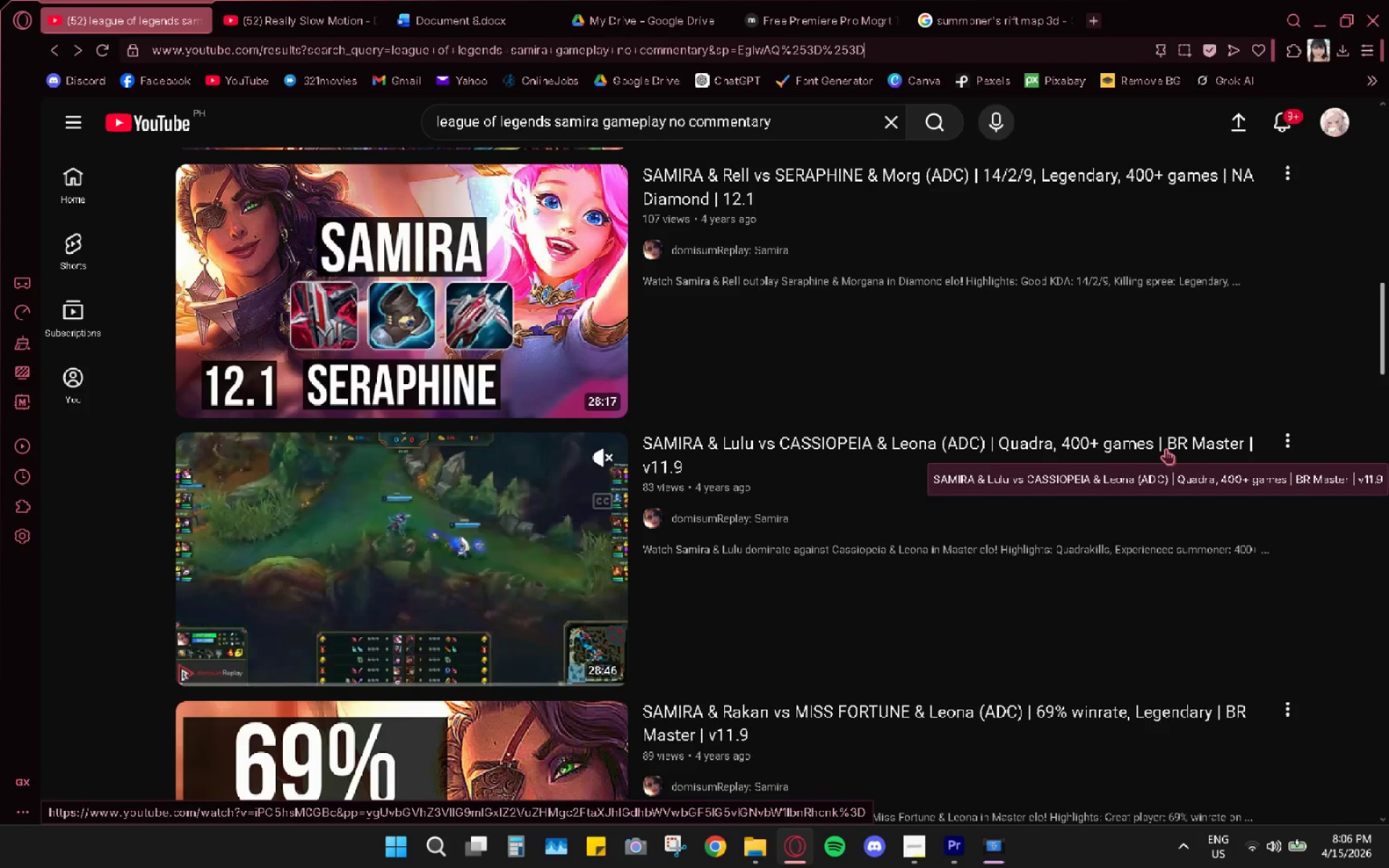 
scroll: coordinate [1053, 182], scroll_direction: down, amount: 5.0
 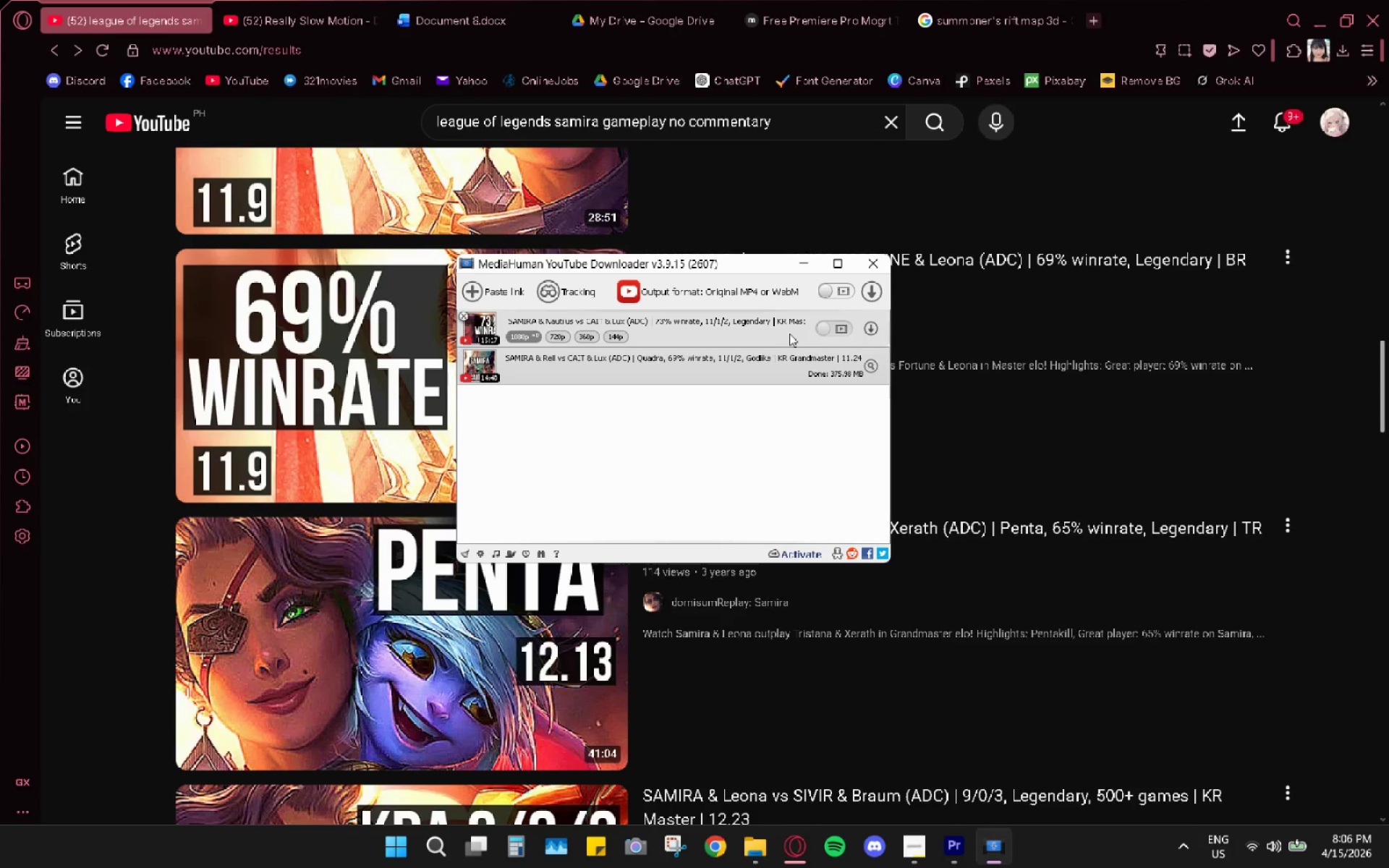 
left_click([876, 327])
 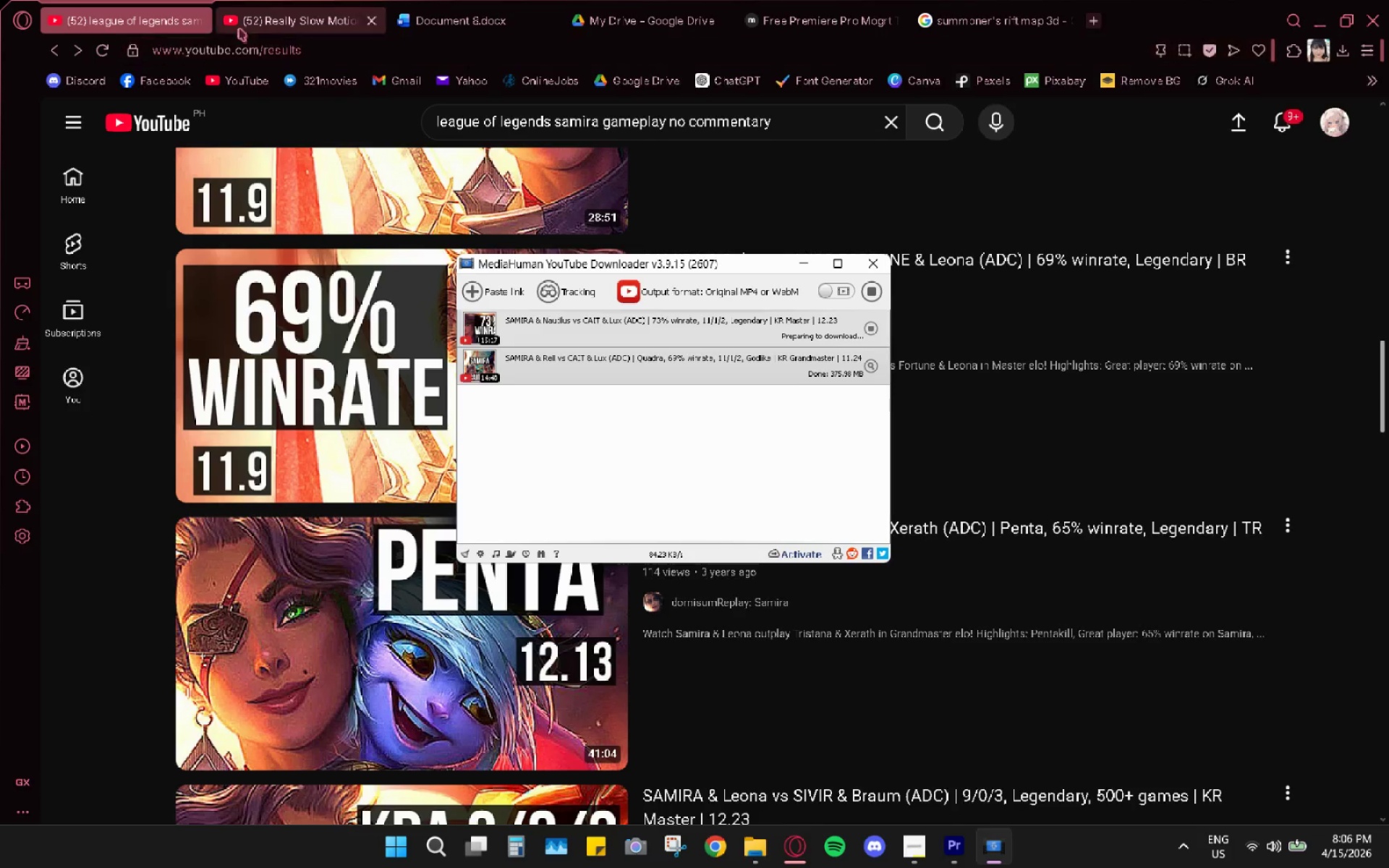 
left_click([136, 25])
 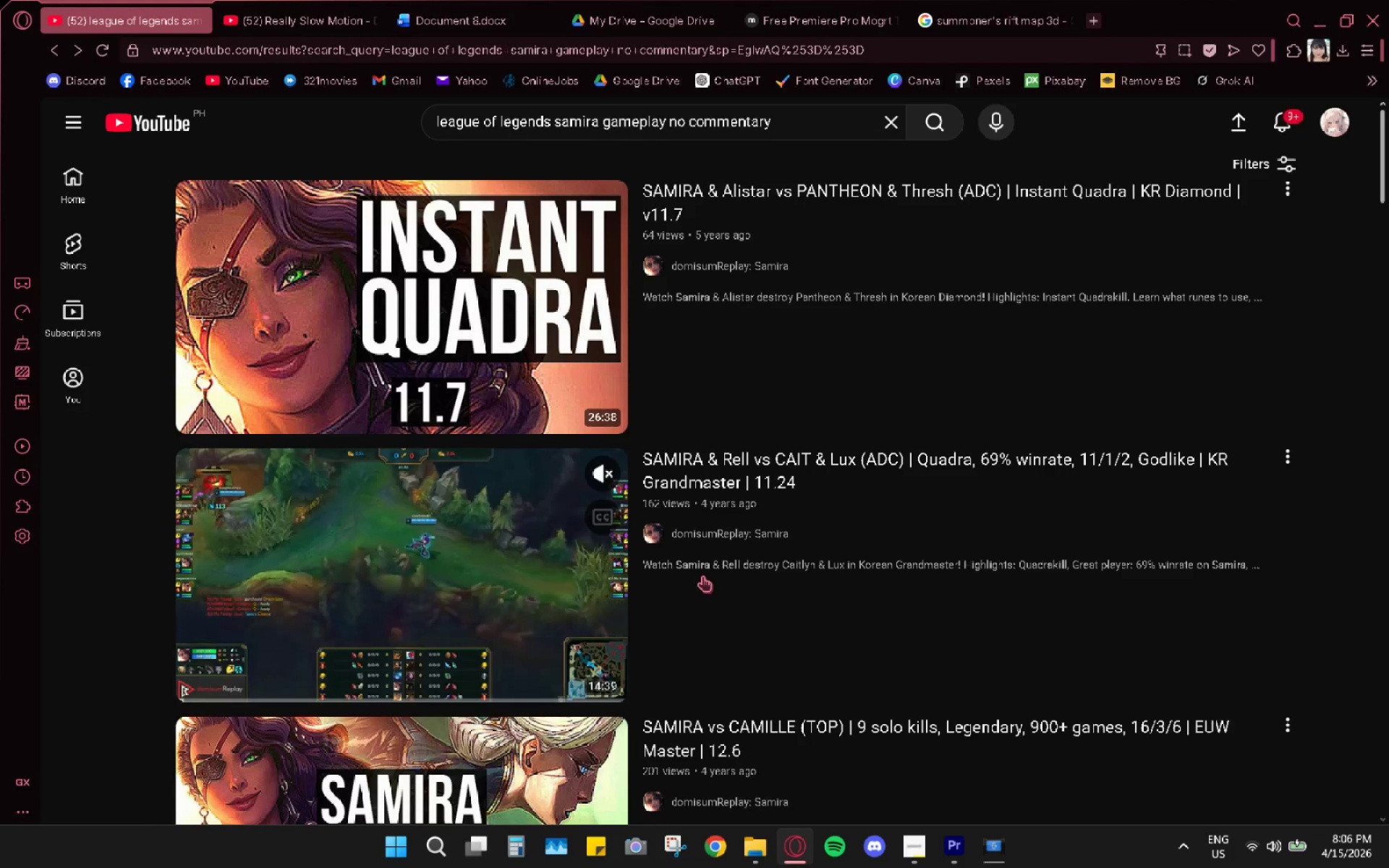 
scroll: coordinate [457, 606], scroll_direction: down, amount: 12.0
 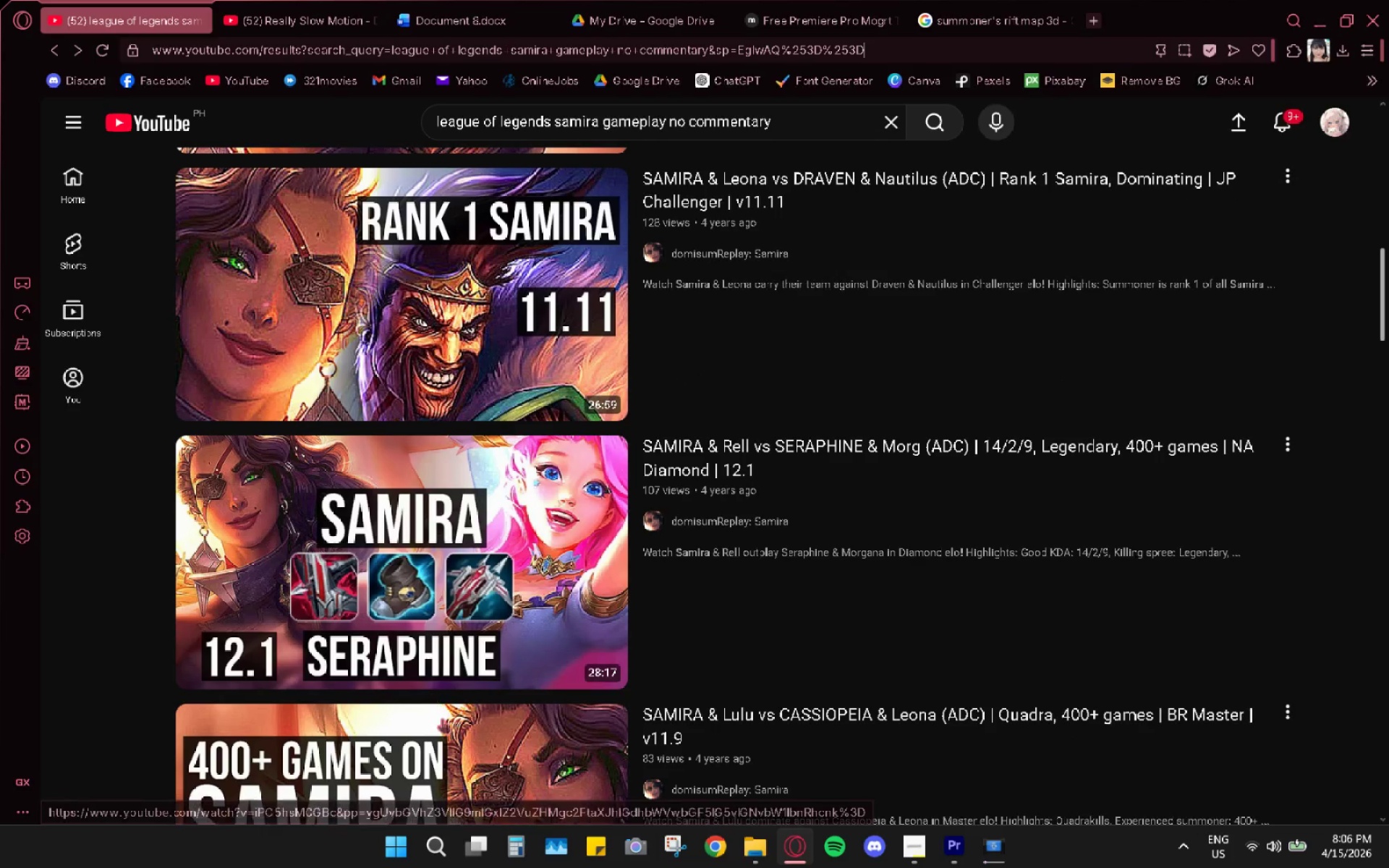 
scroll: coordinate [248, 417], scroll_direction: down, amount: 13.0
 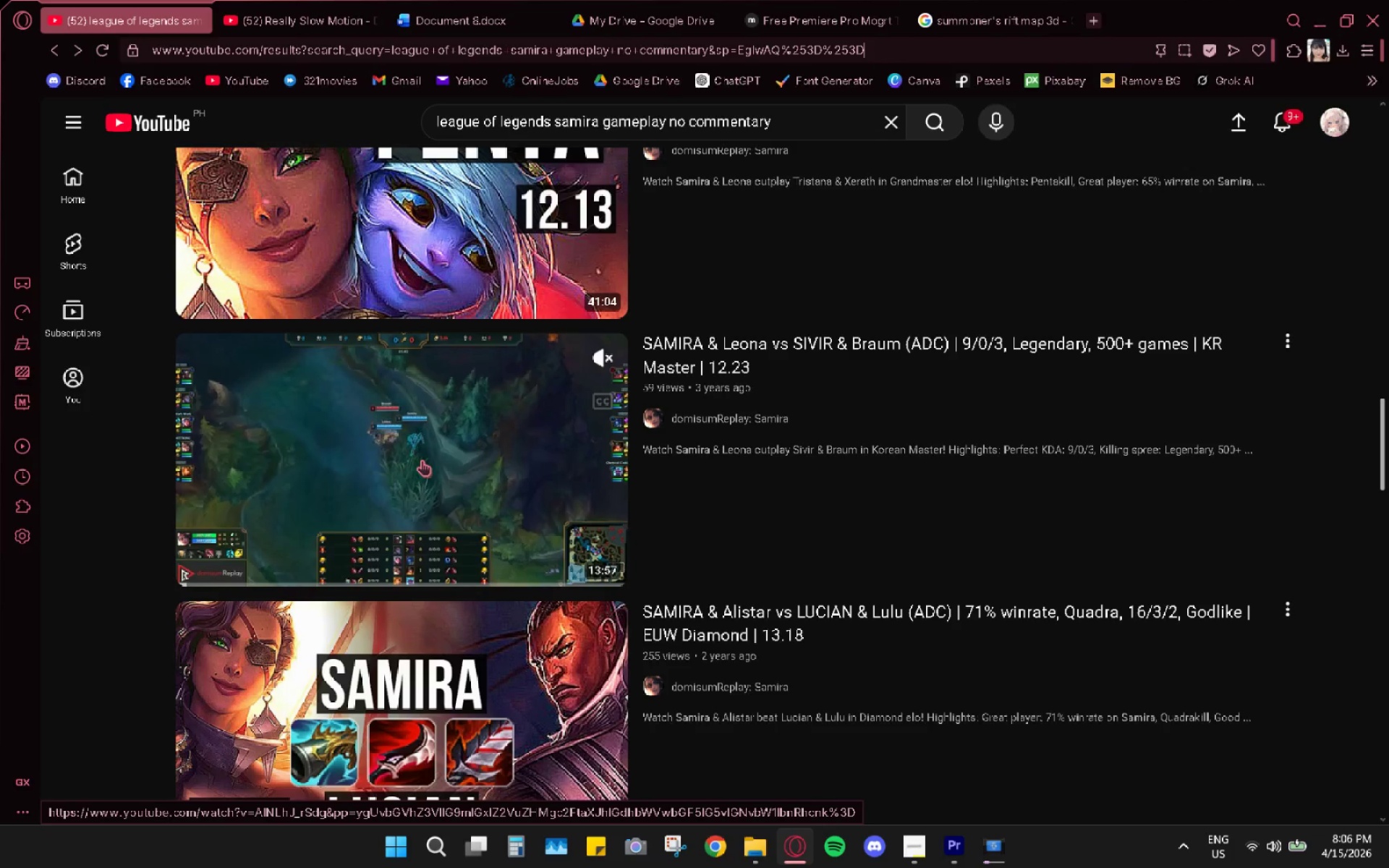 
wait(6.08)
 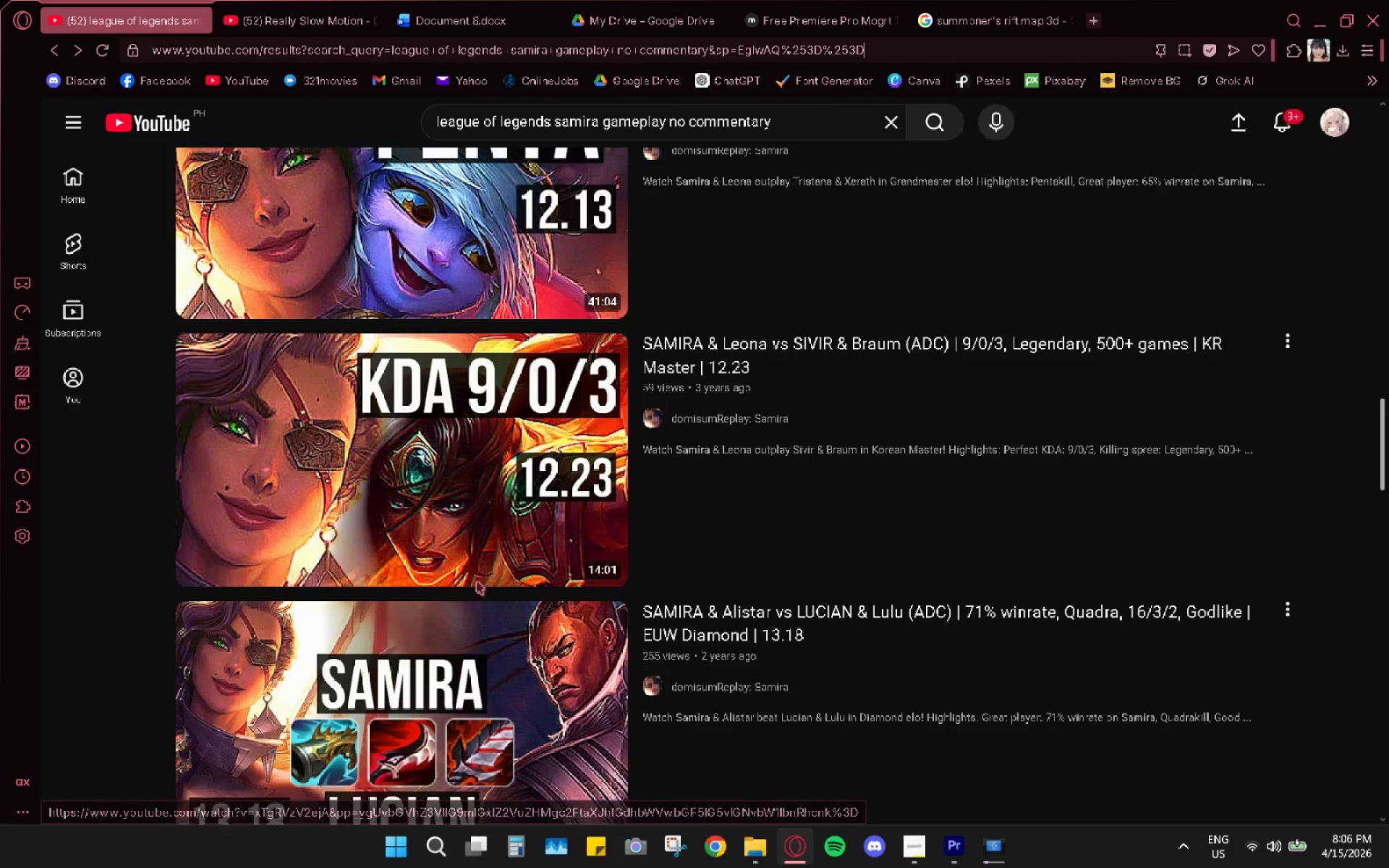 
left_click([422, 460])
 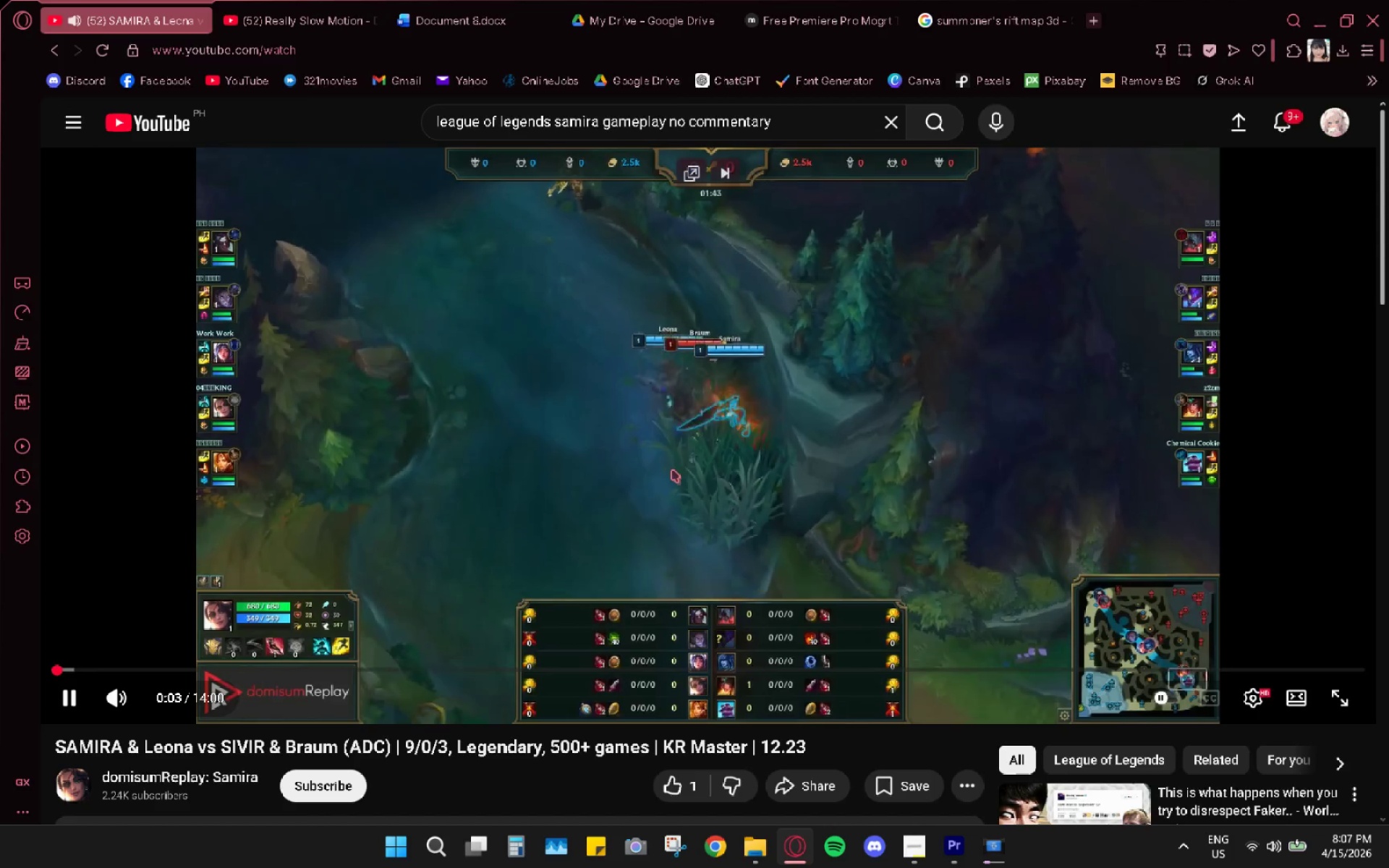 
wait(6.77)
 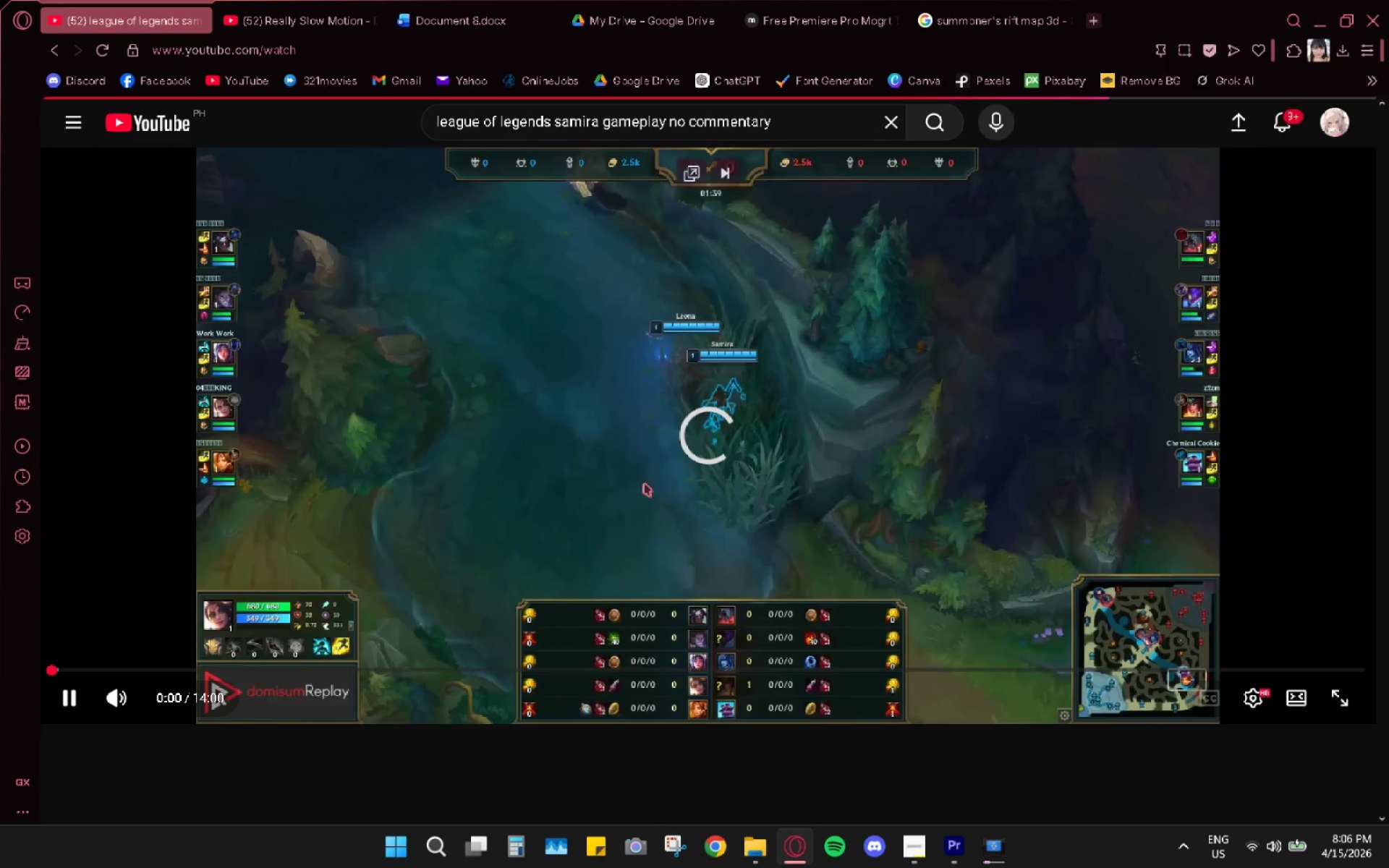 
left_click([54, 50])
 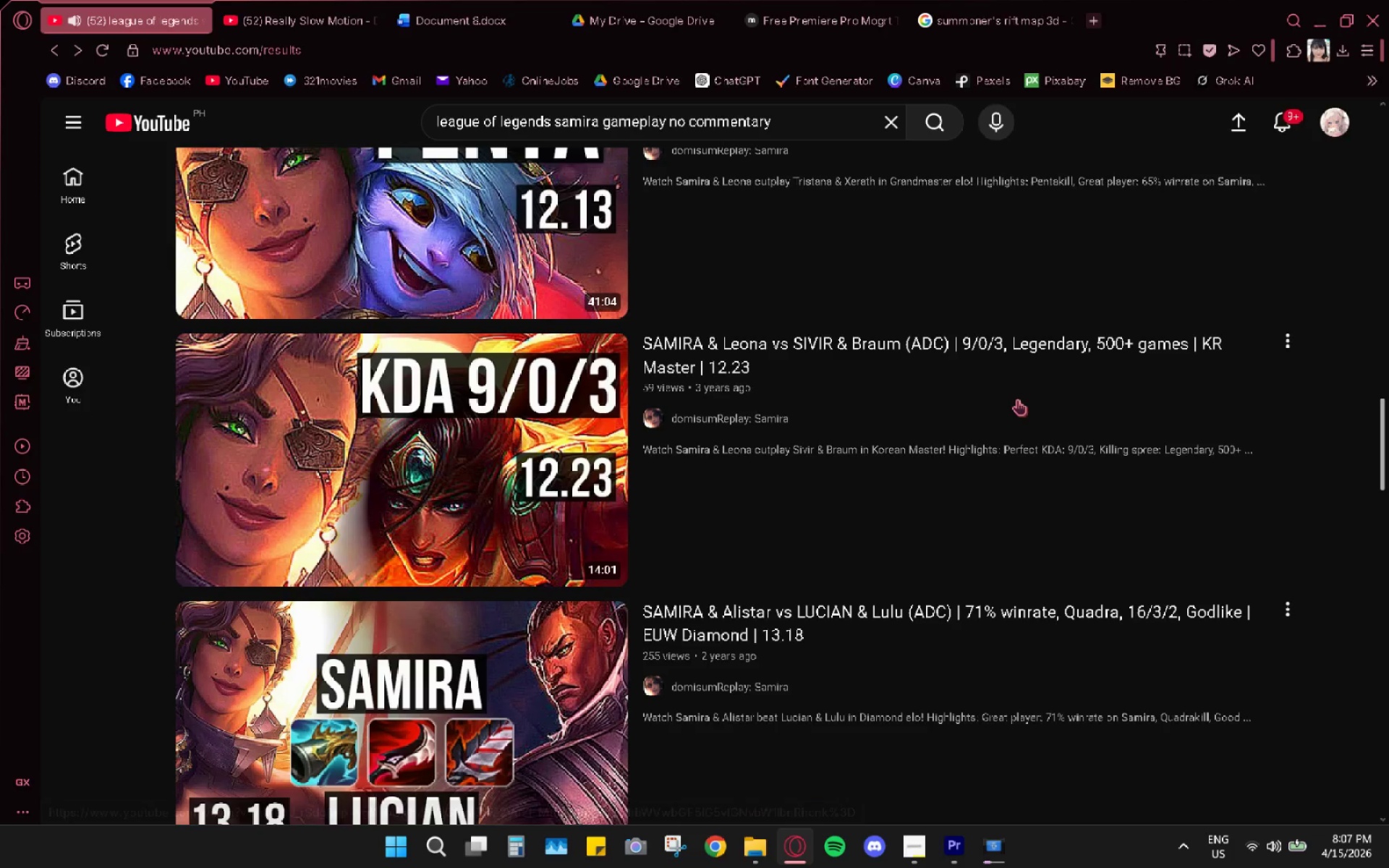 
scroll: coordinate [502, 531], scroll_direction: up, amount: 35.0
 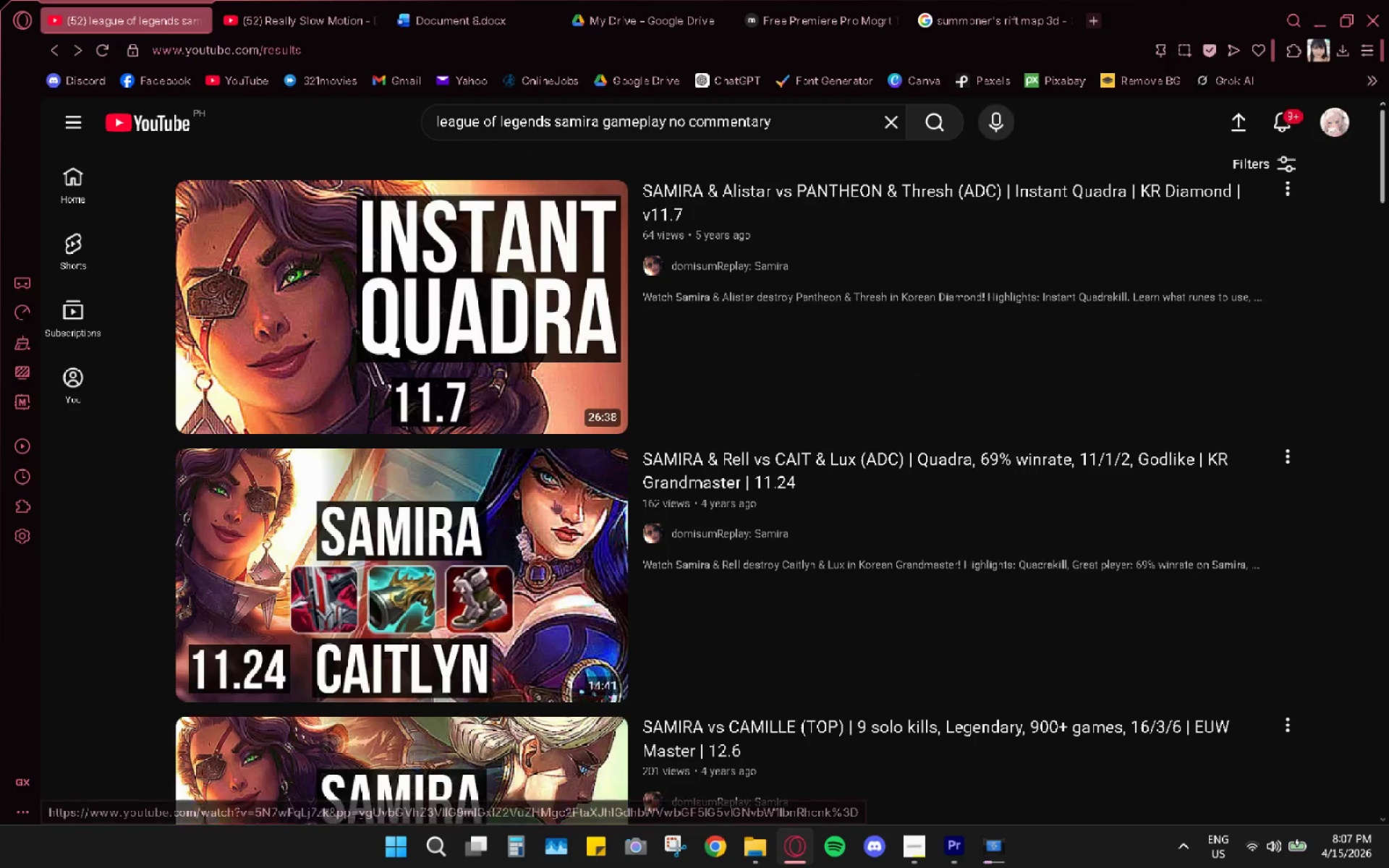 
wait(6.57)
 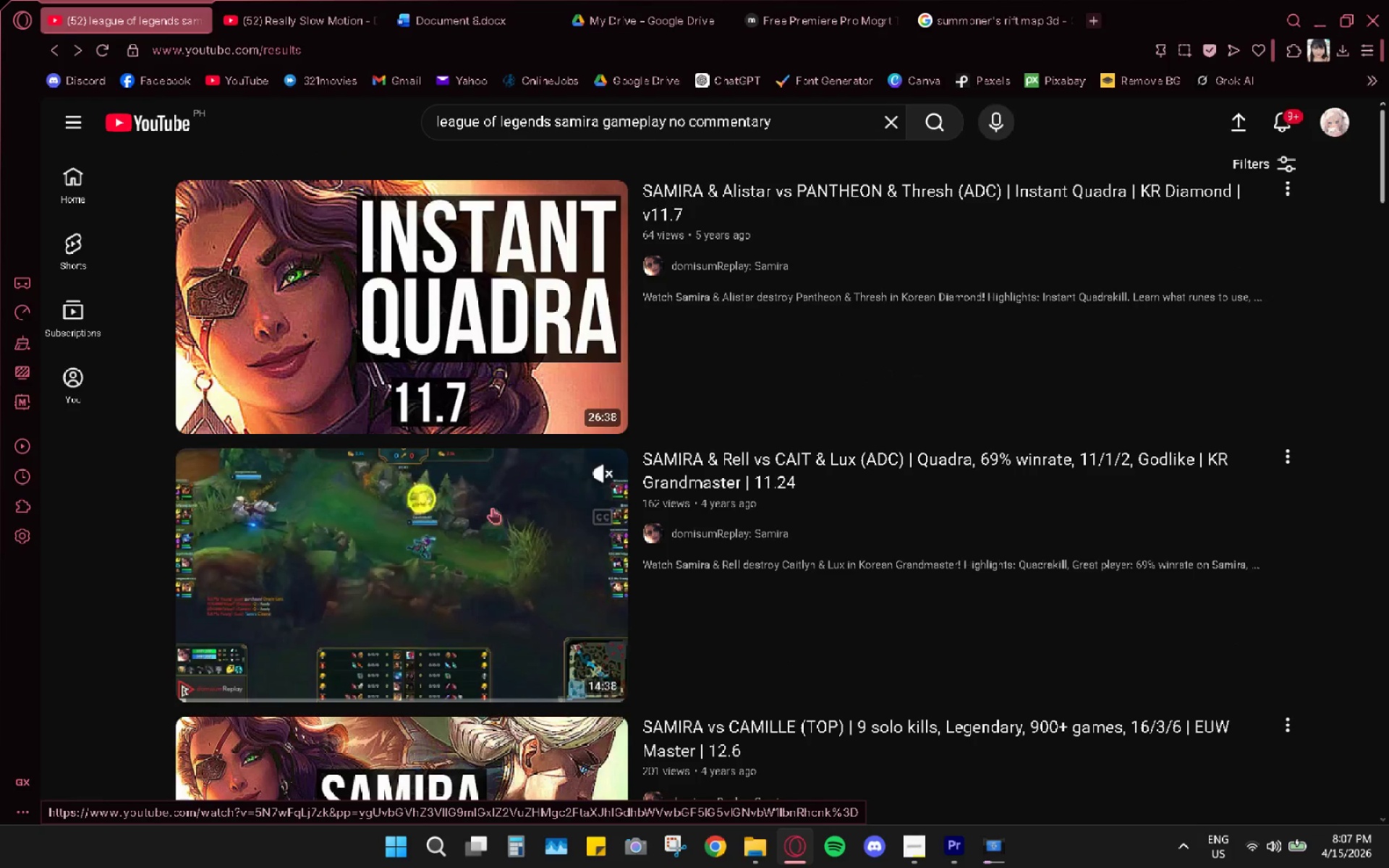 
scroll: coordinate [668, 654], scroll_direction: down, amount: 1.0
 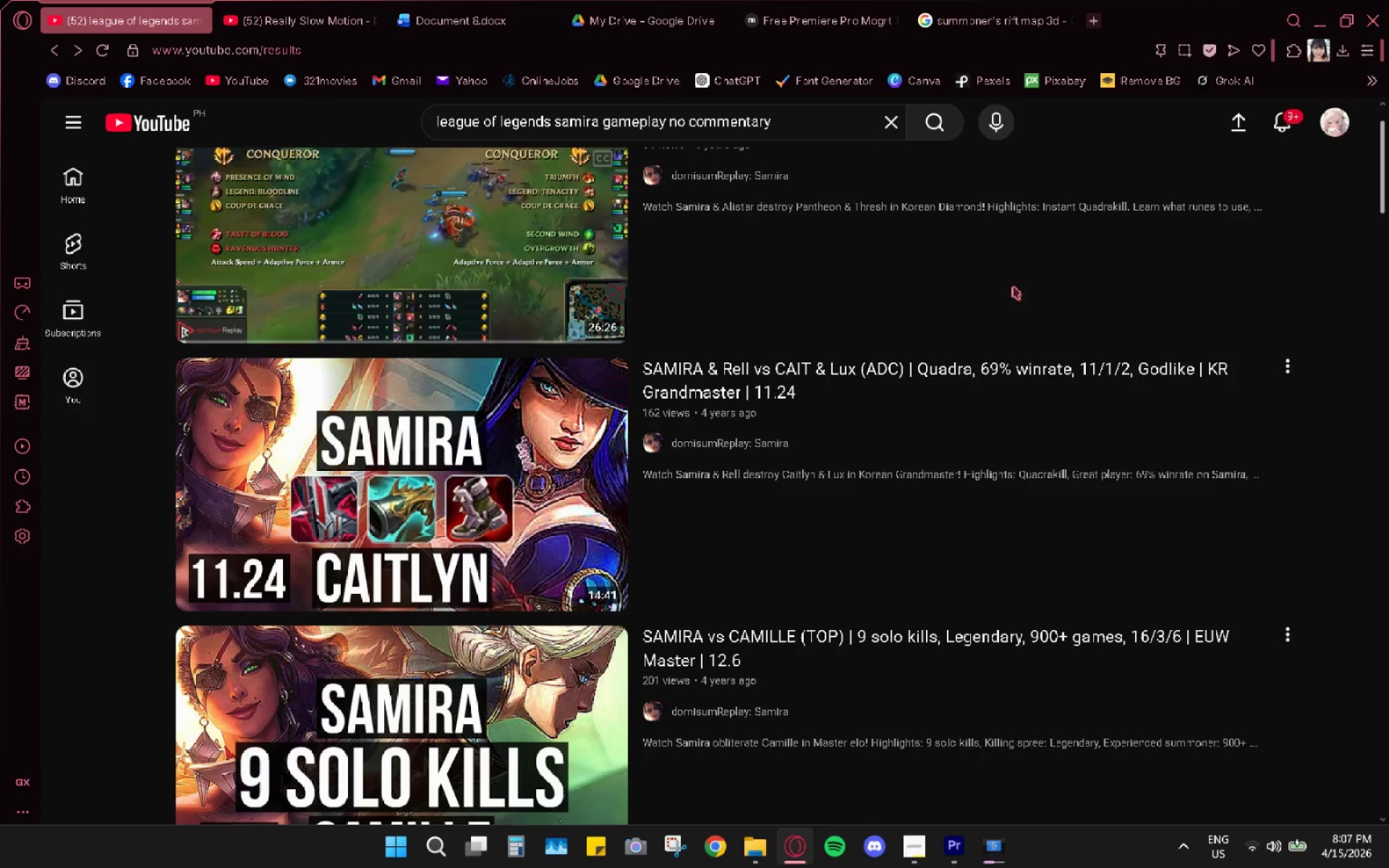 
wait(18.77)
 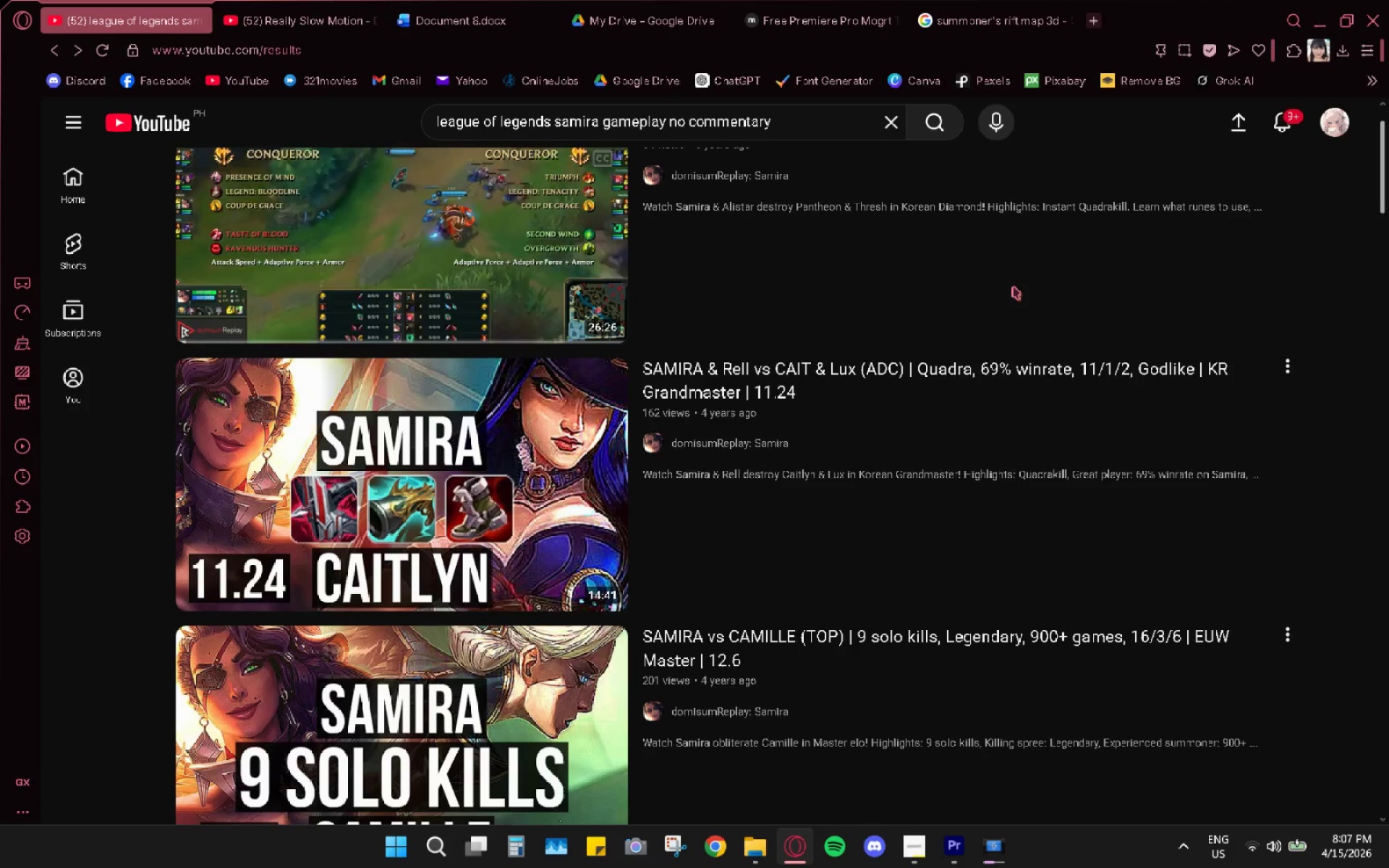 
left_click([1004, 841])
 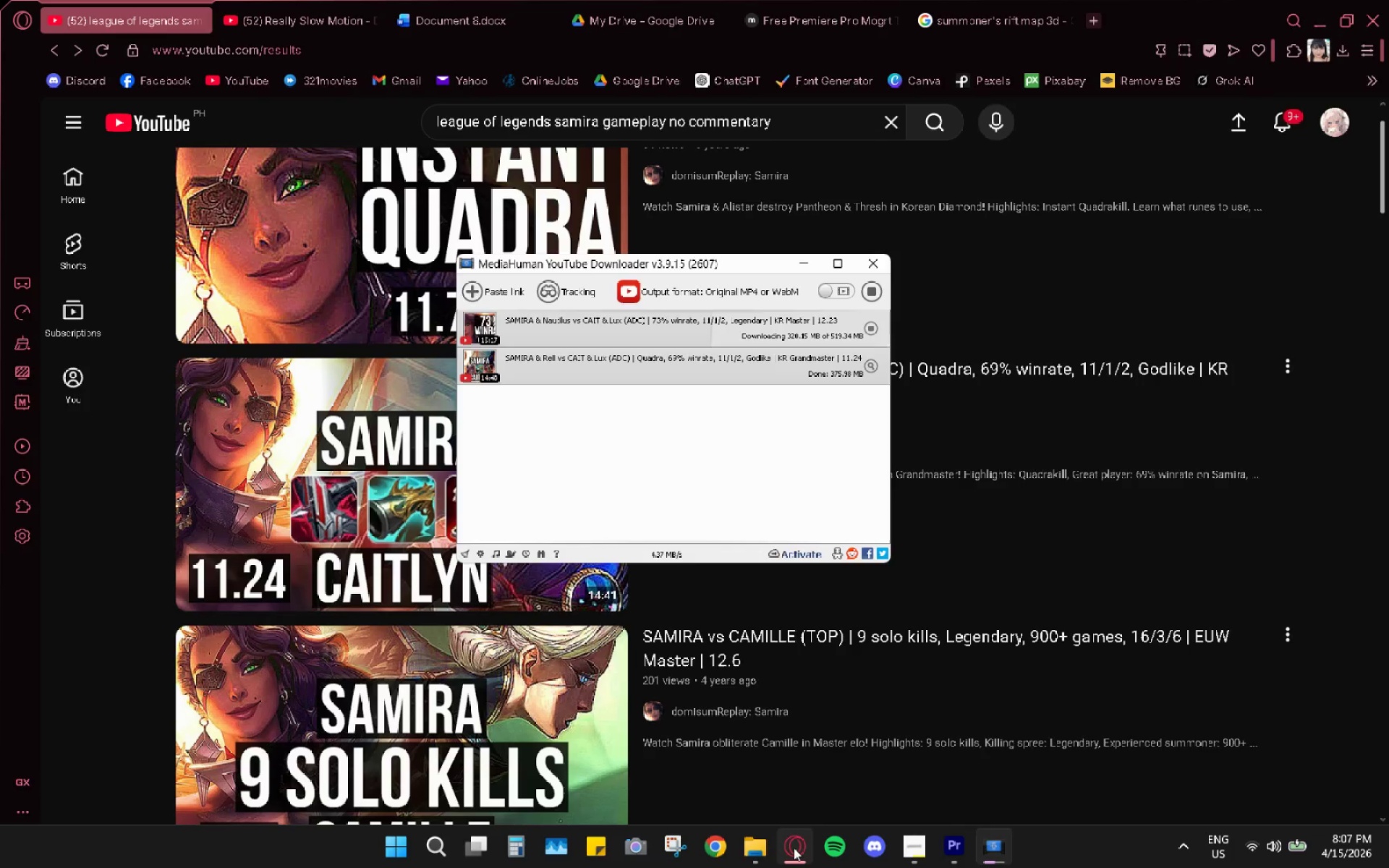 
left_click([744, 850])
 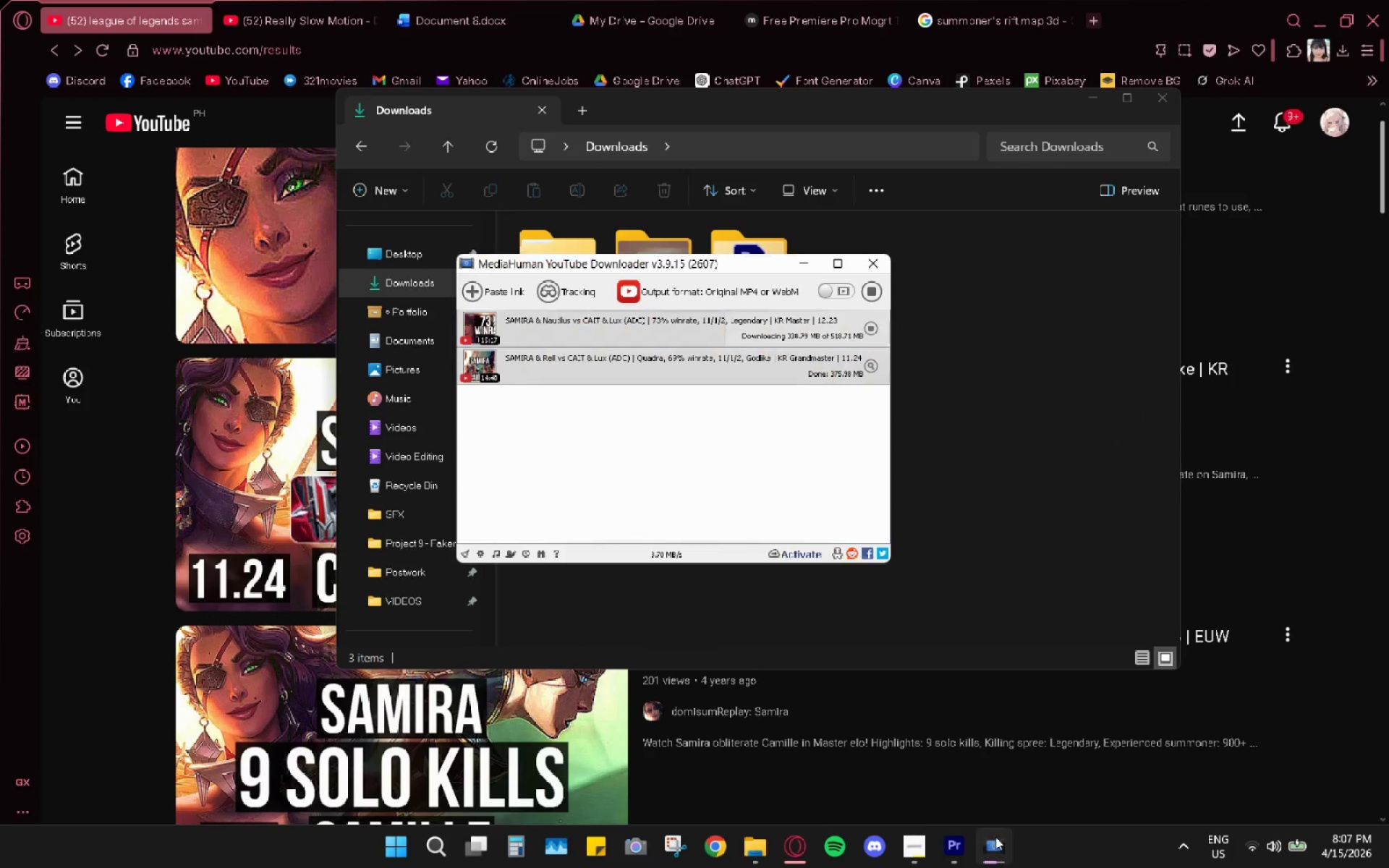 
wait(8.72)
 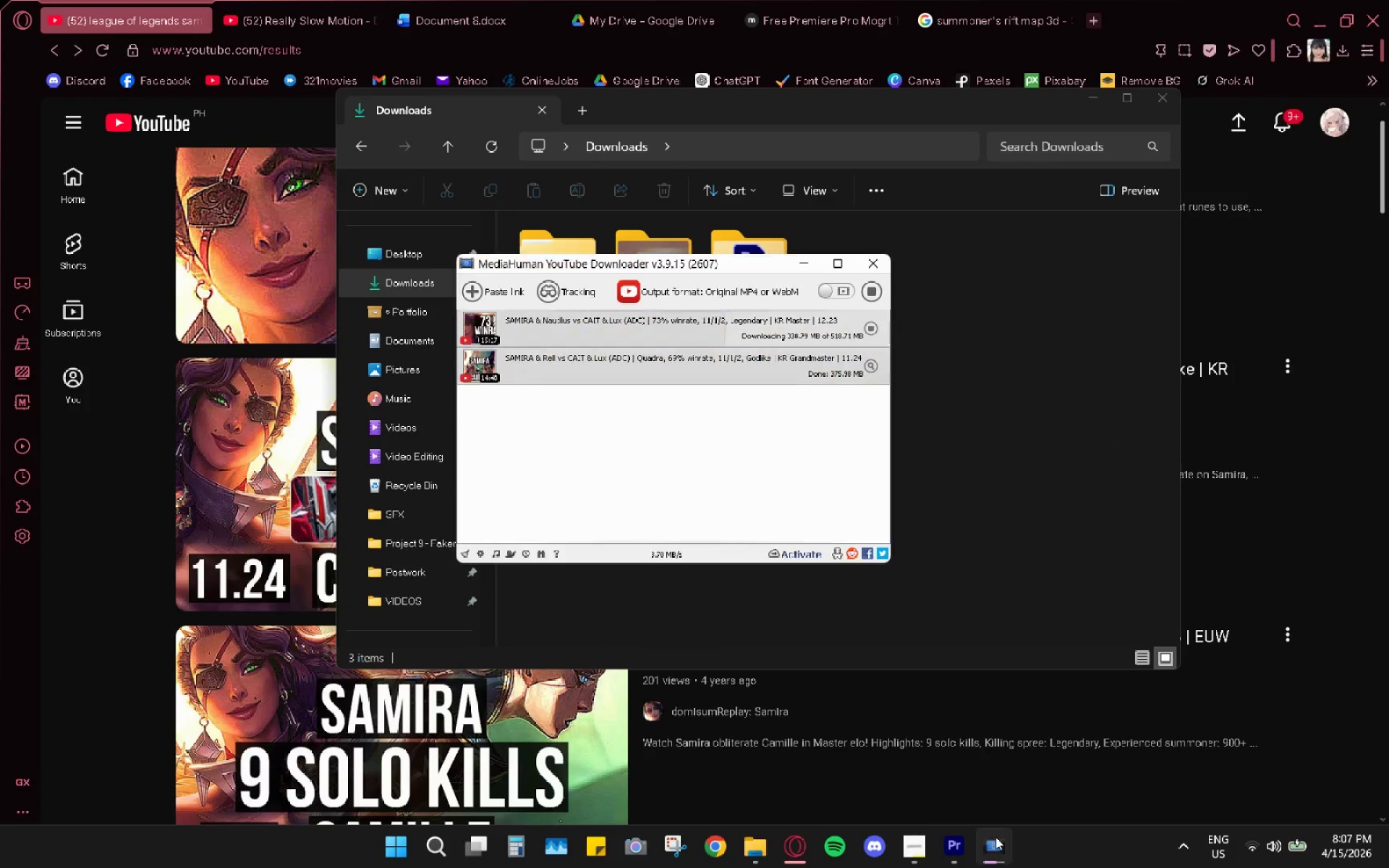 
scroll: coordinate [404, 430], scroll_direction: down, amount: 4.0
 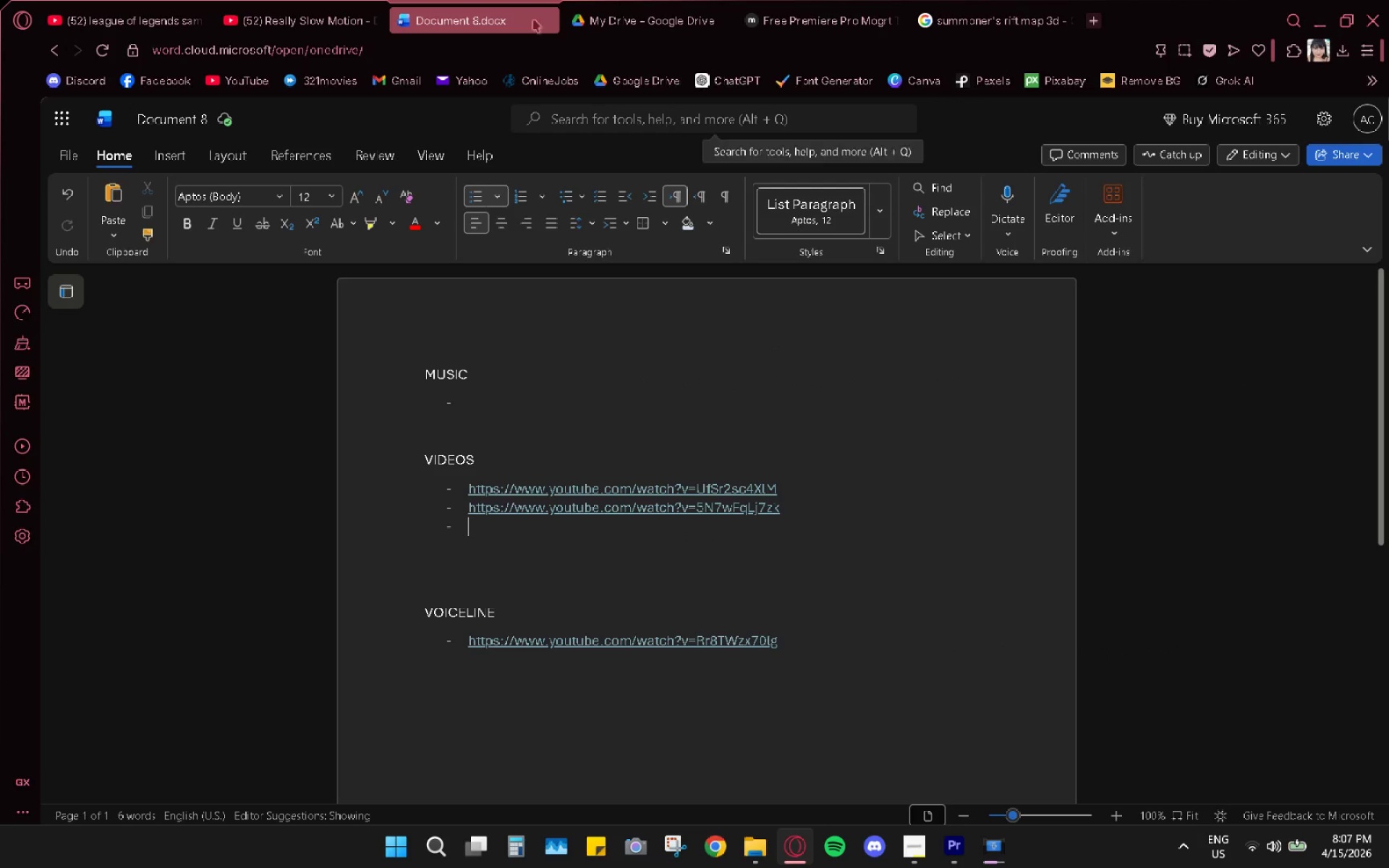 
left_click([484, 556])
 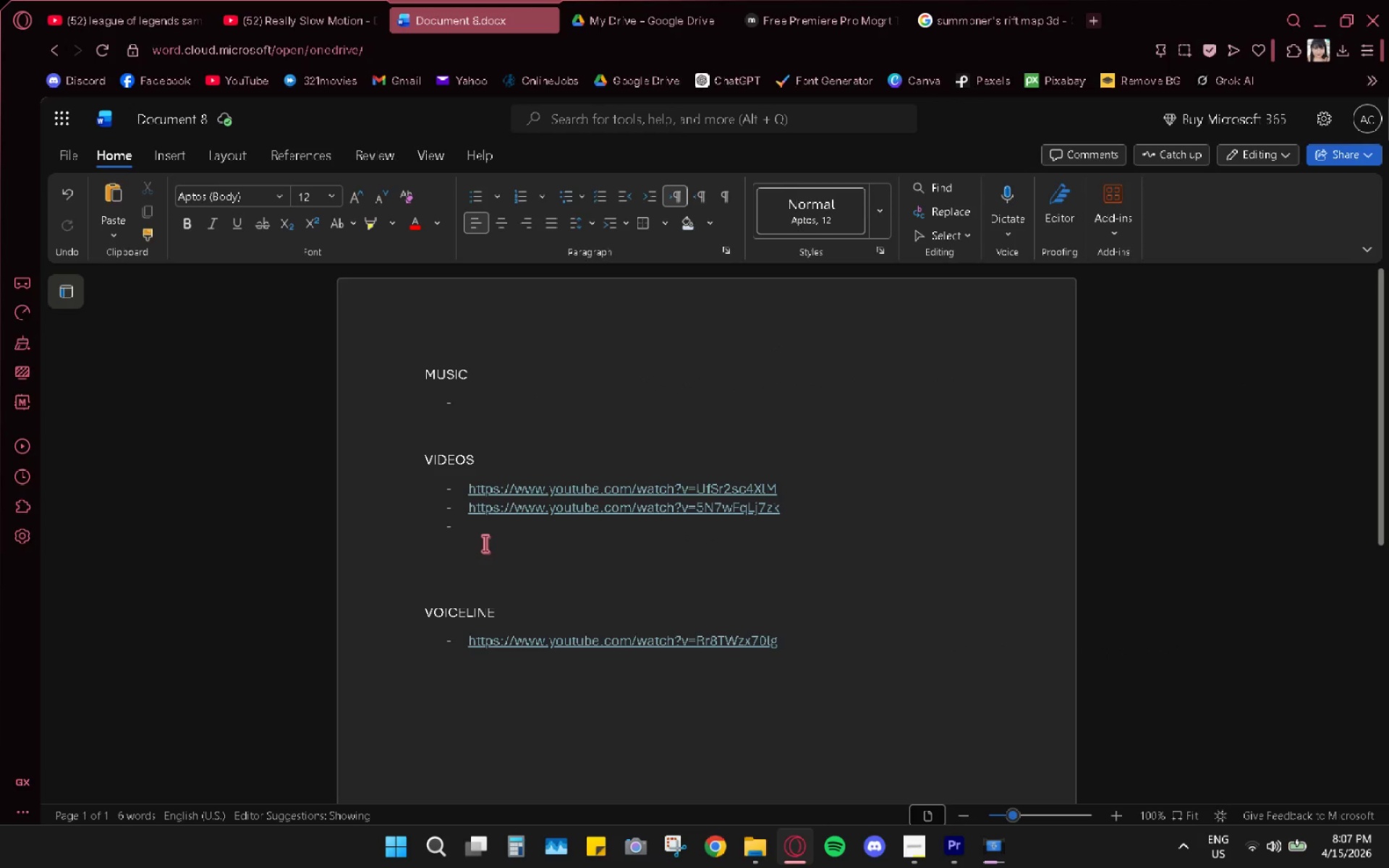 
key(Backspace)
 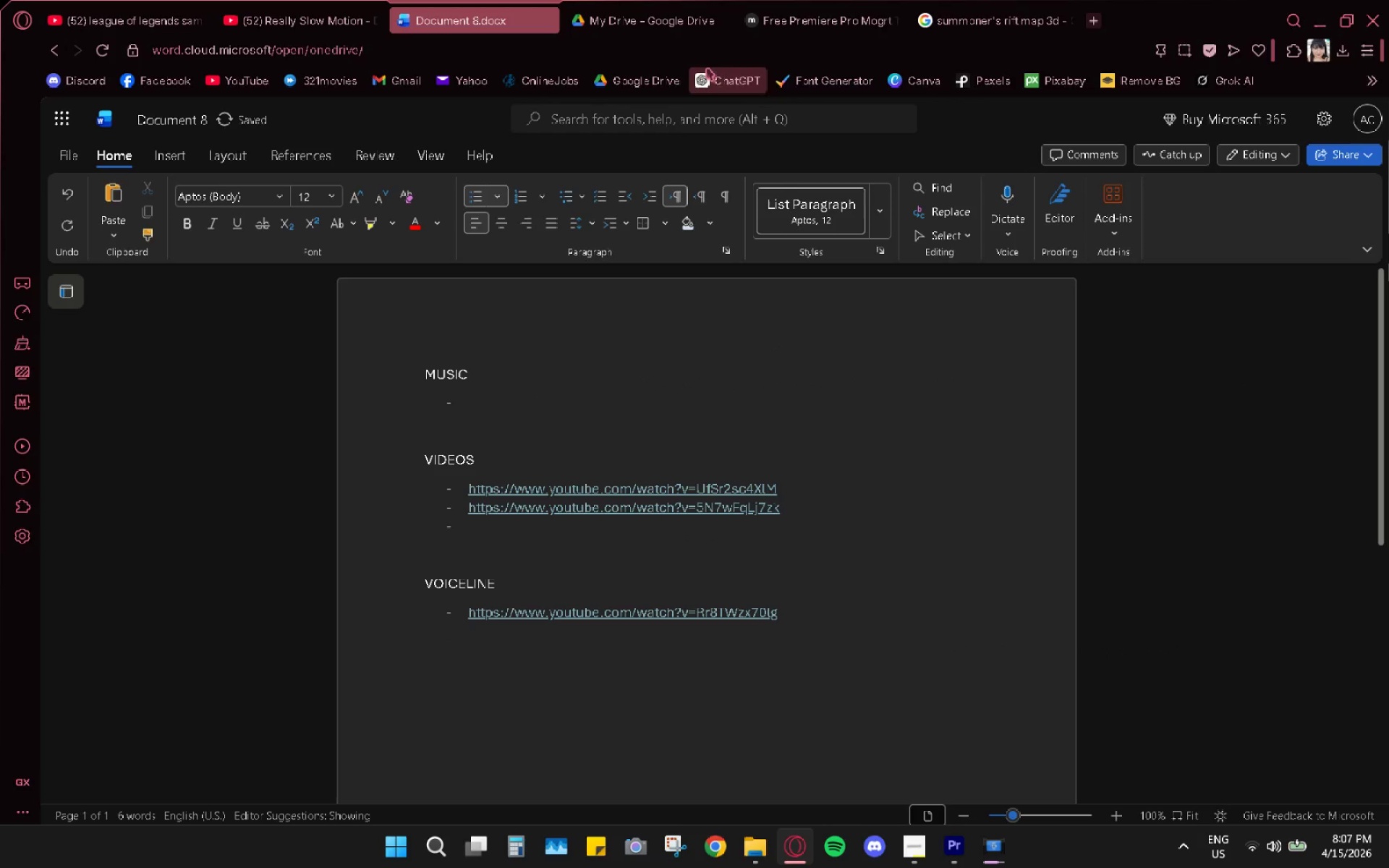 
left_click([780, 17])
 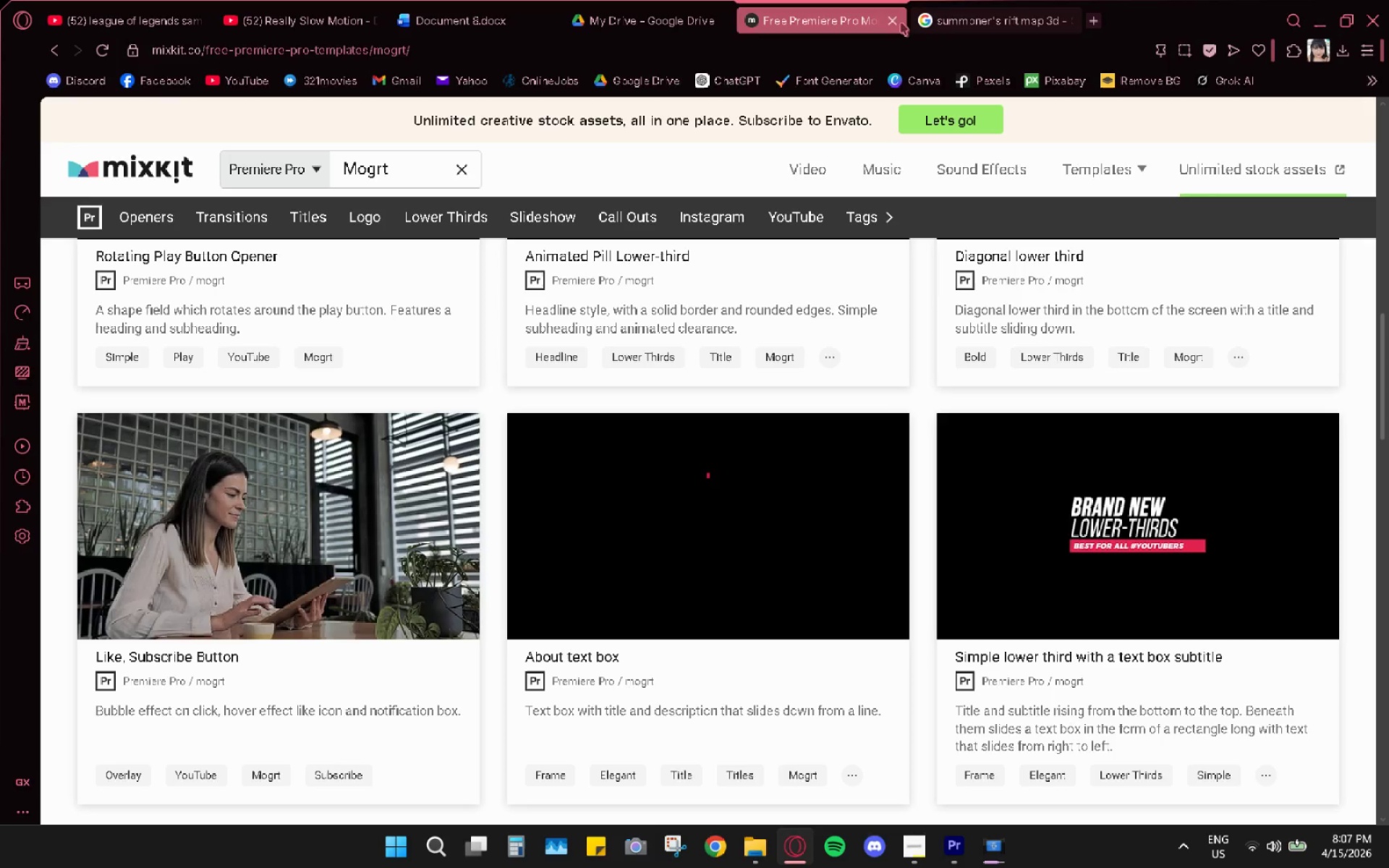 
scroll: coordinate [921, 542], scroll_direction: down, amount: 4.0
 